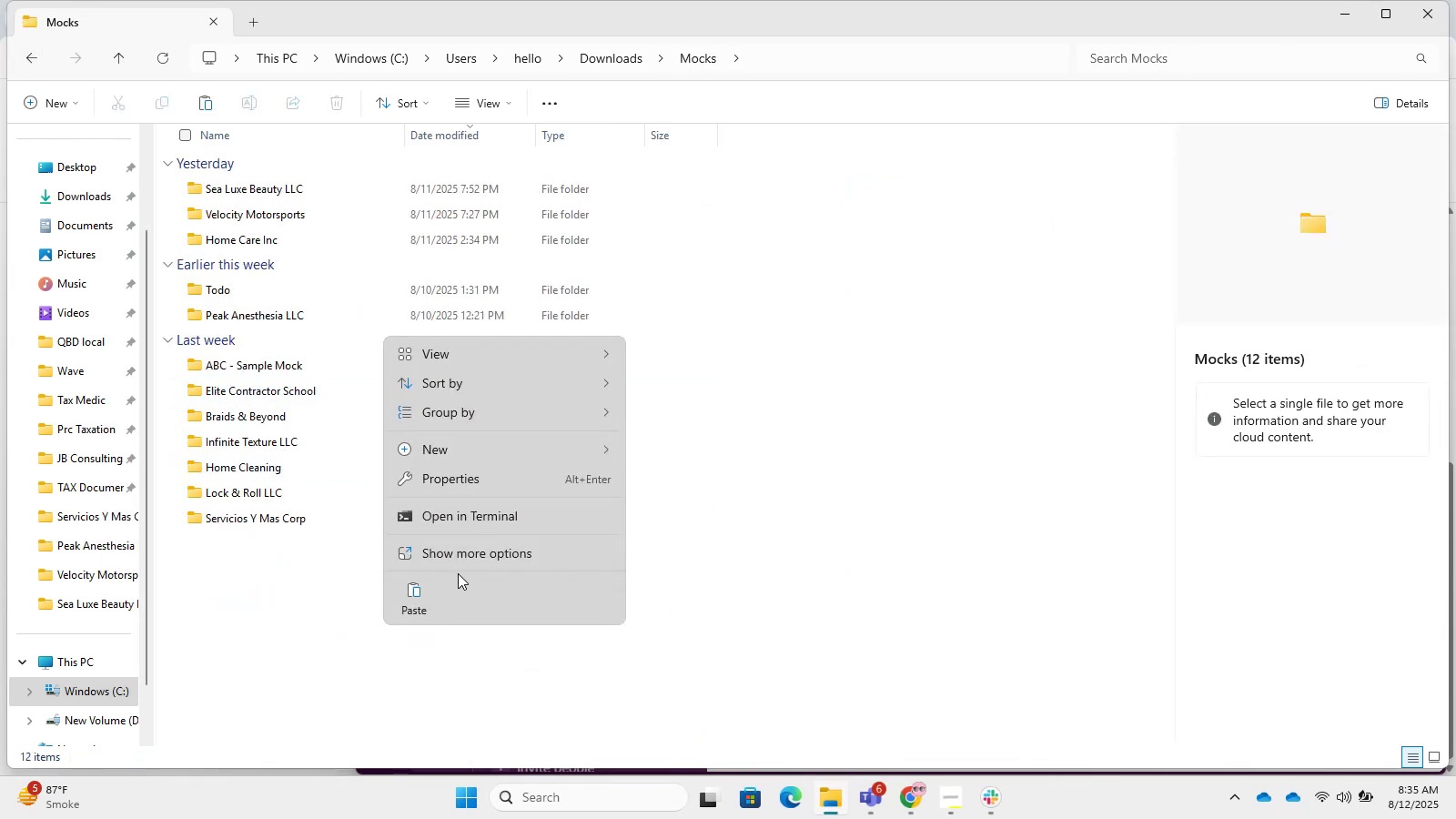 
left_click([445, 452])
 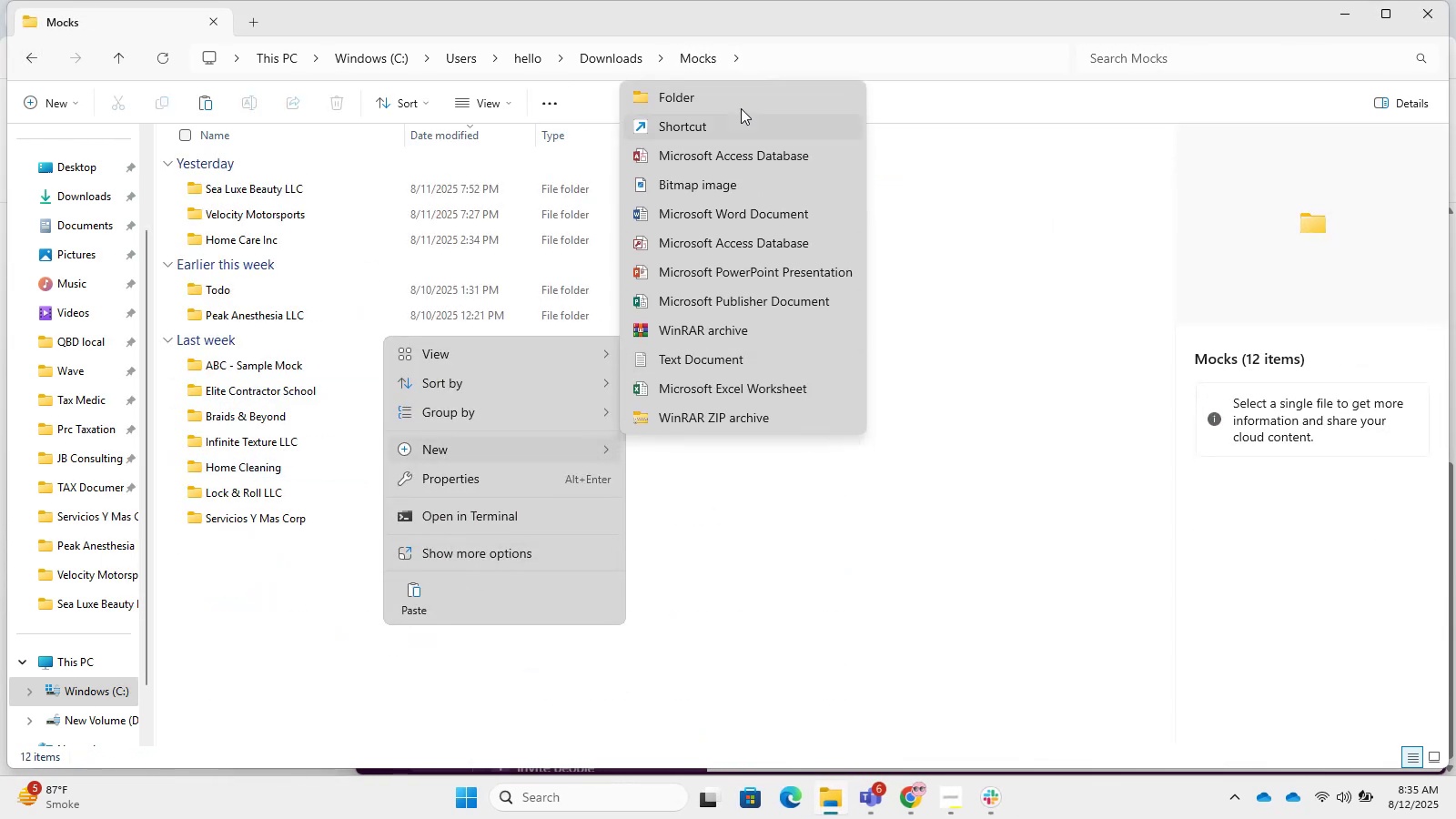 
left_click([730, 96])
 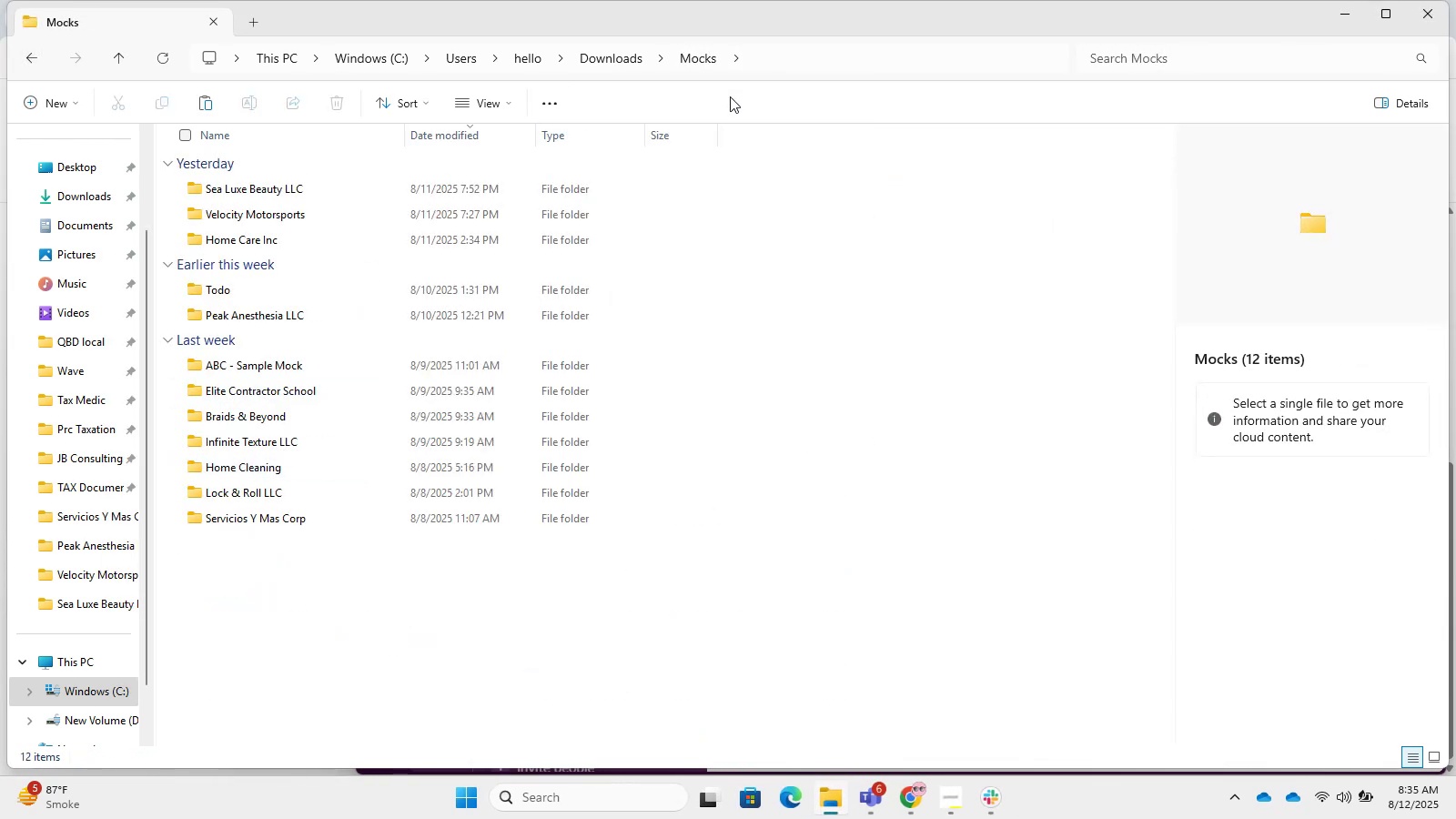 
key(Control+V)
 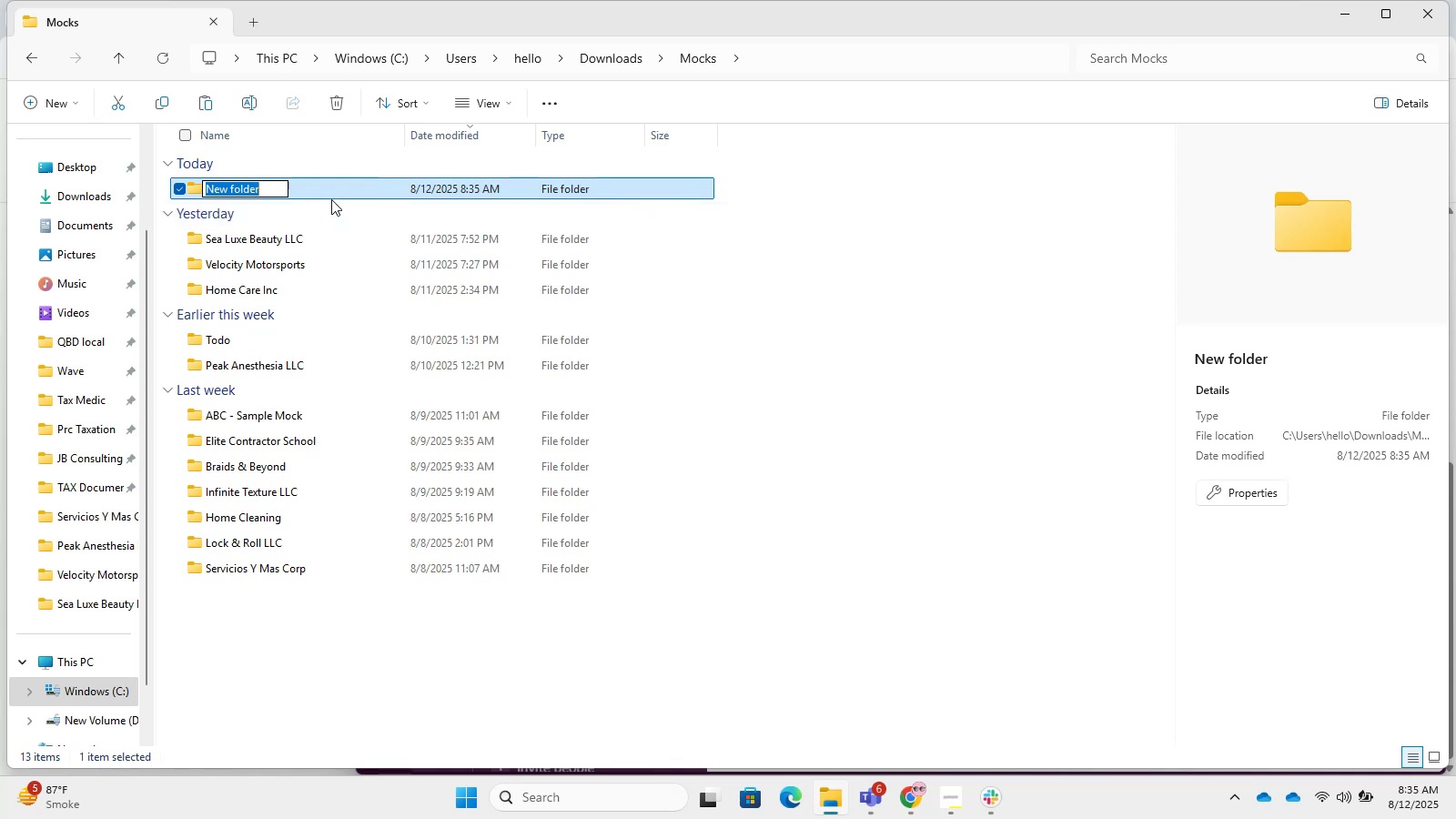 
double_click([327, 184])
 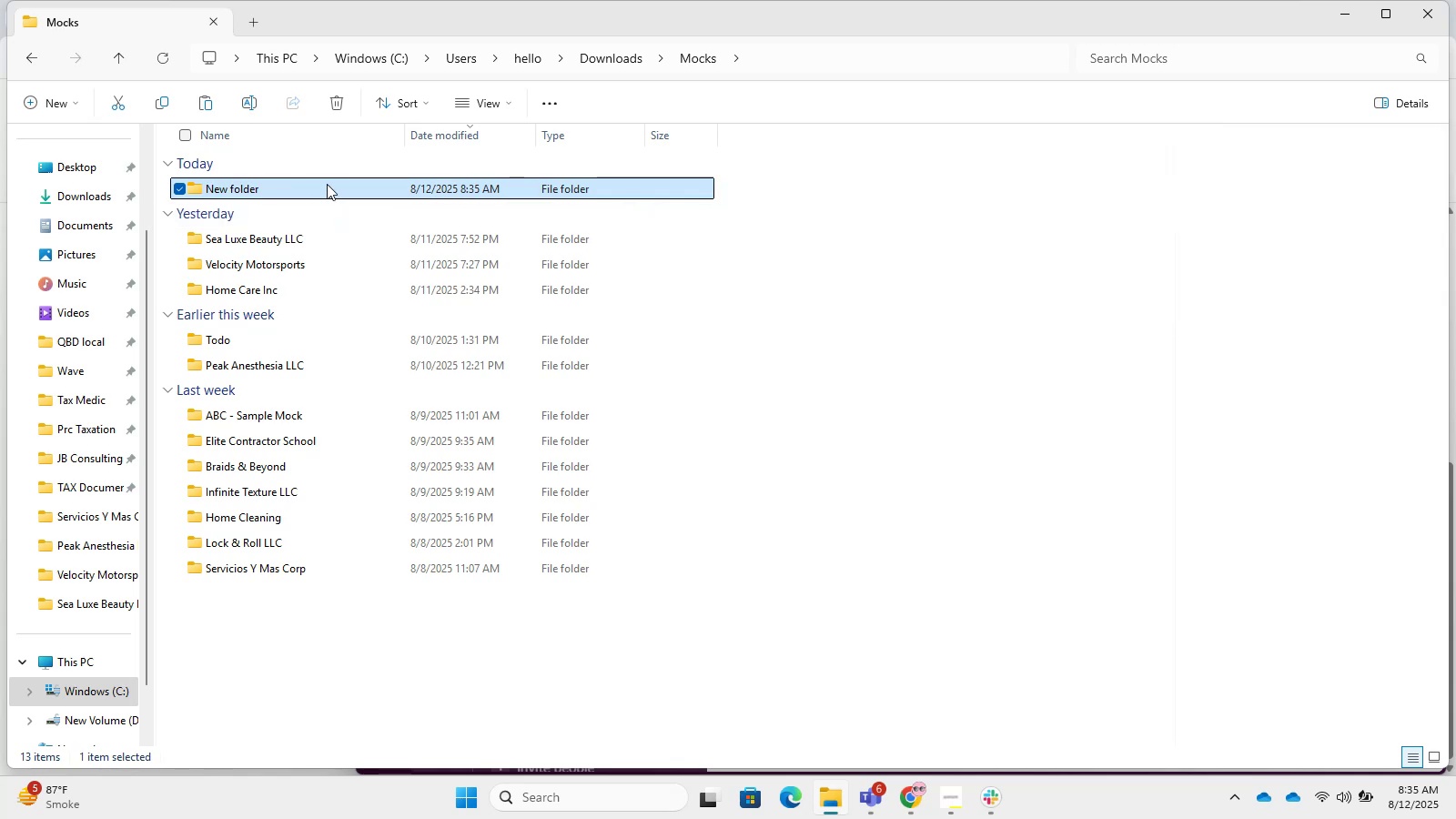 
key(Control+V)
 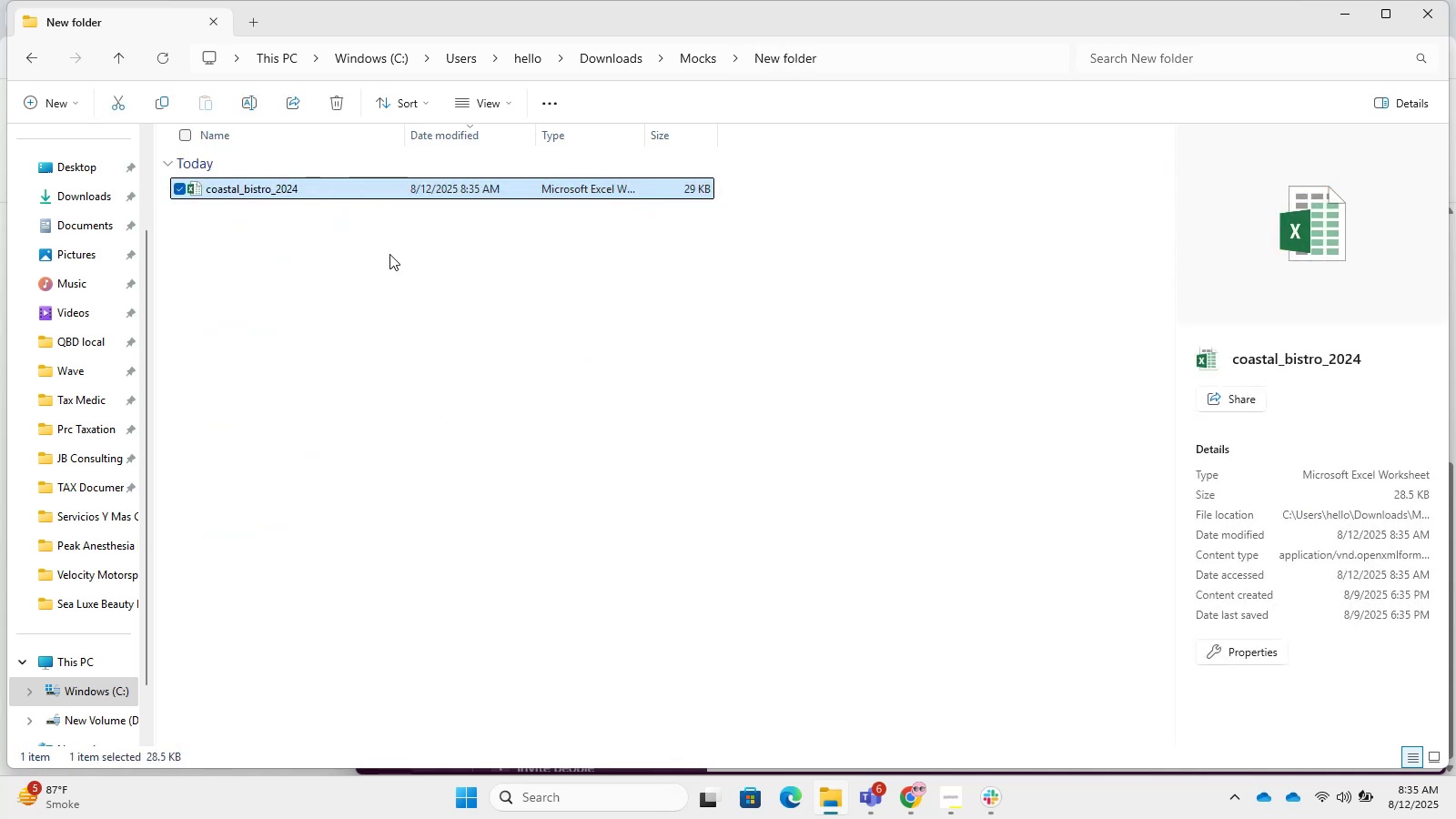 
key(F2)
 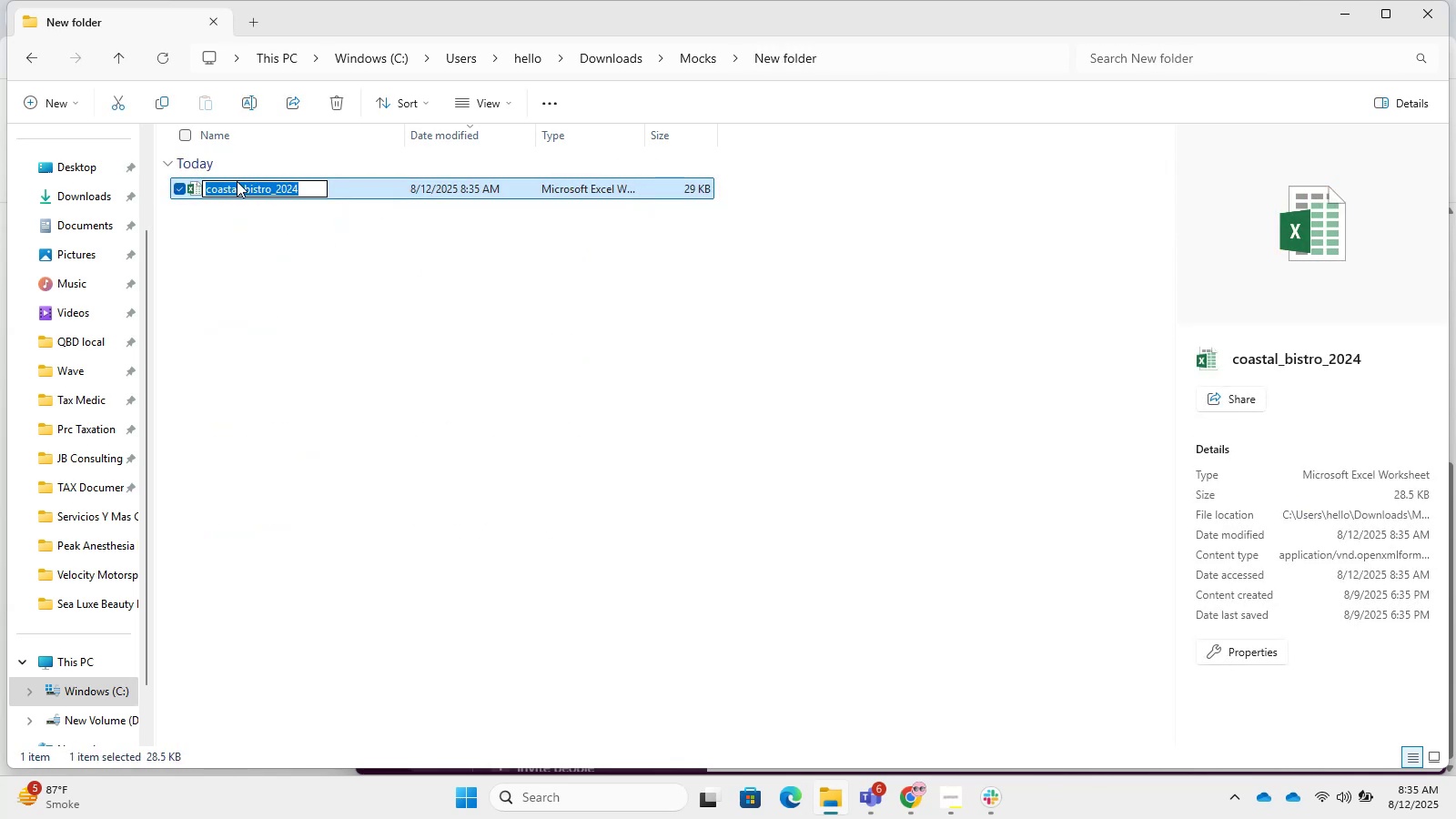 
left_click([248, 189])
 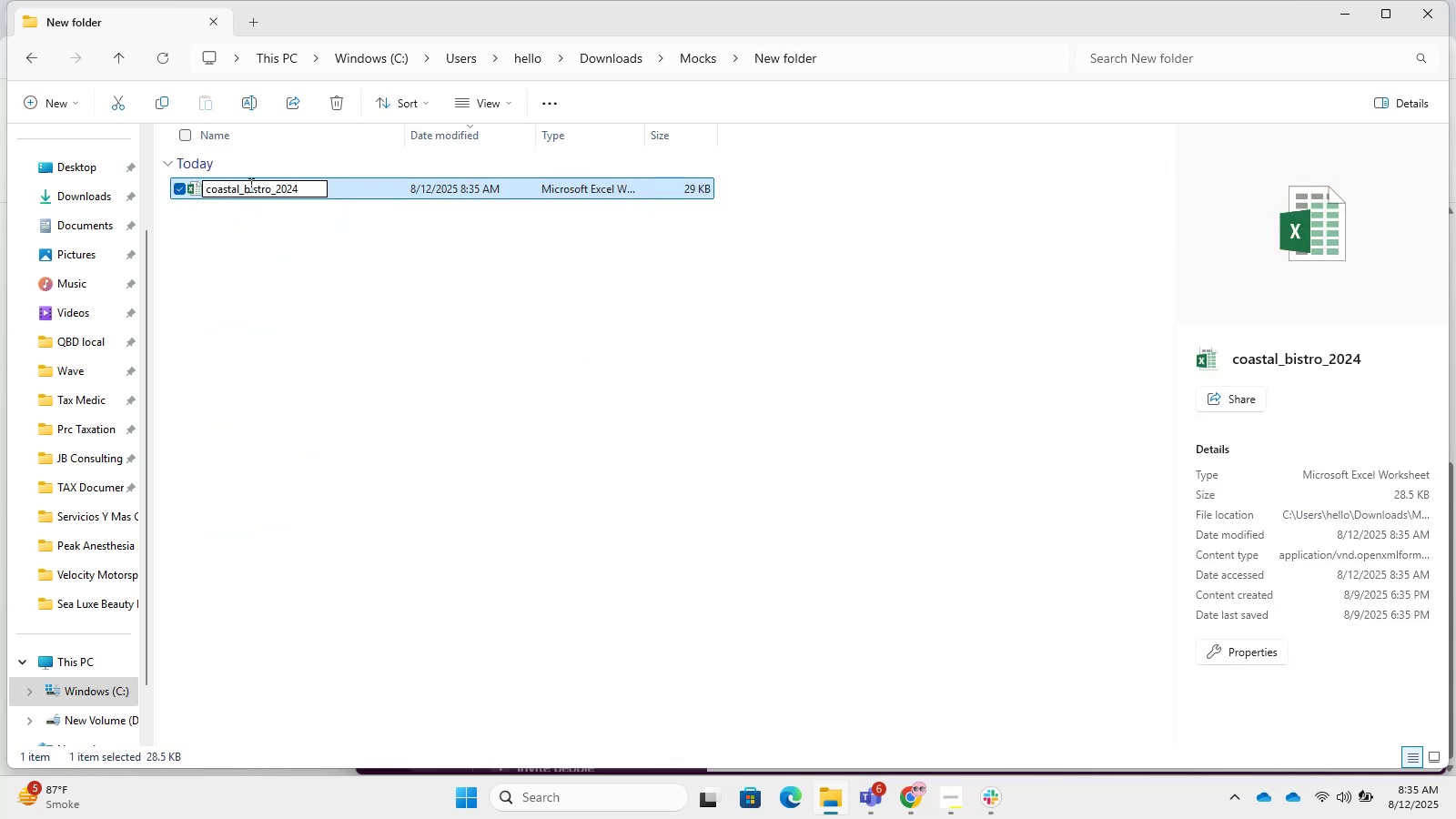 
left_click([241, 194])
 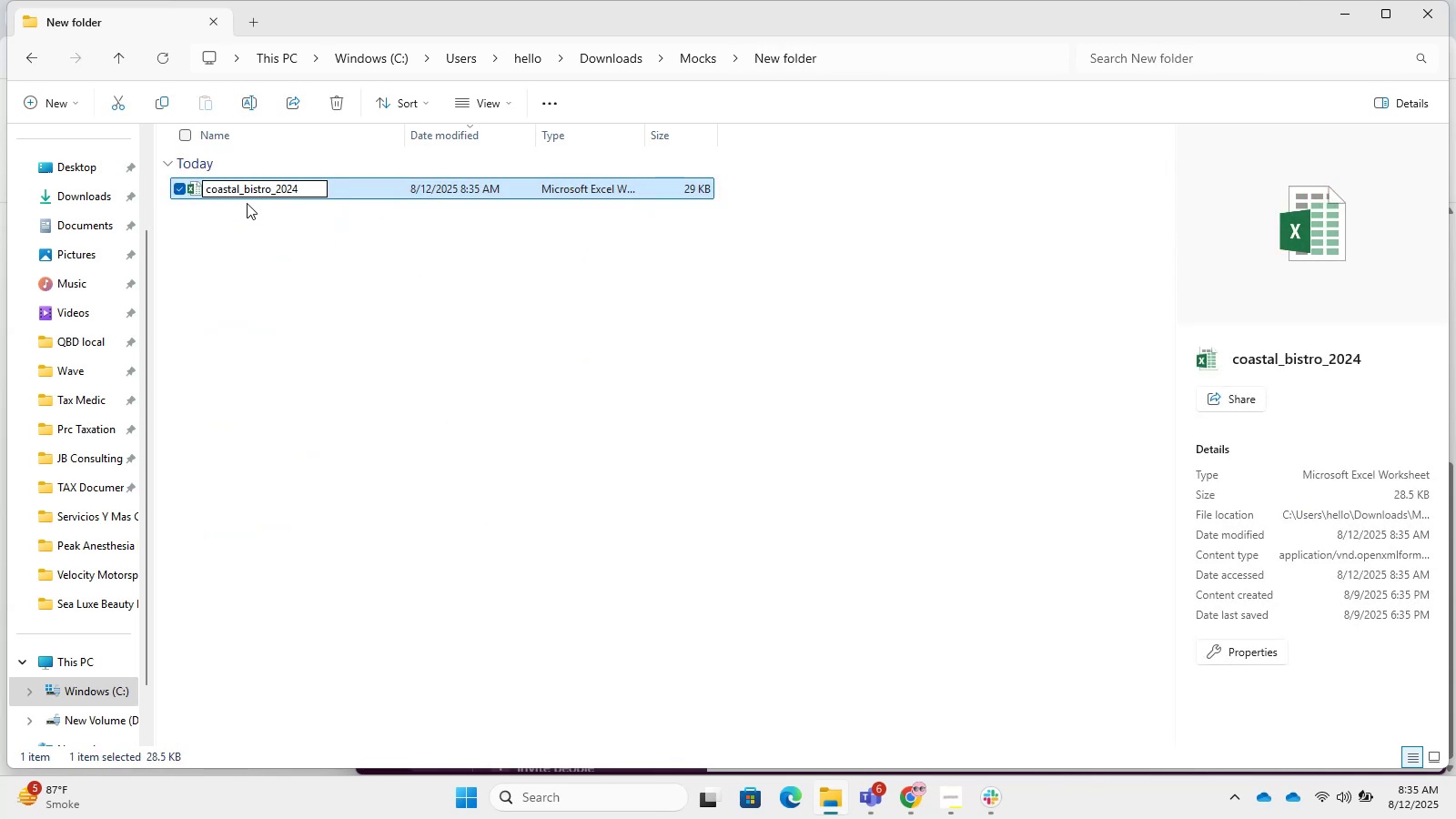 
key(ArrowRight)
 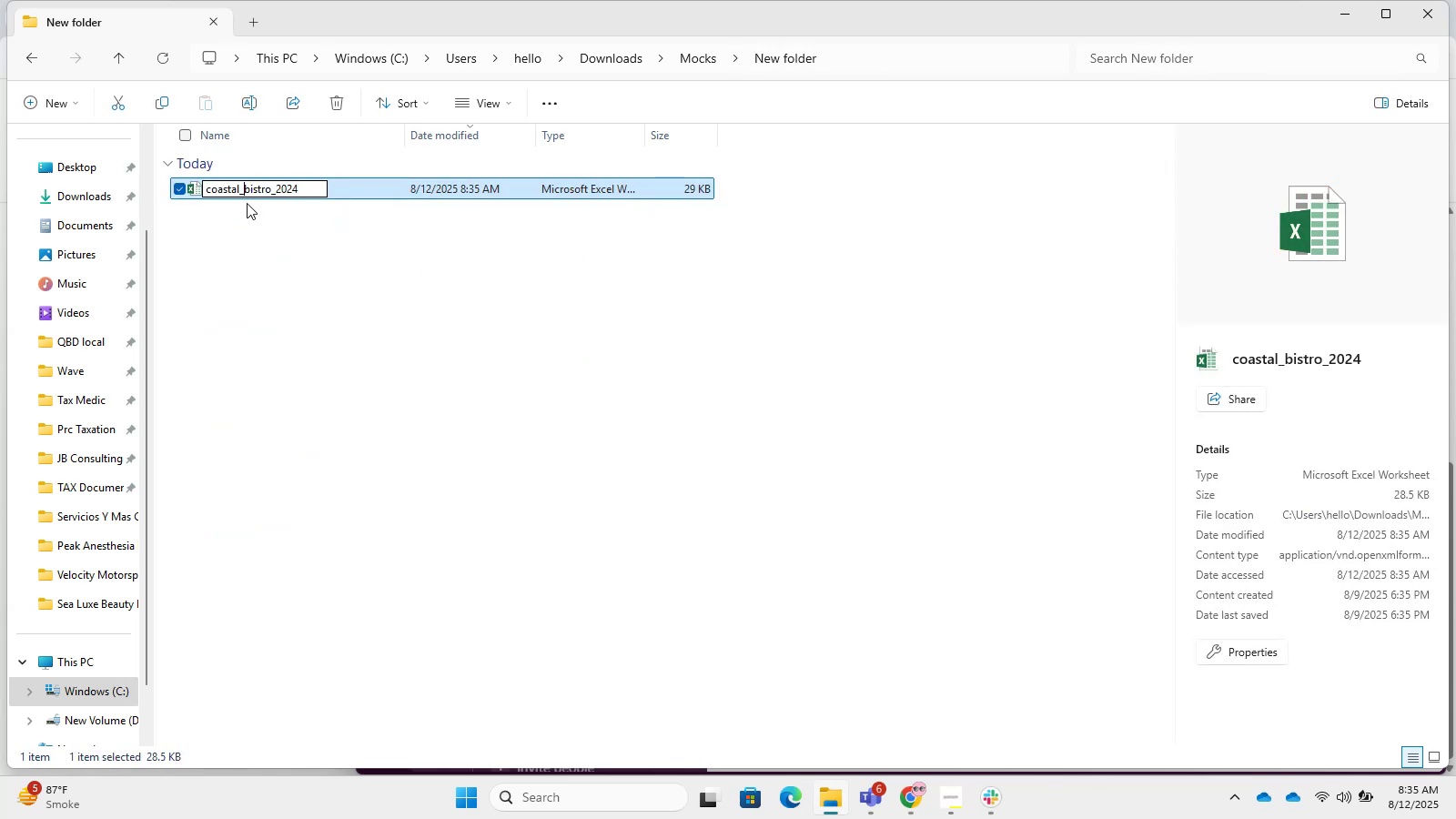 
key(Backspace)
 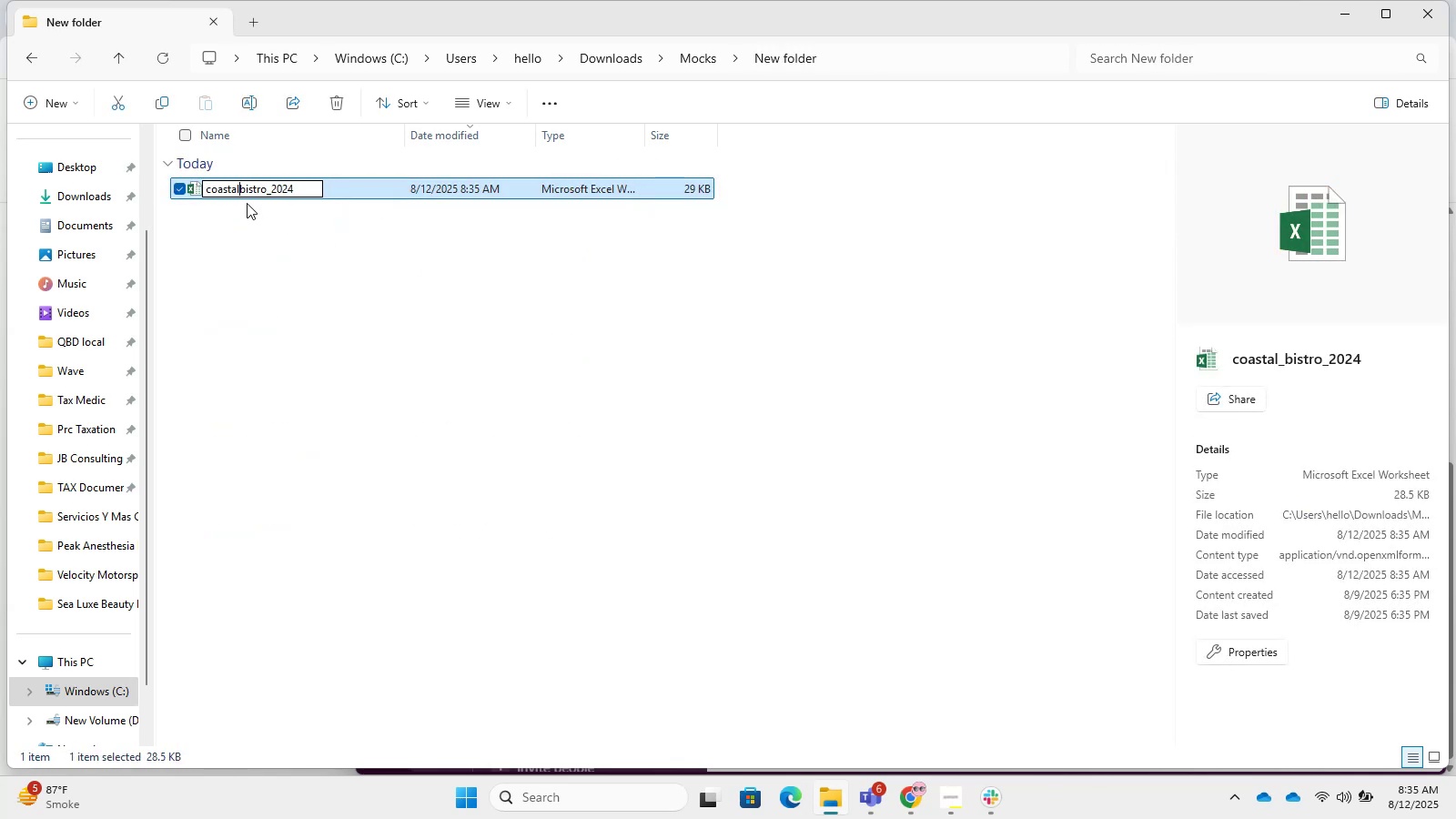 
key(Space)
 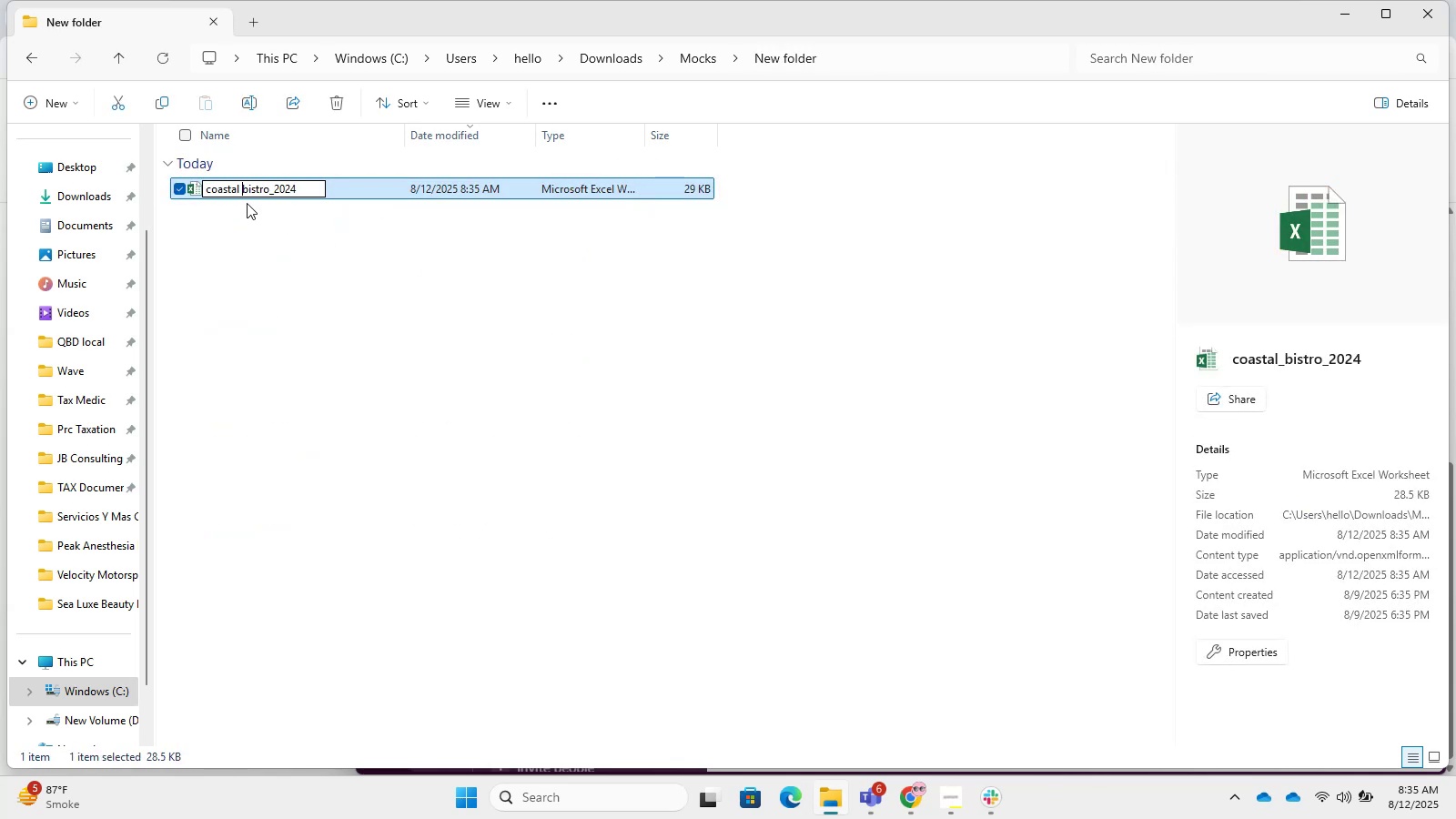 
hold_key(key=ArrowRight, duration=0.78)
 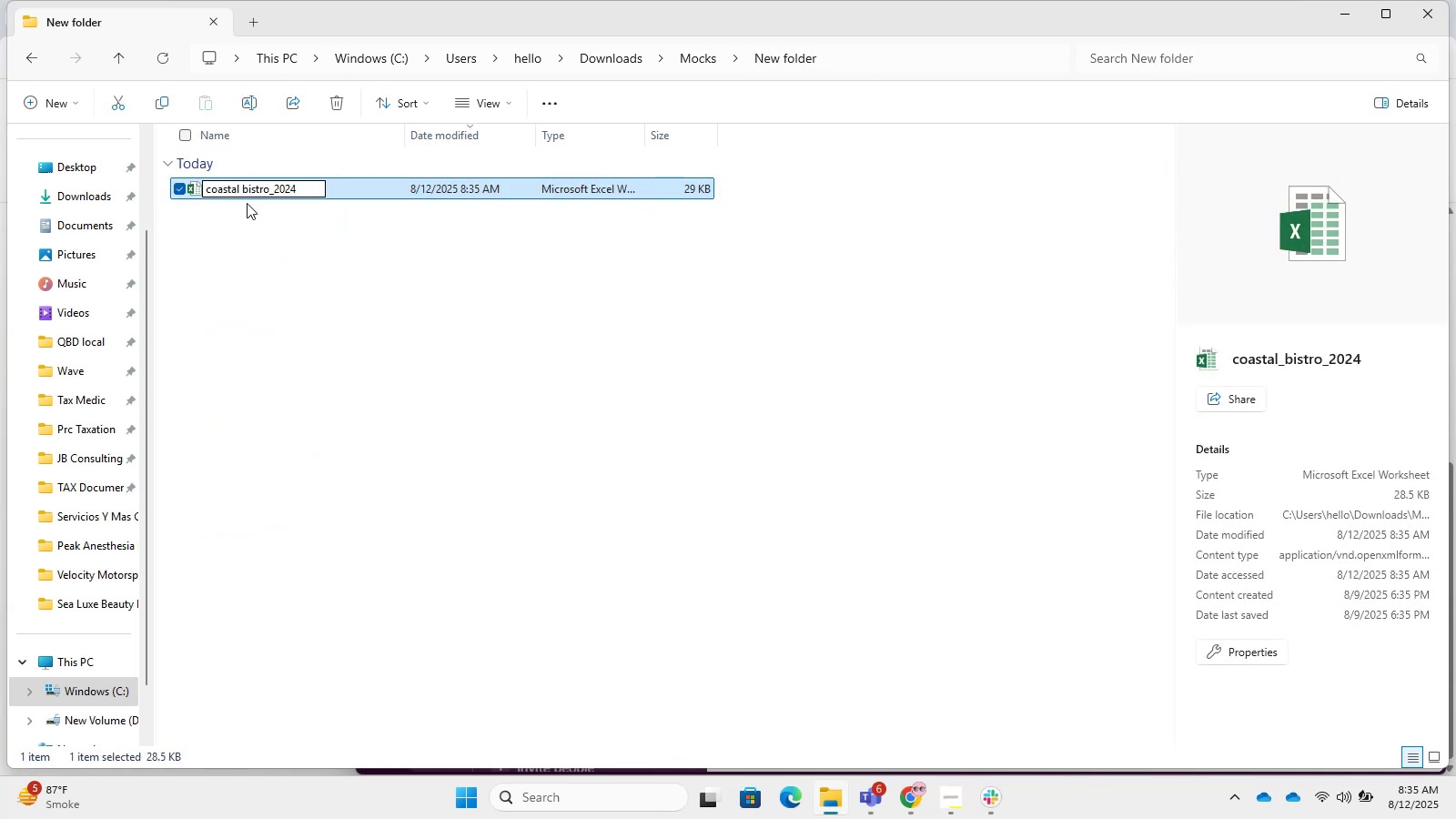 
key(ArrowRight)
 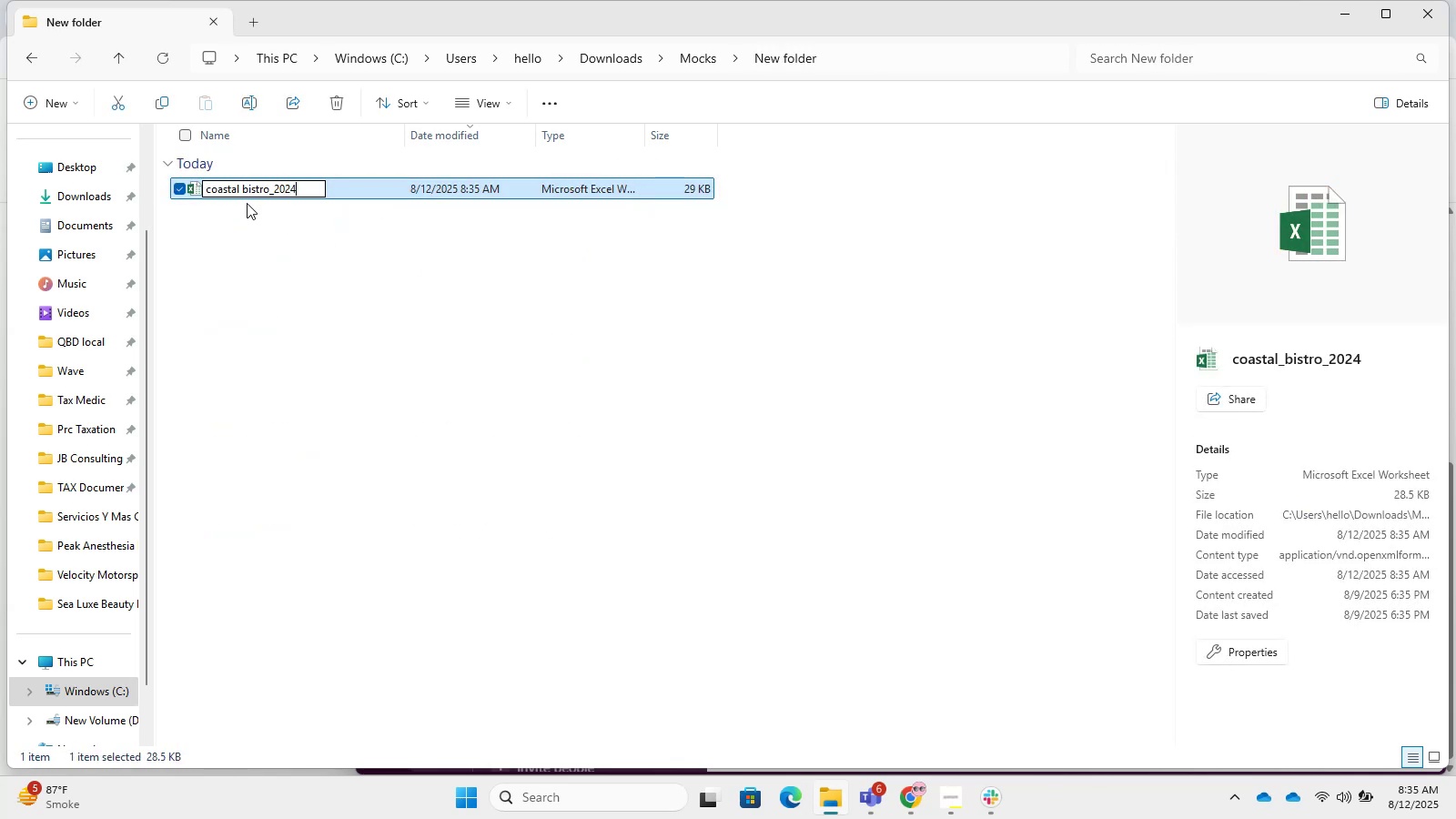 
key(Backspace)
key(Backspace)
key(Backspace)
key(Backspace)
key(Backspace)
type( LLC)
 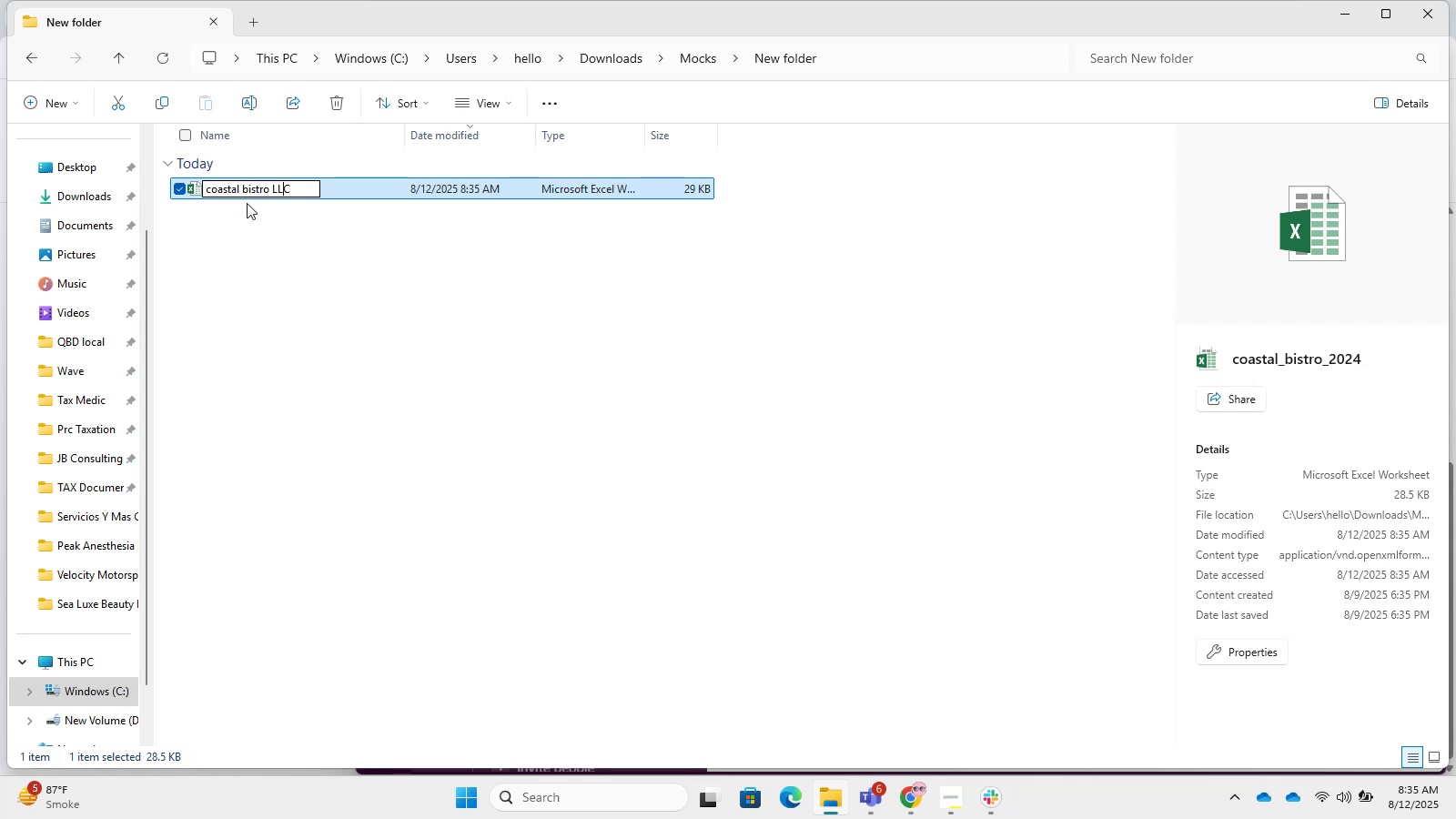 
 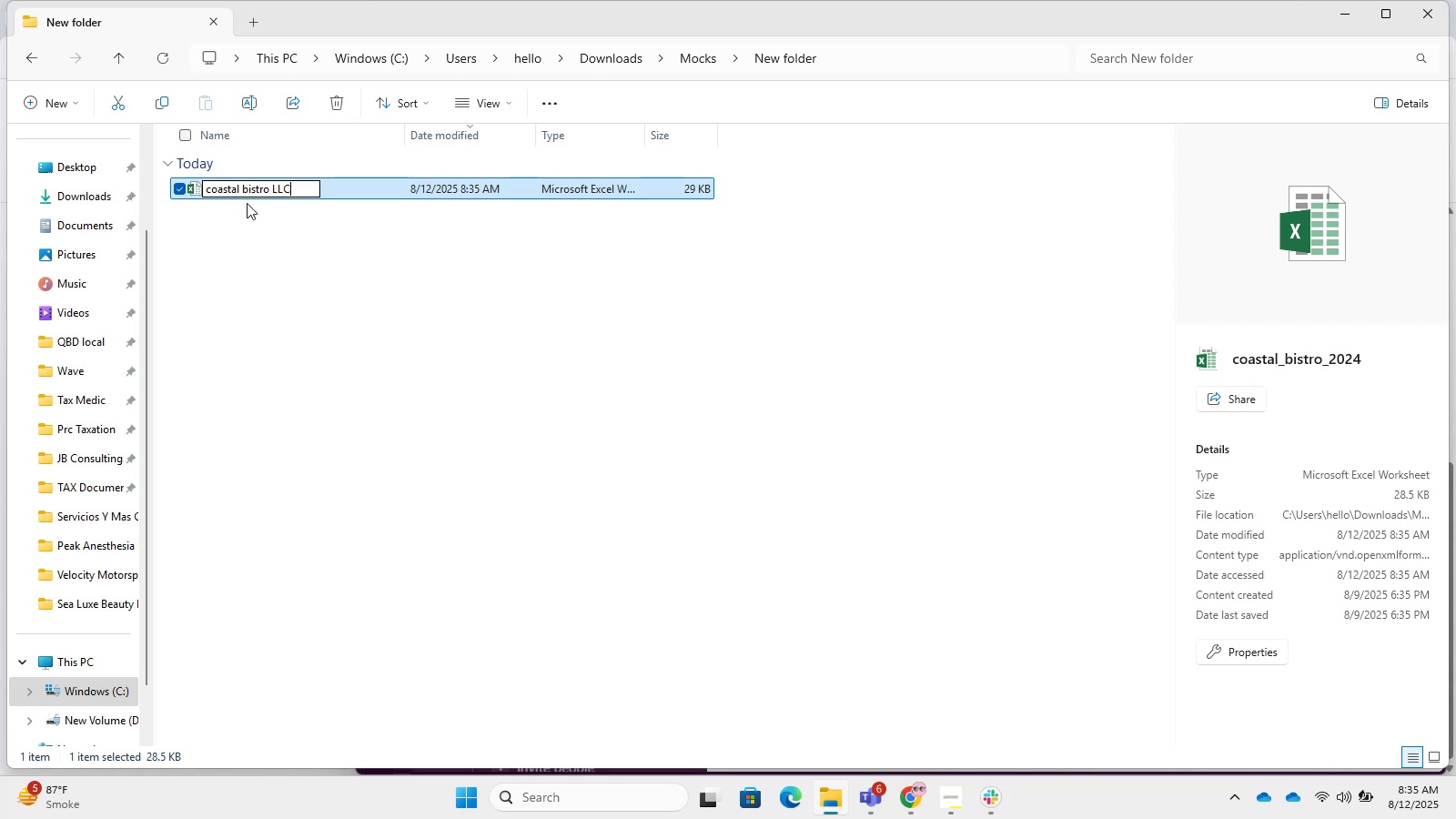 
key(ArrowLeft)
 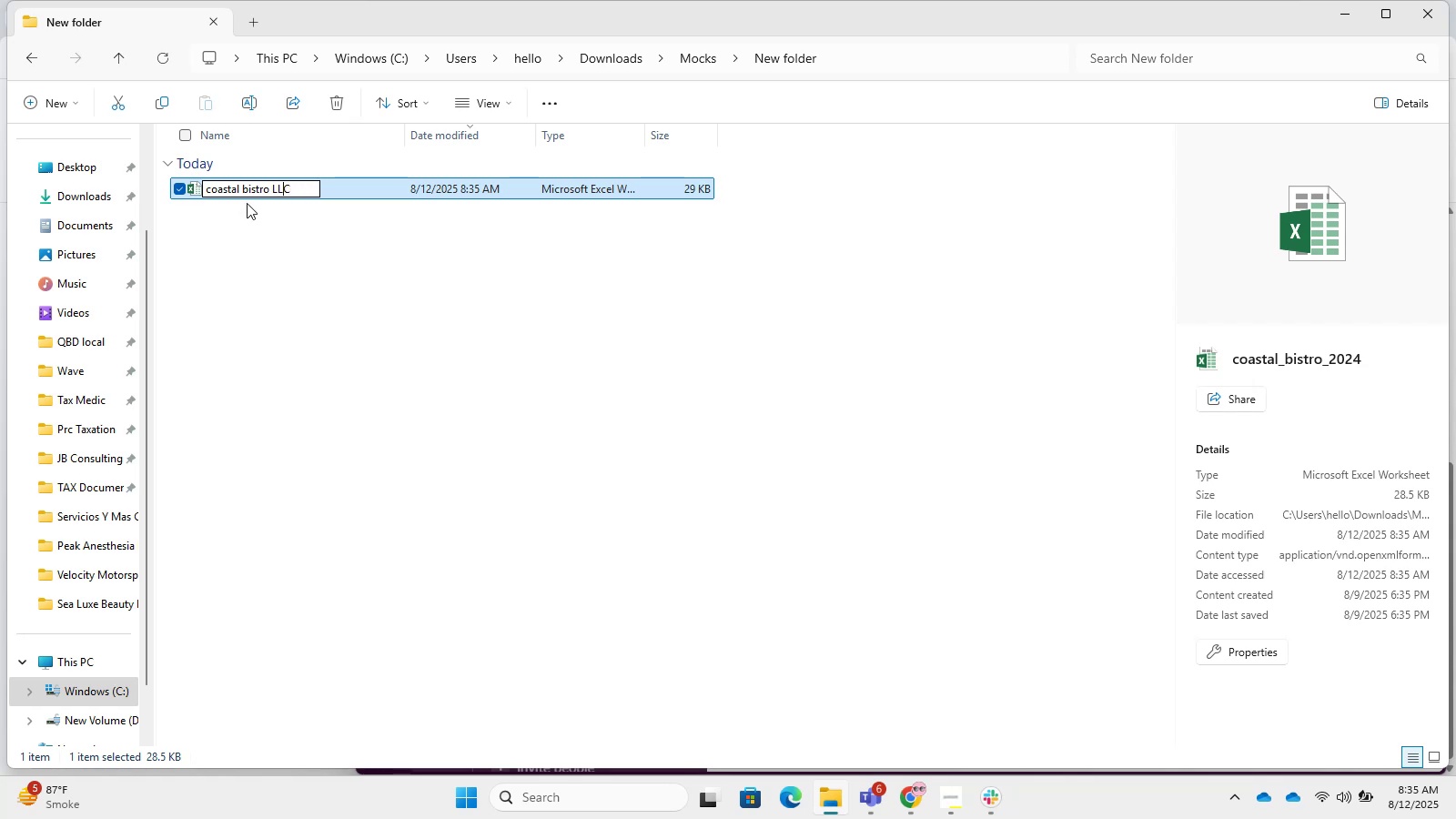 
key(ArrowLeft)
 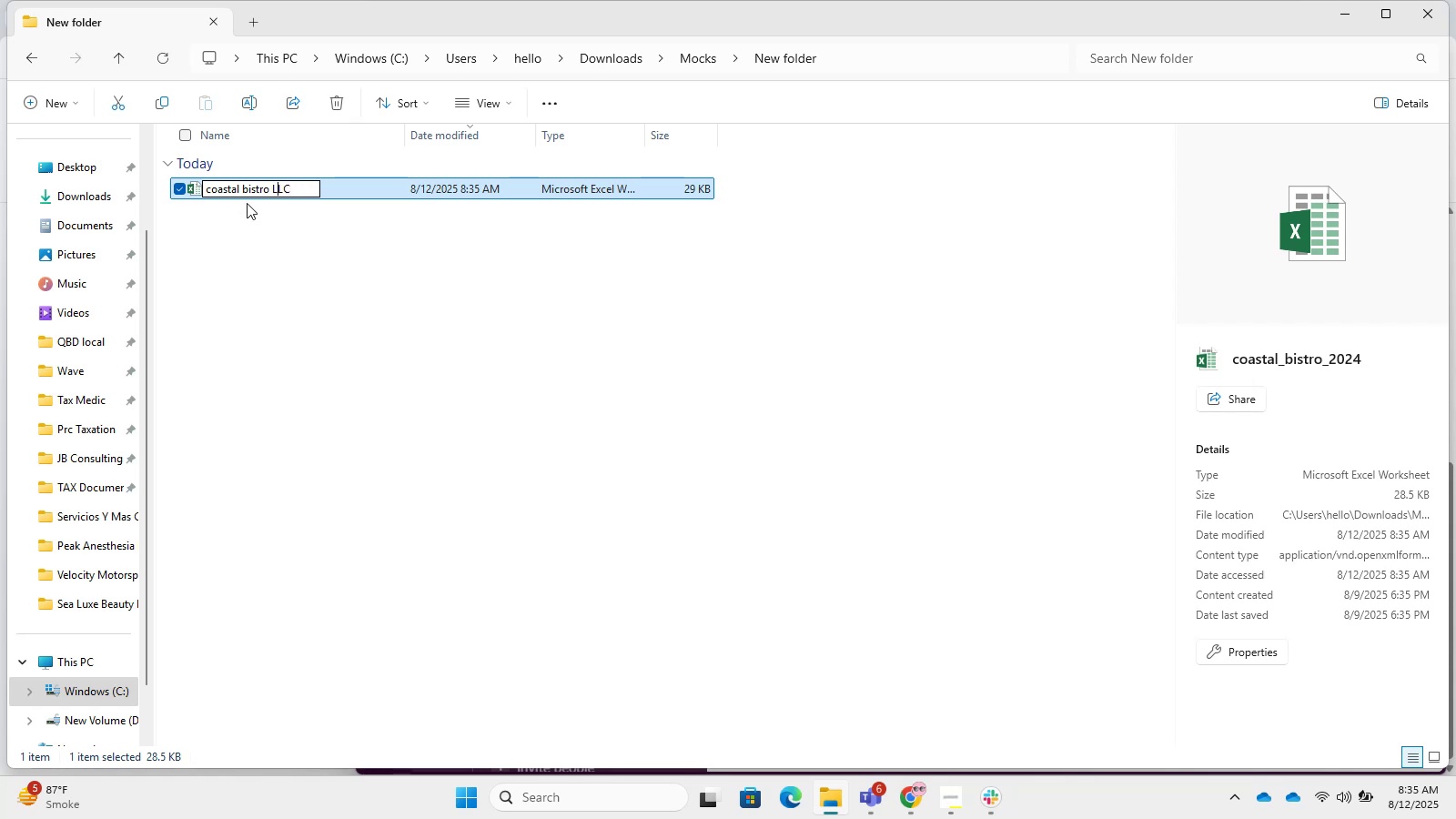 
key(ArrowLeft)
 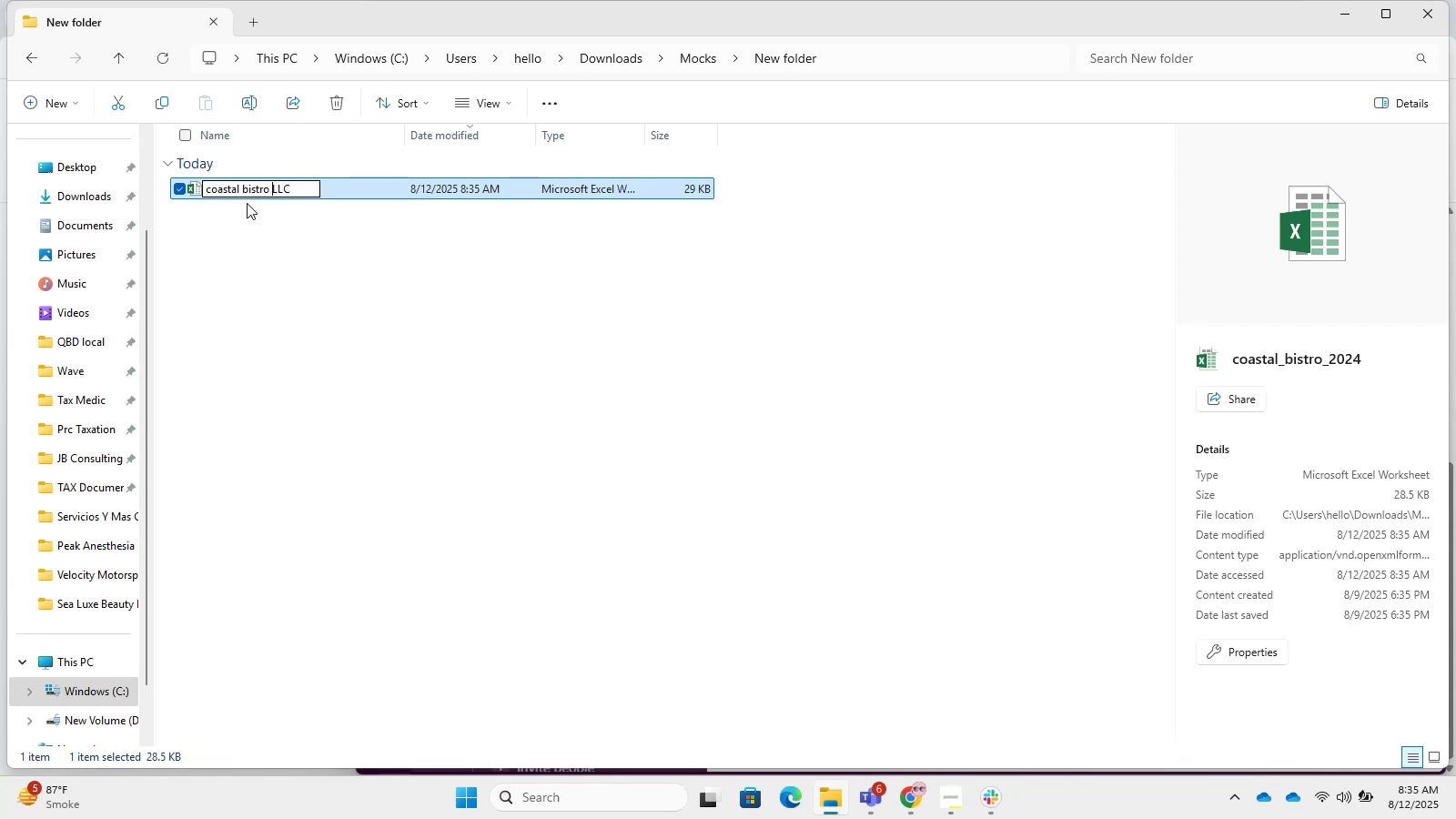 
key(ArrowLeft)
 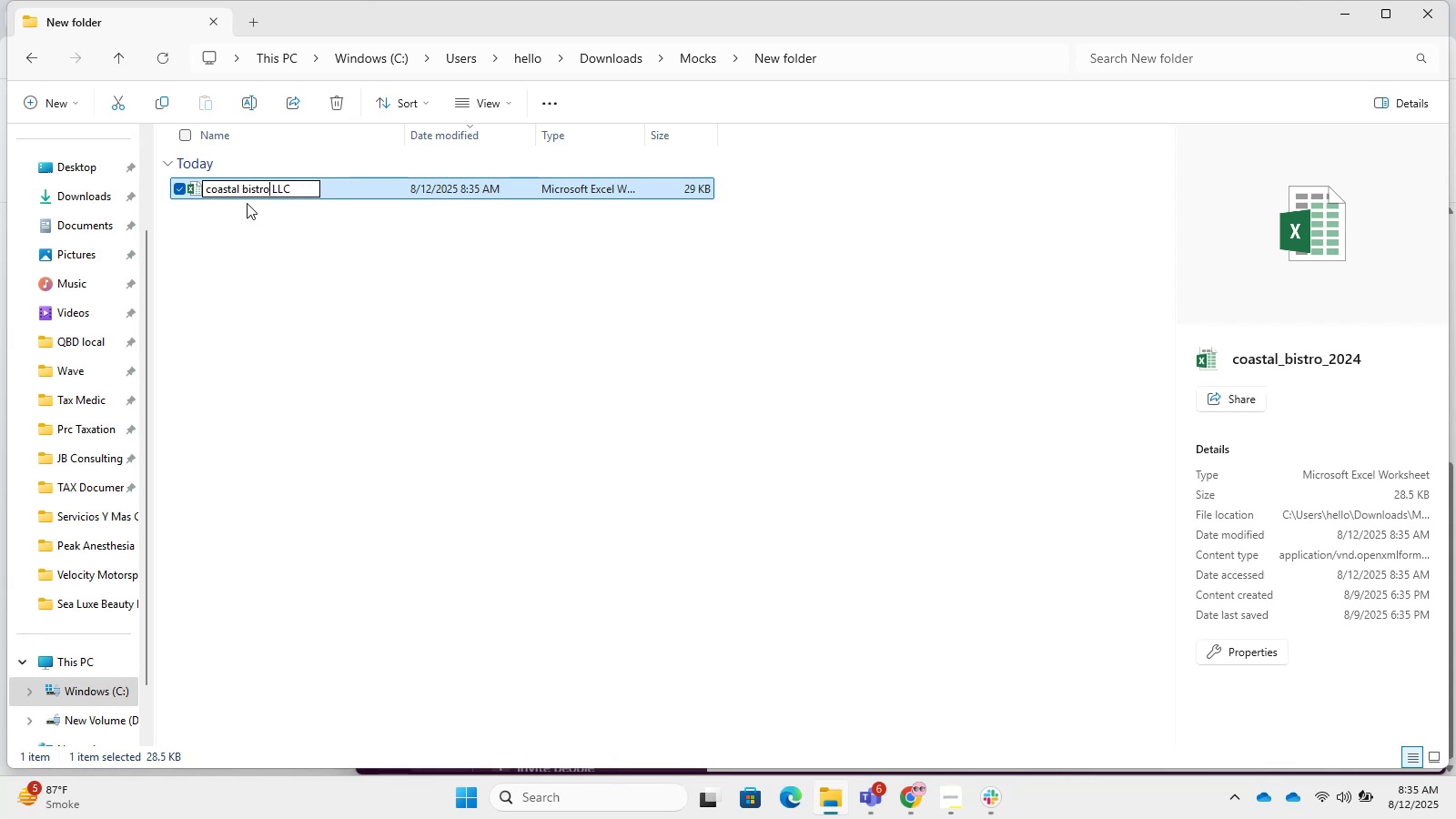 
key(ArrowLeft)
 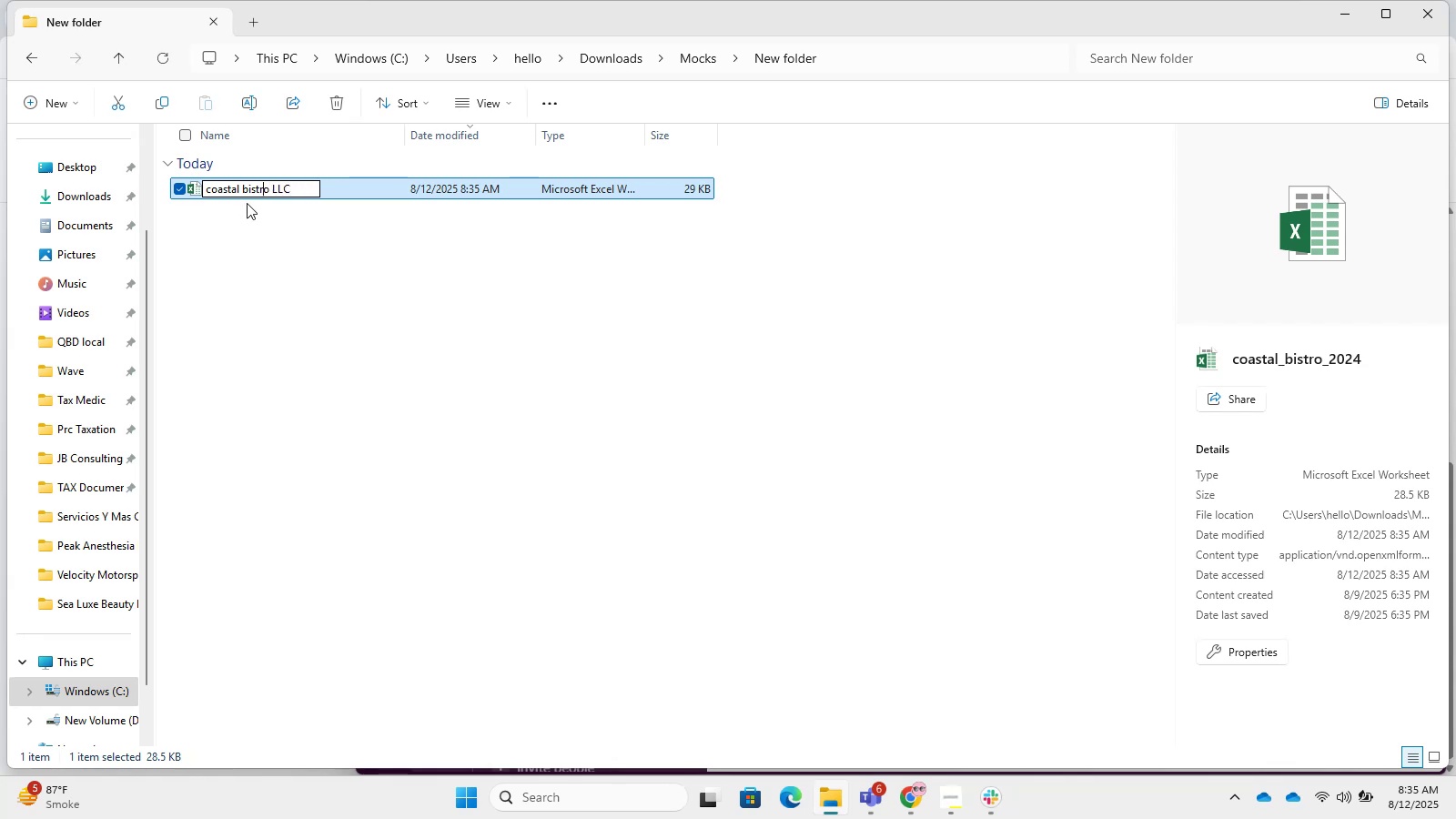 
key(ArrowLeft)
 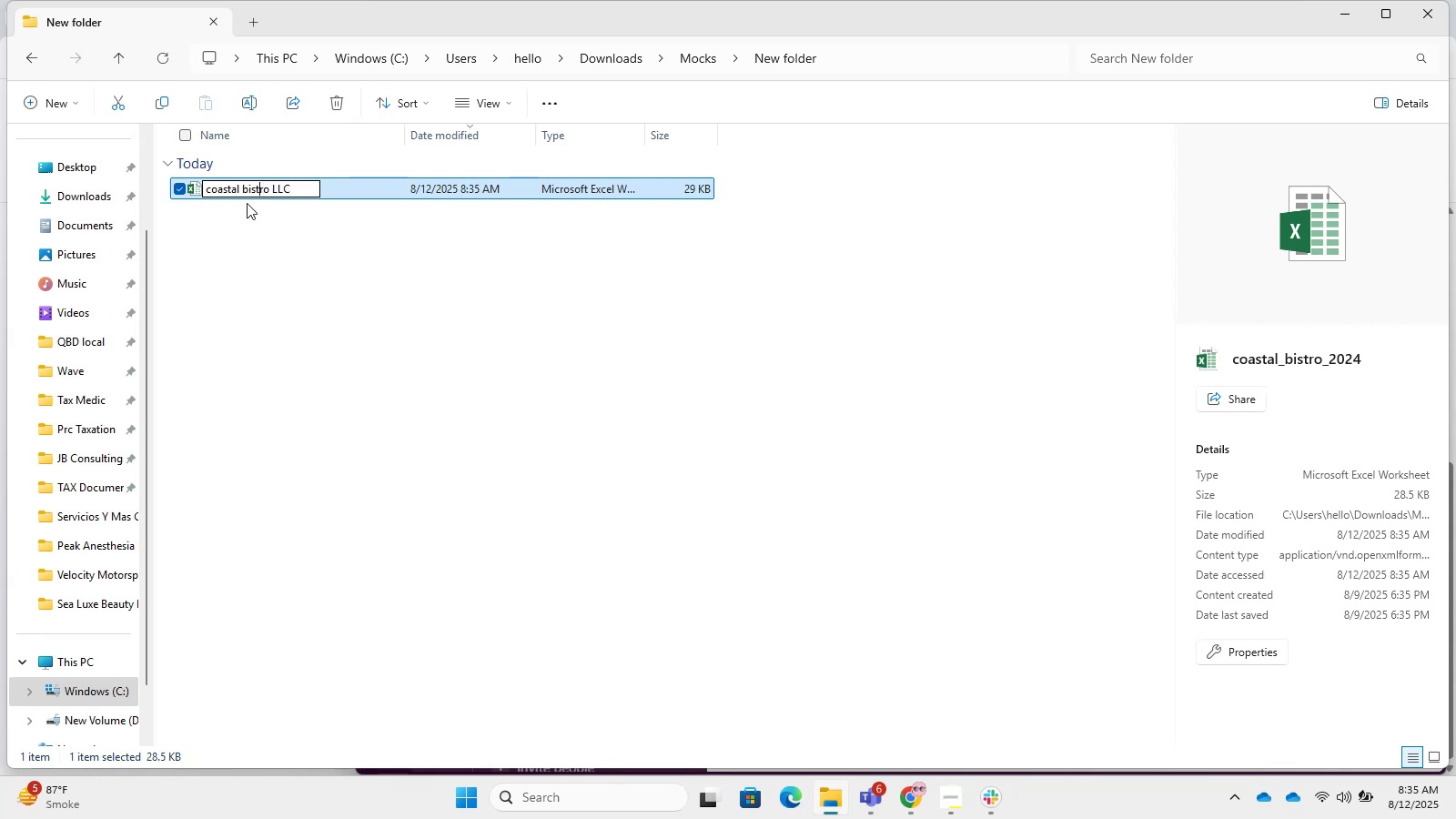 
key(ArrowLeft)
 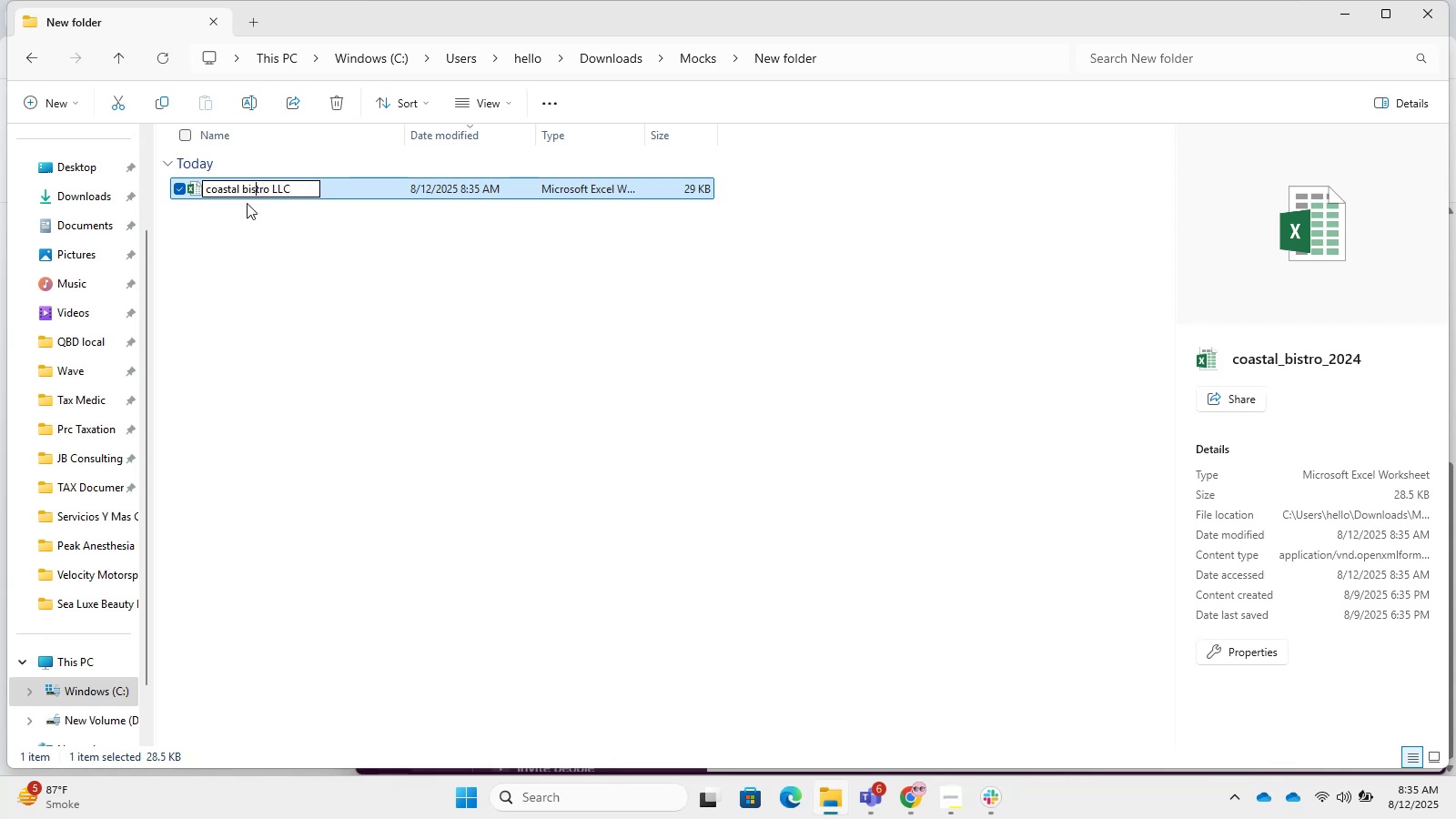 
key(ArrowLeft)
 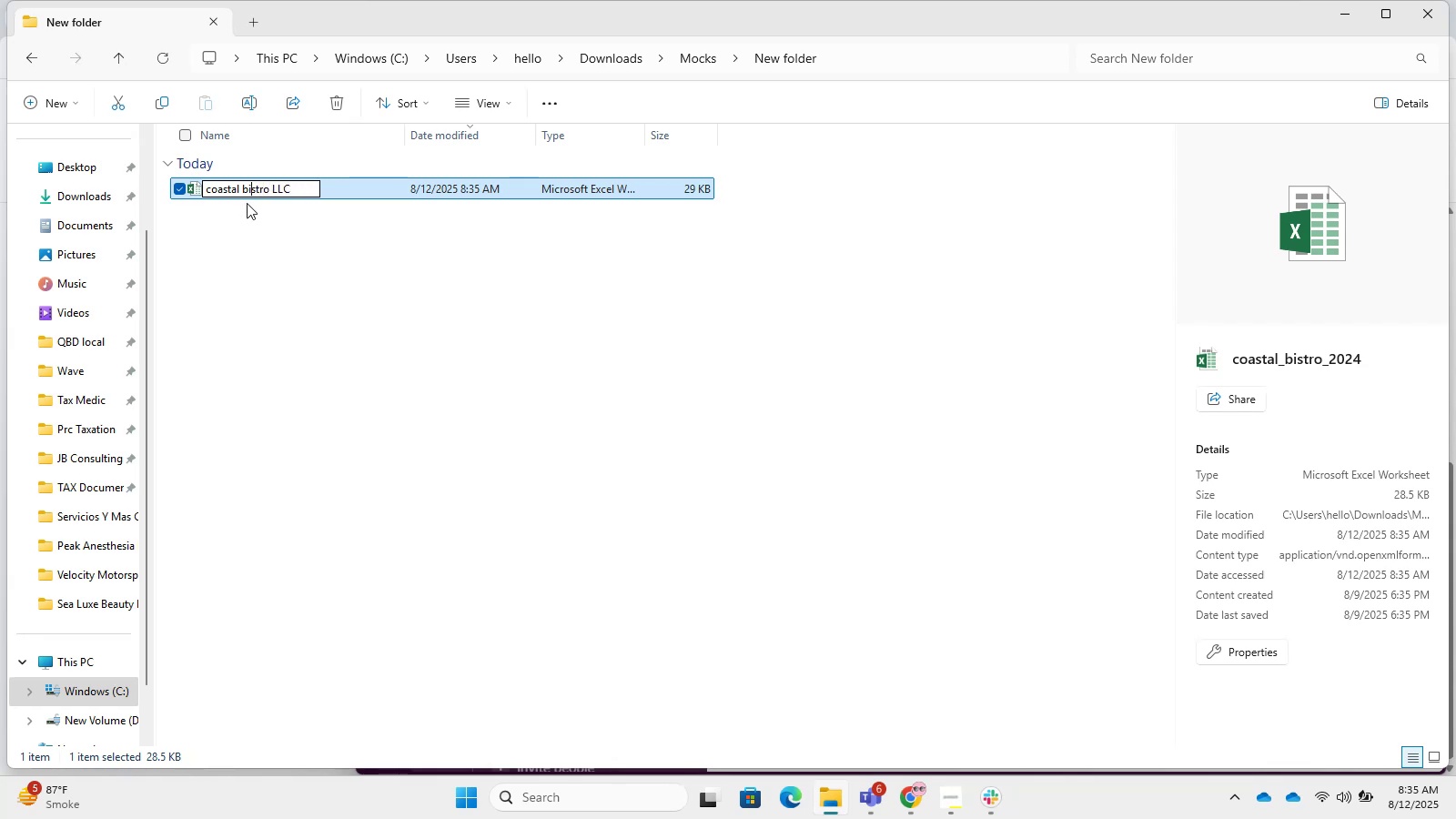 
key(ArrowLeft)
 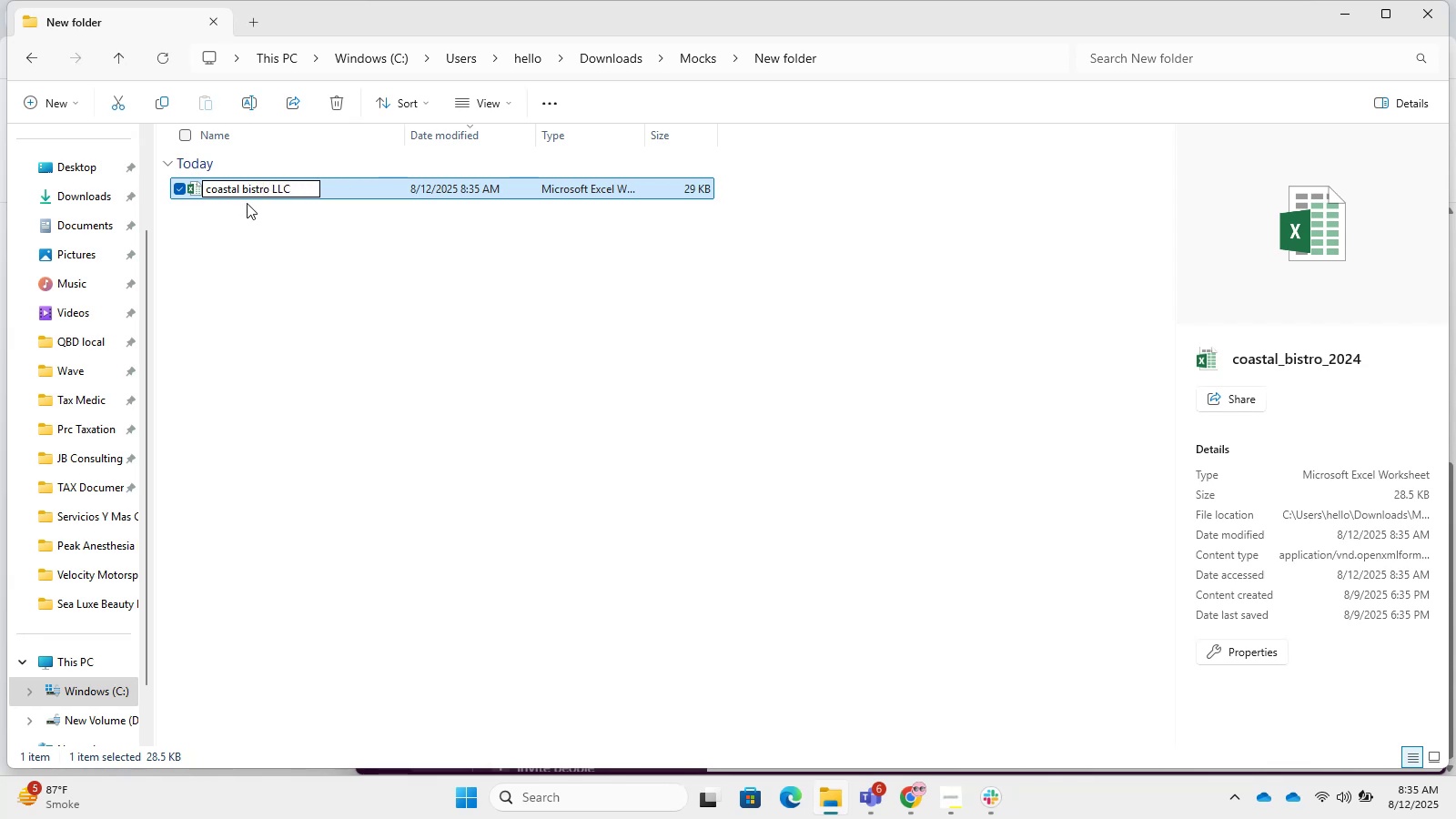 
key(Backspace)
 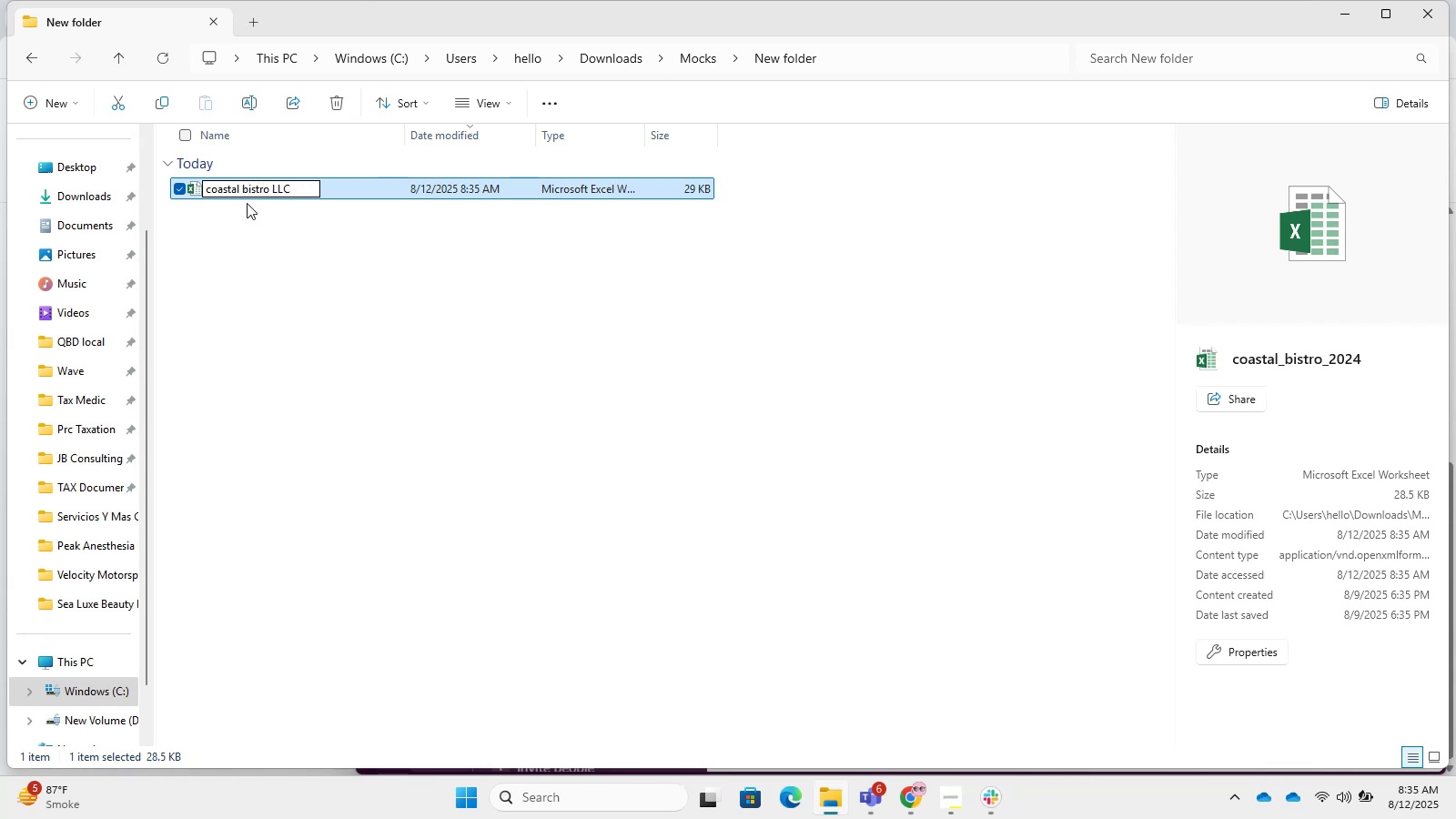 
key(Shift+B)
 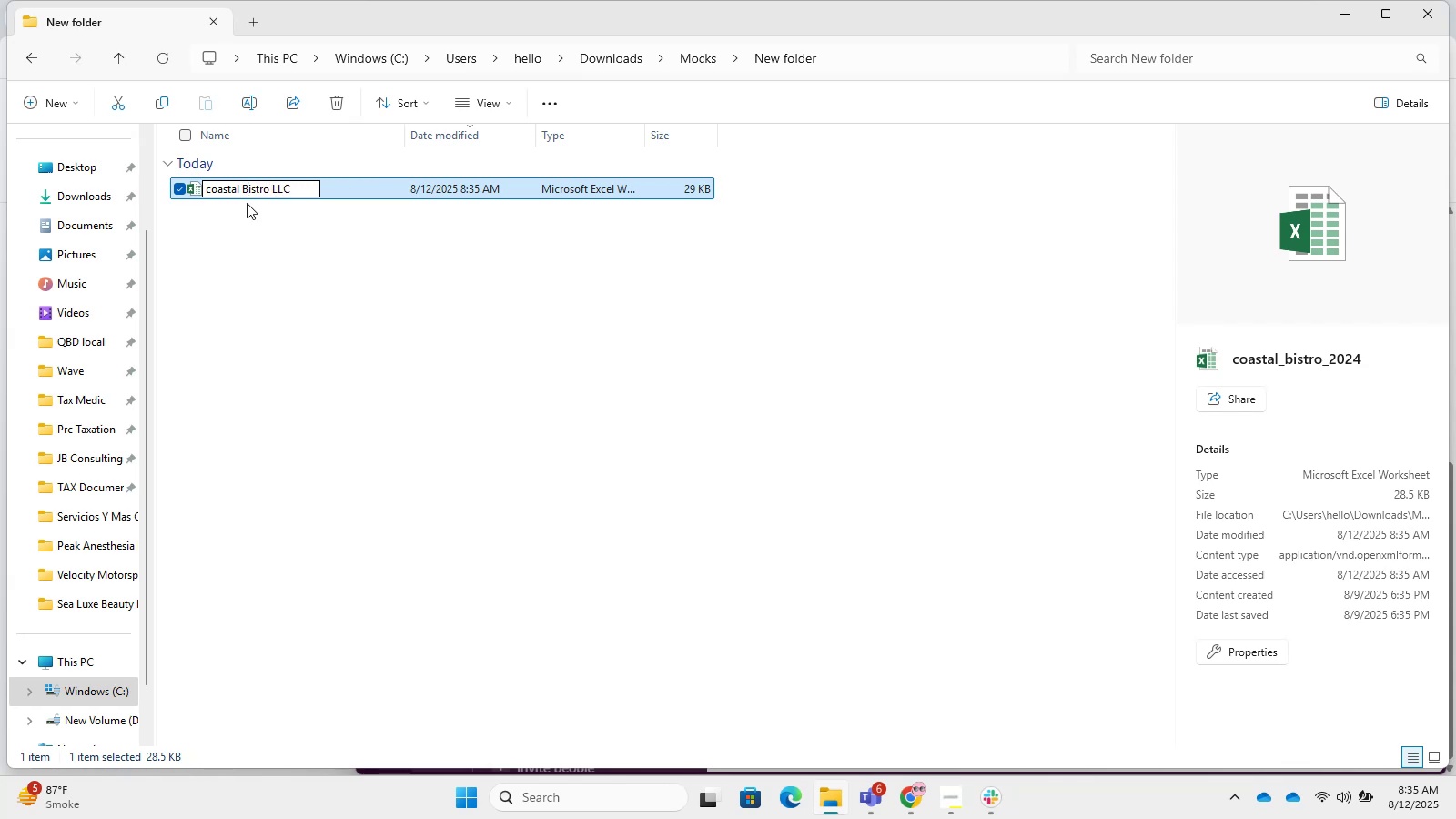 
hold_key(key=ArrowLeft, duration=0.71)
 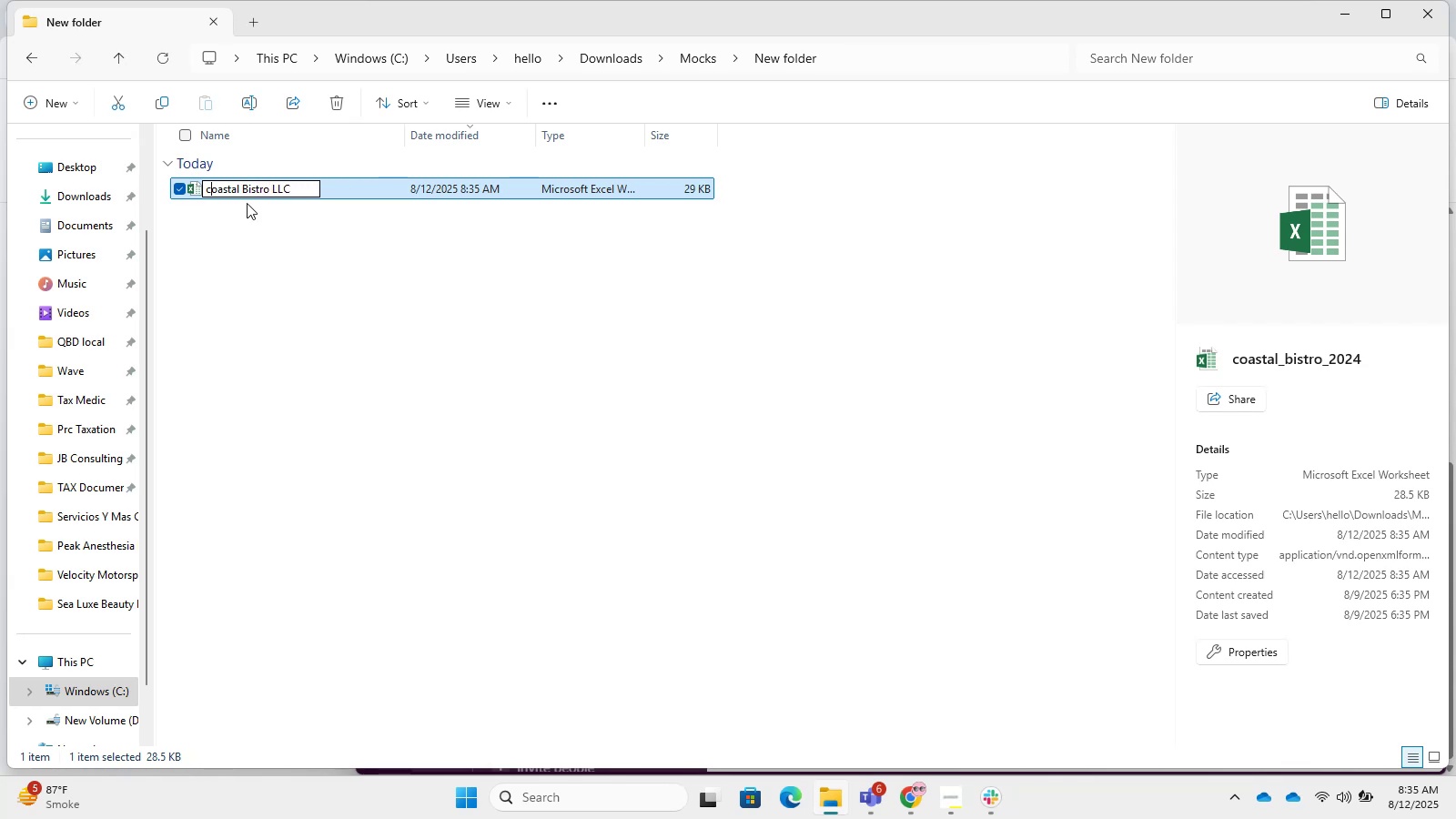 
key(ArrowRight)
 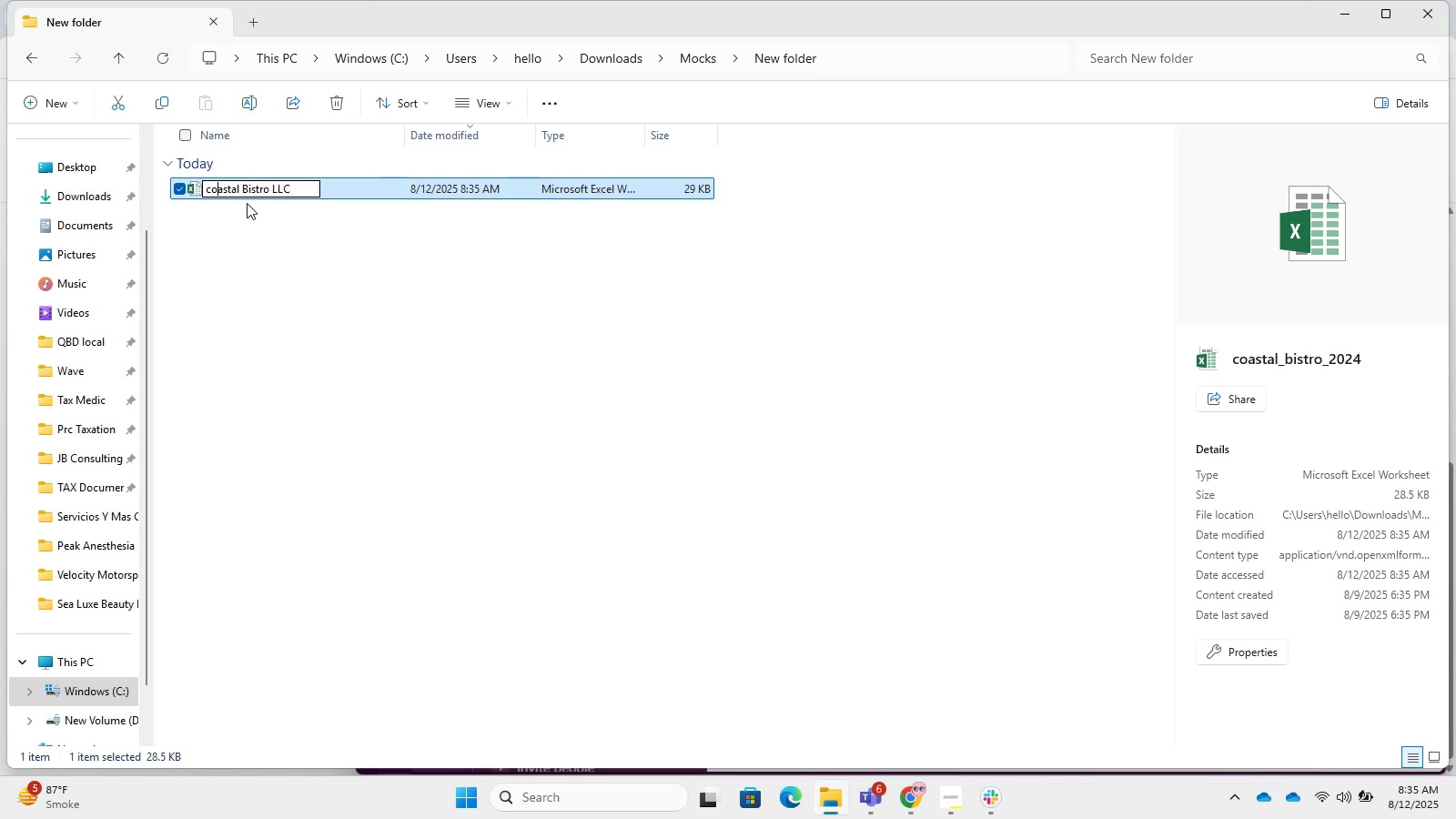 
key(ArrowLeft)
 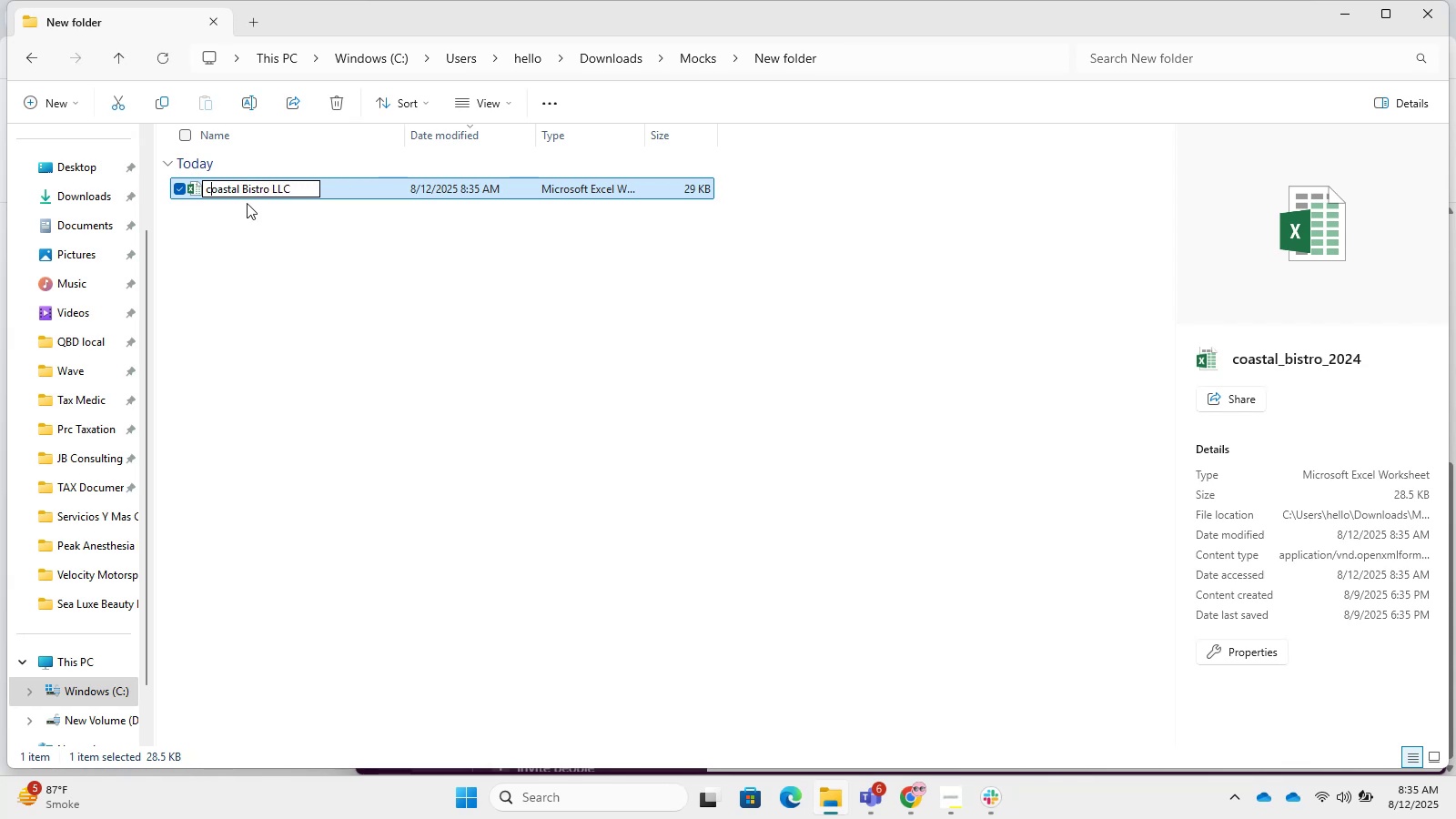 
key(Backspace)
 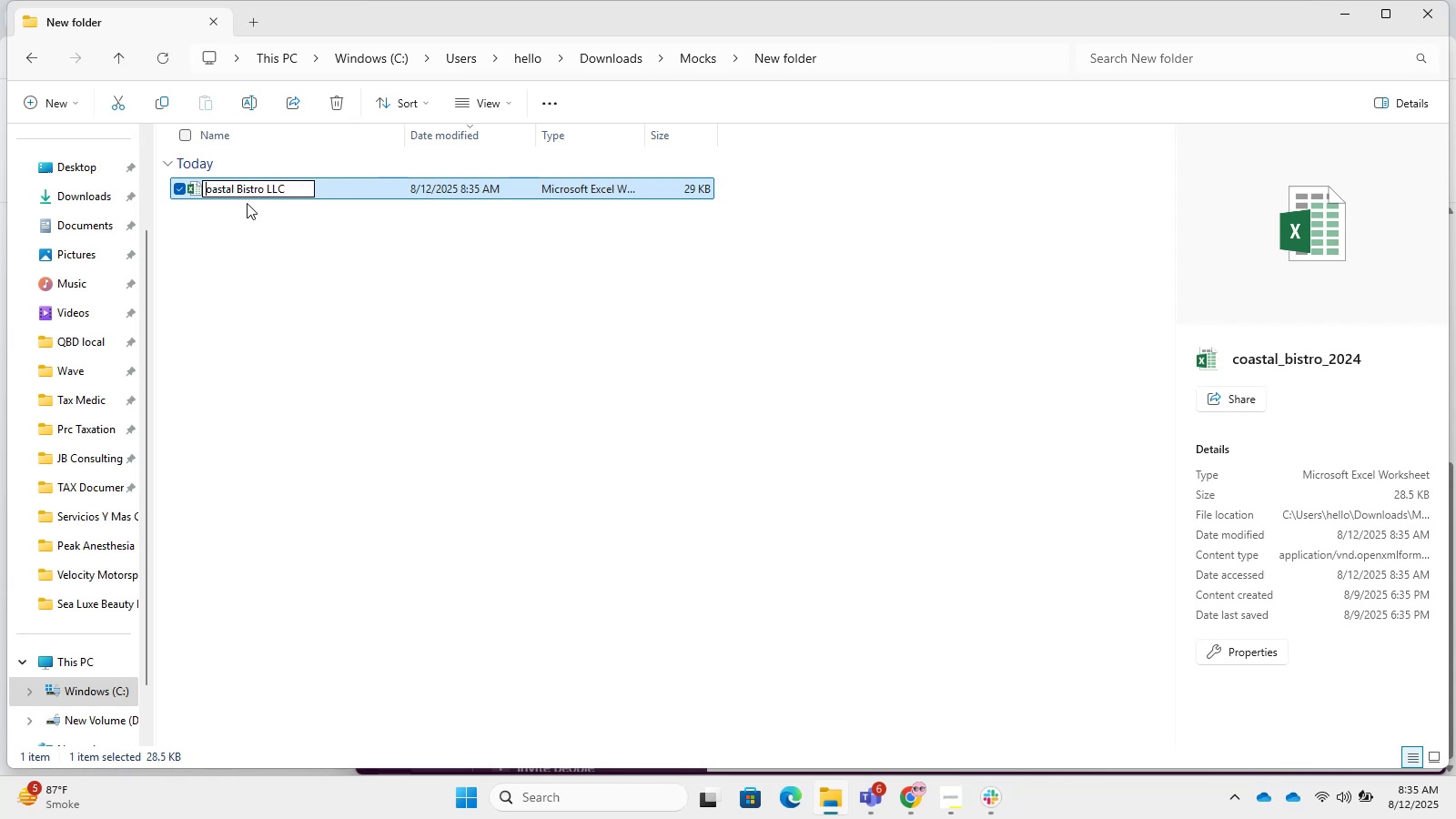 
key(Shift+C)
 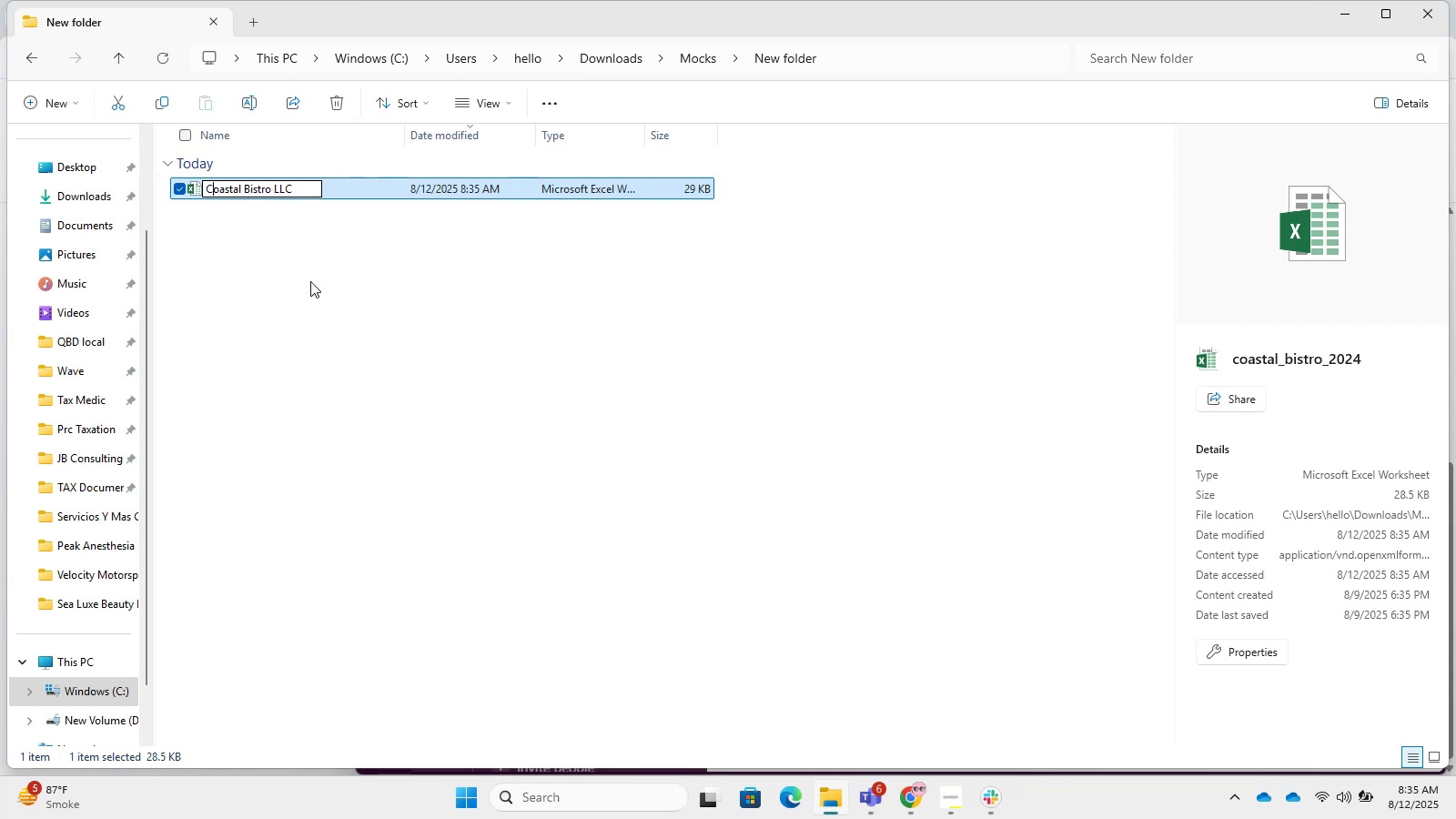 
left_click([303, 320])
 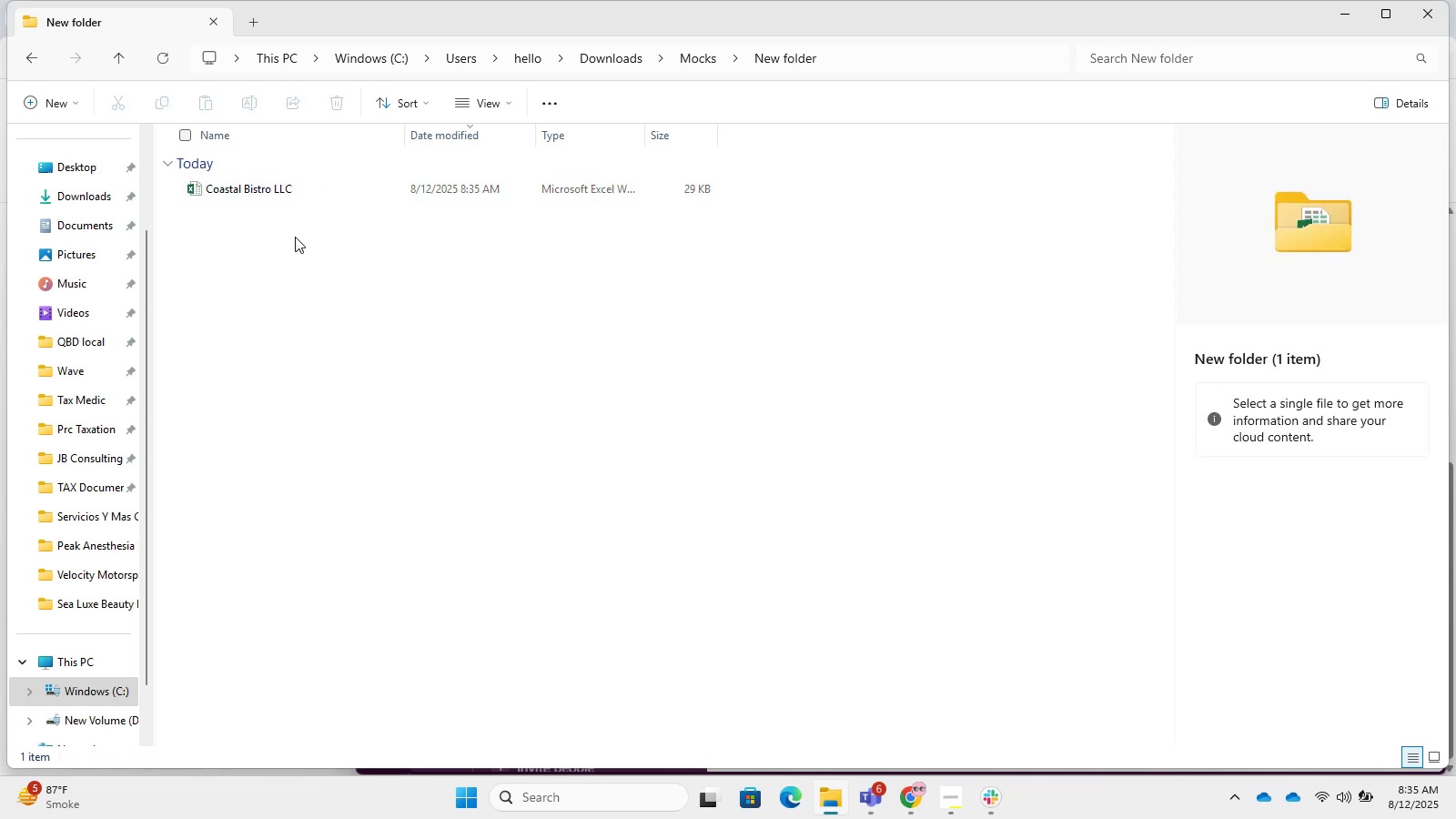 
left_click([322, 235])
 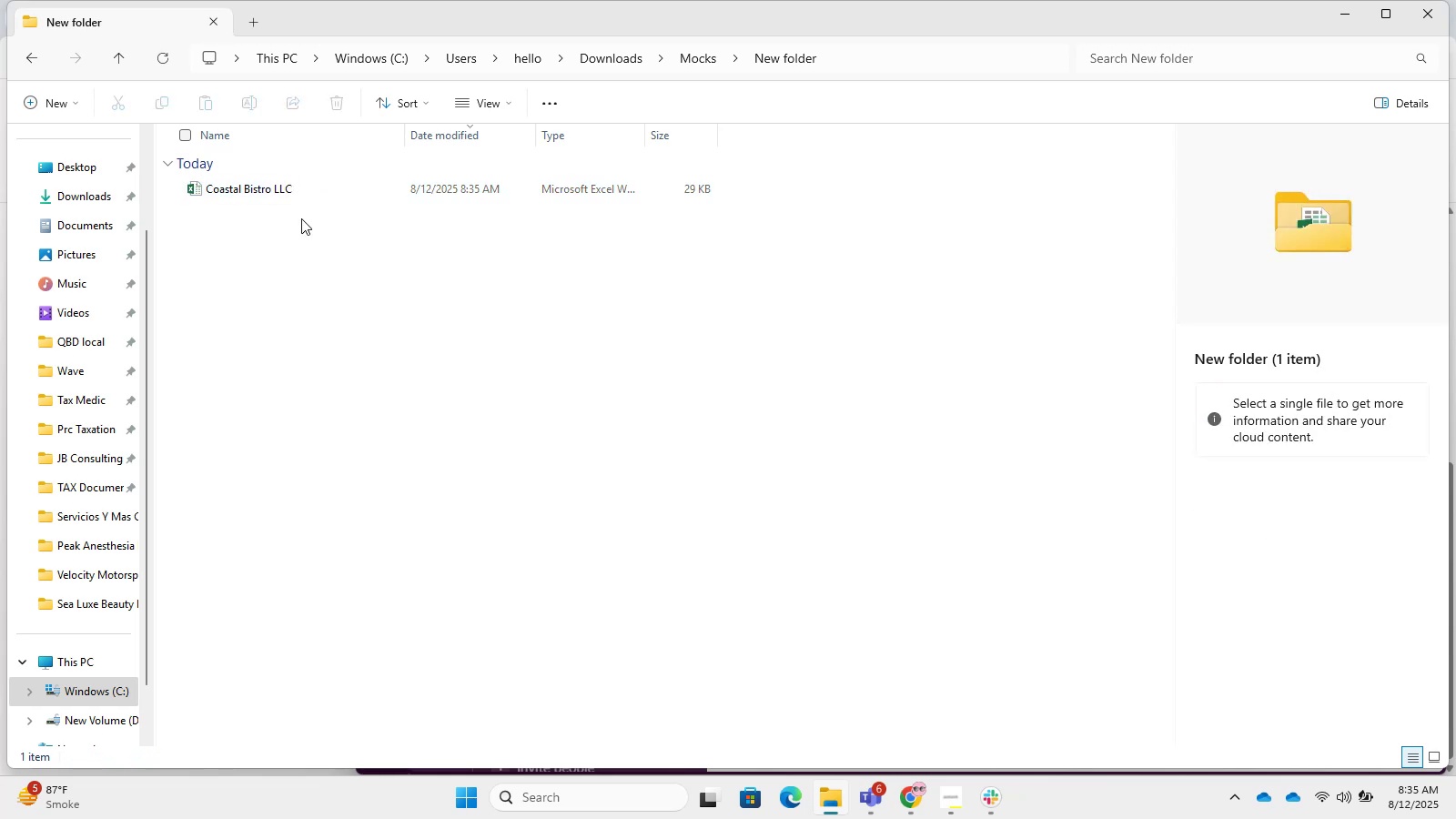 
left_click([269, 195])
 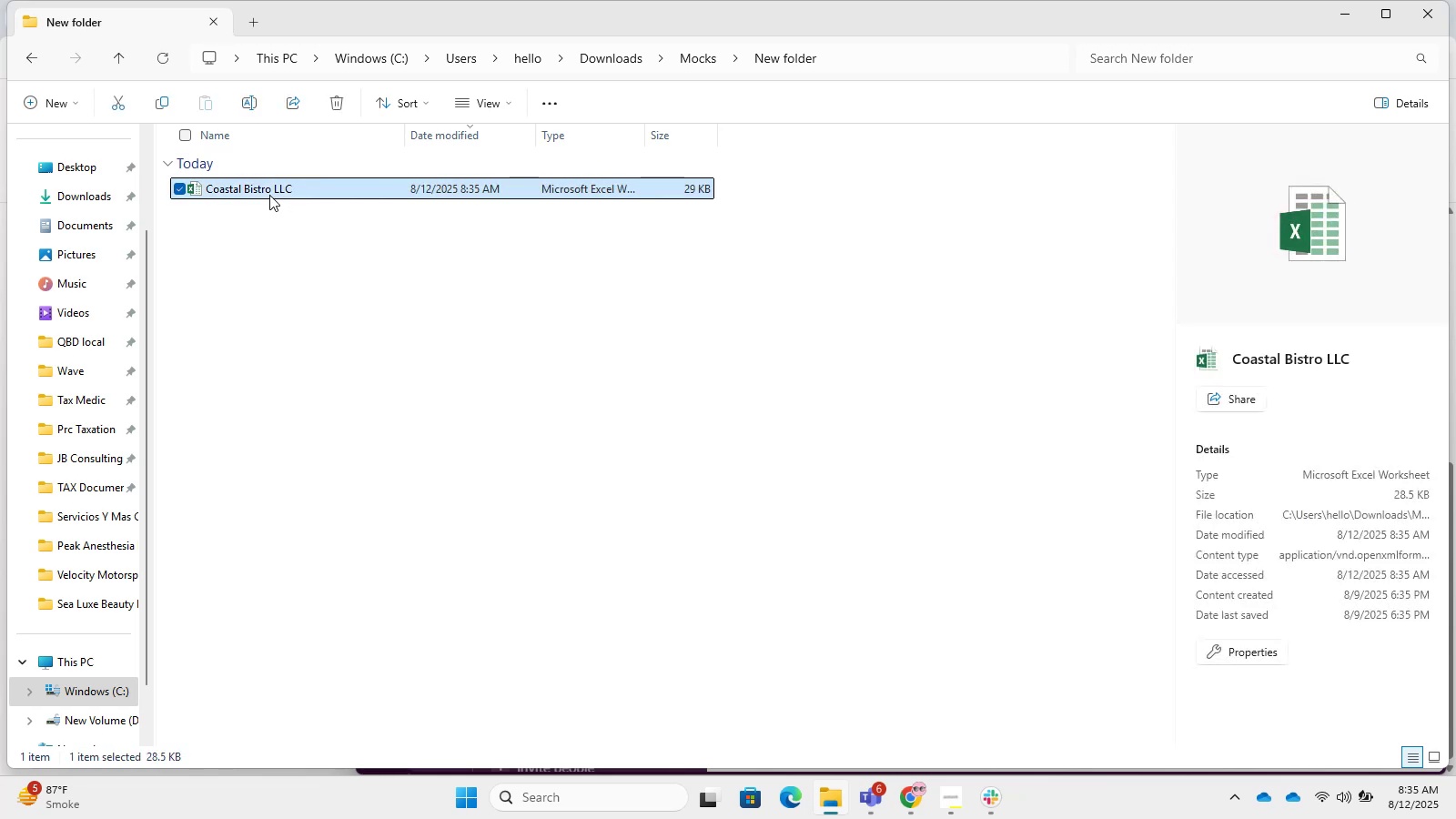 
key(F2)
 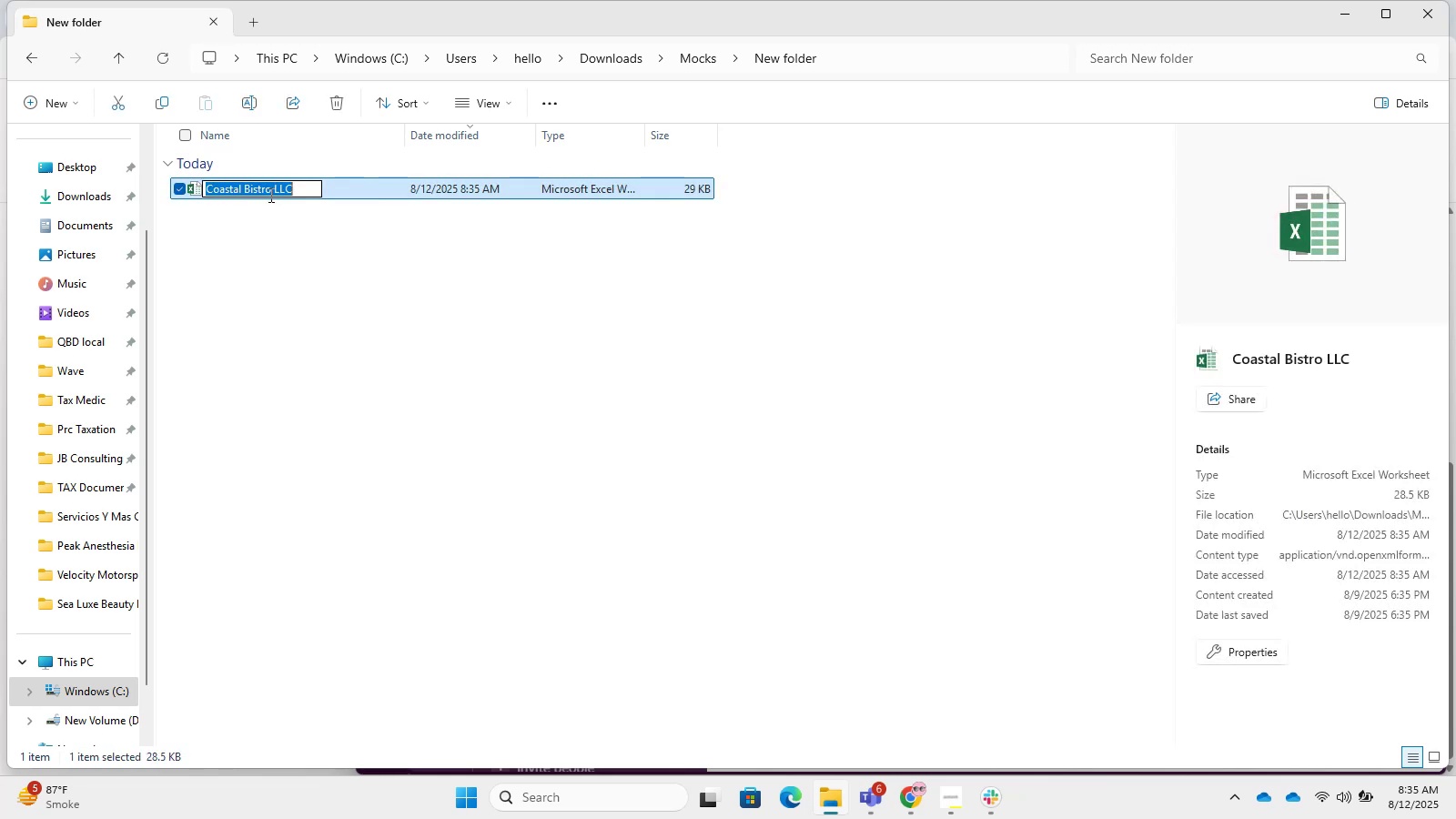 
key(Control+ControlLeft)
 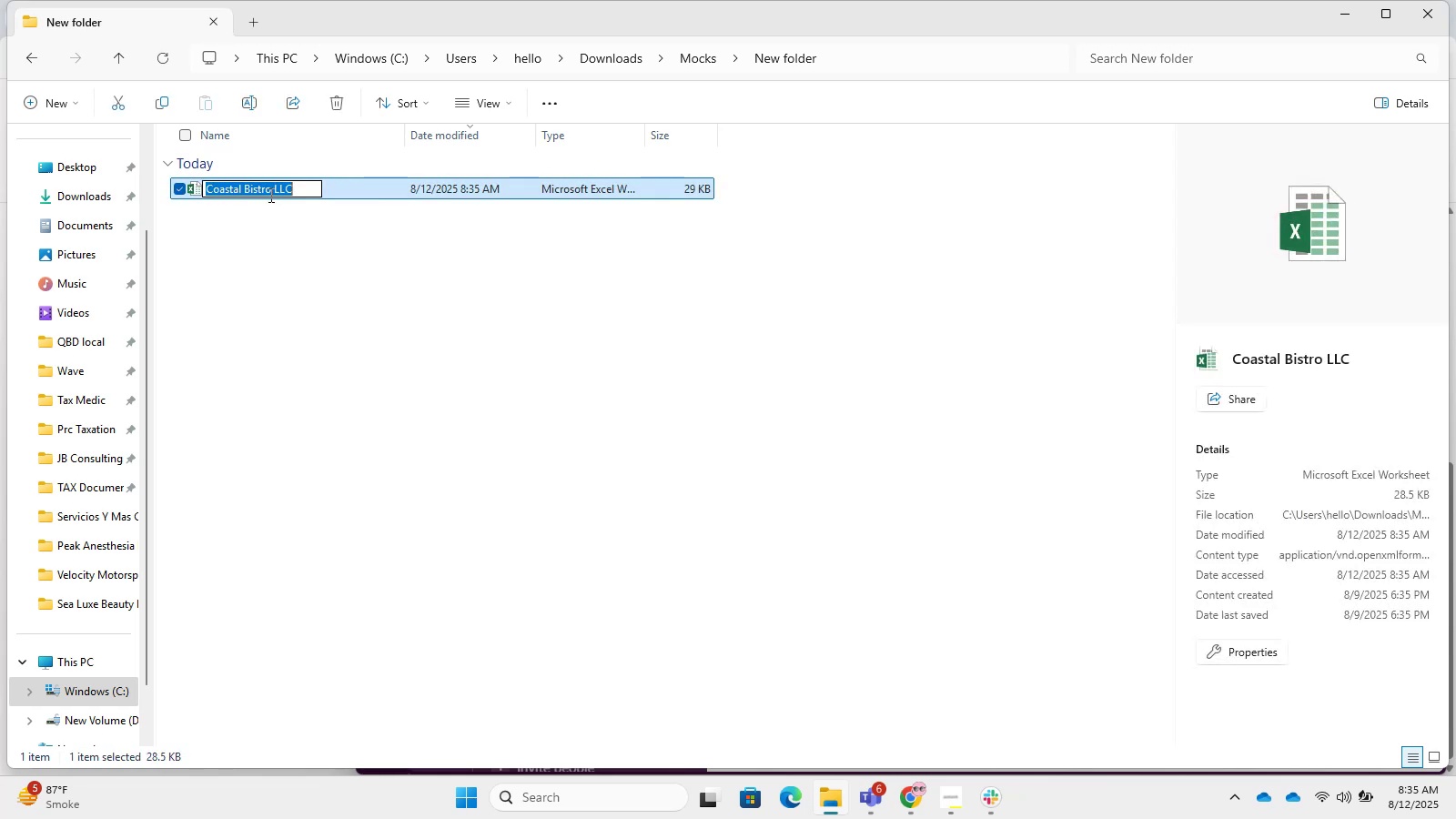 
key(Control+C)
 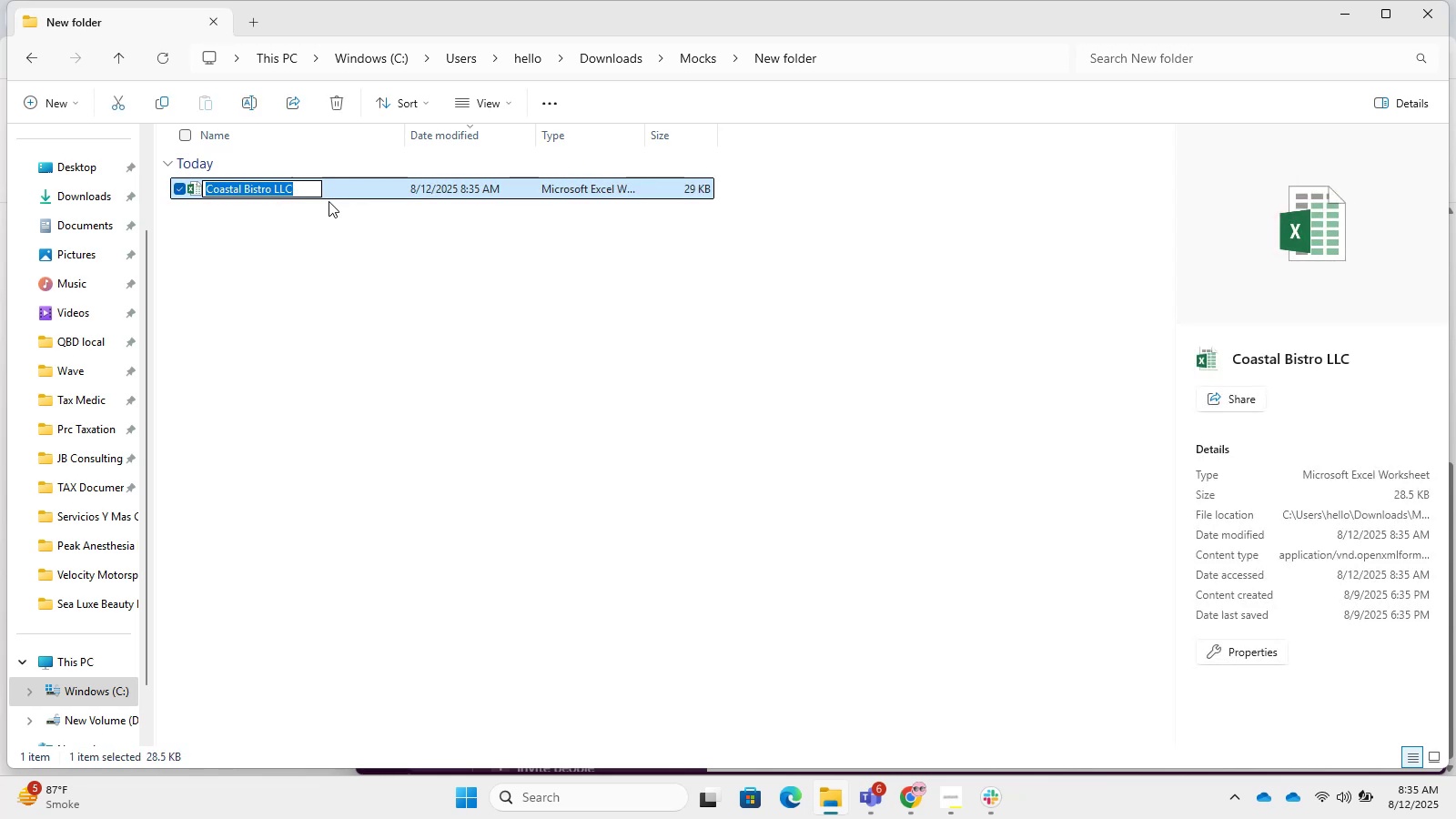 
left_click([333, 209])
 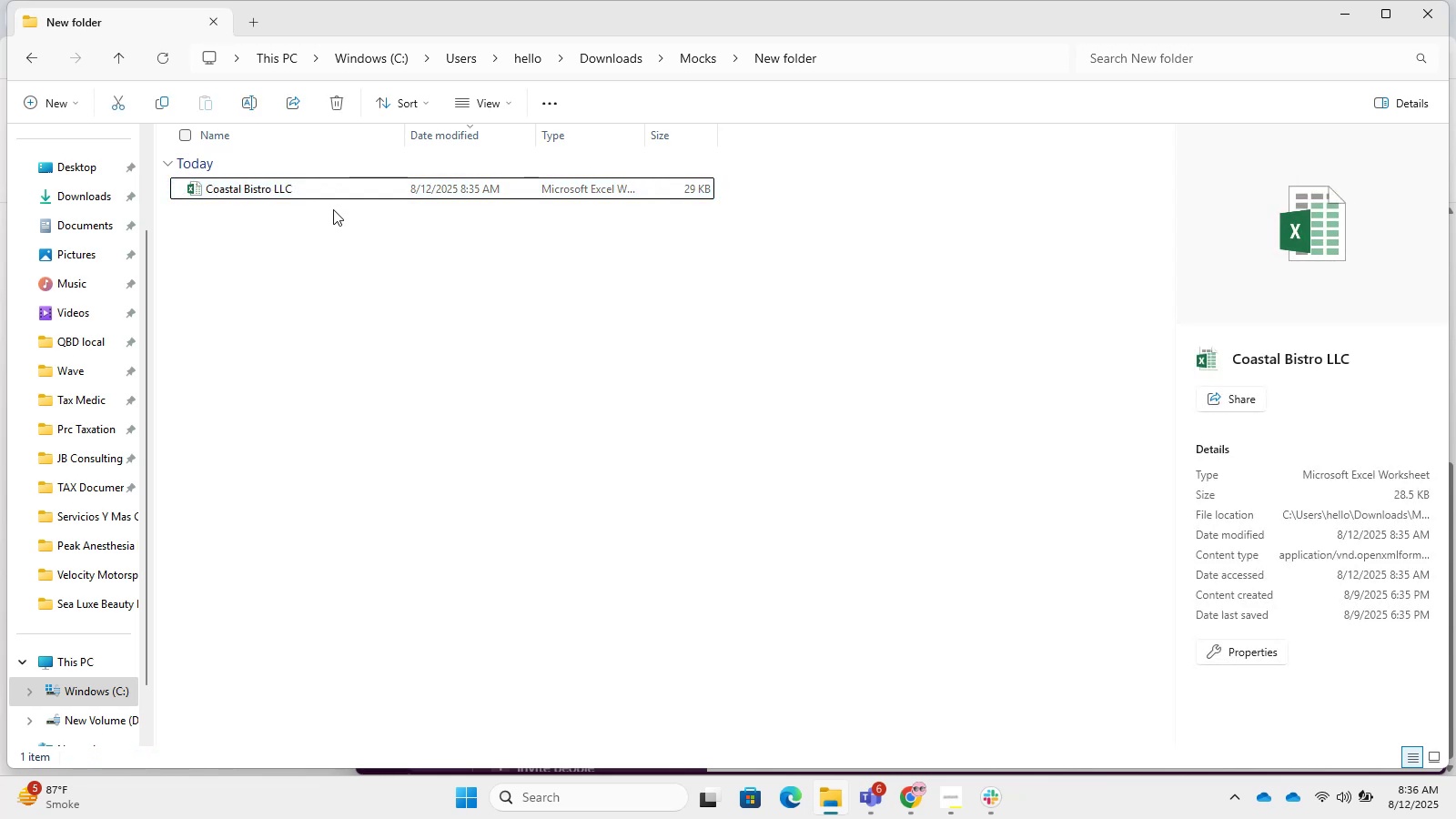 
key(Backspace)
 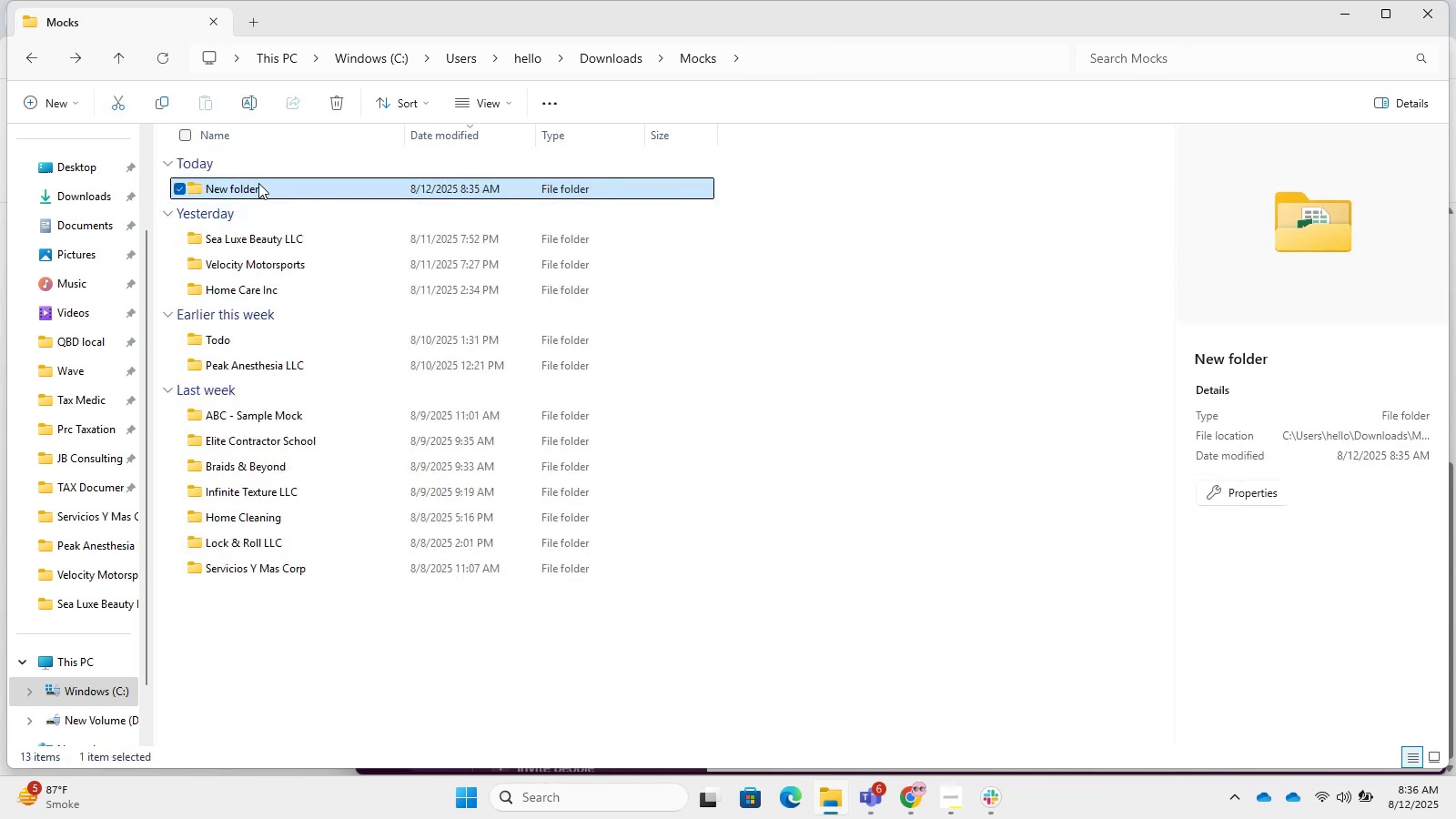 
key(F2)
 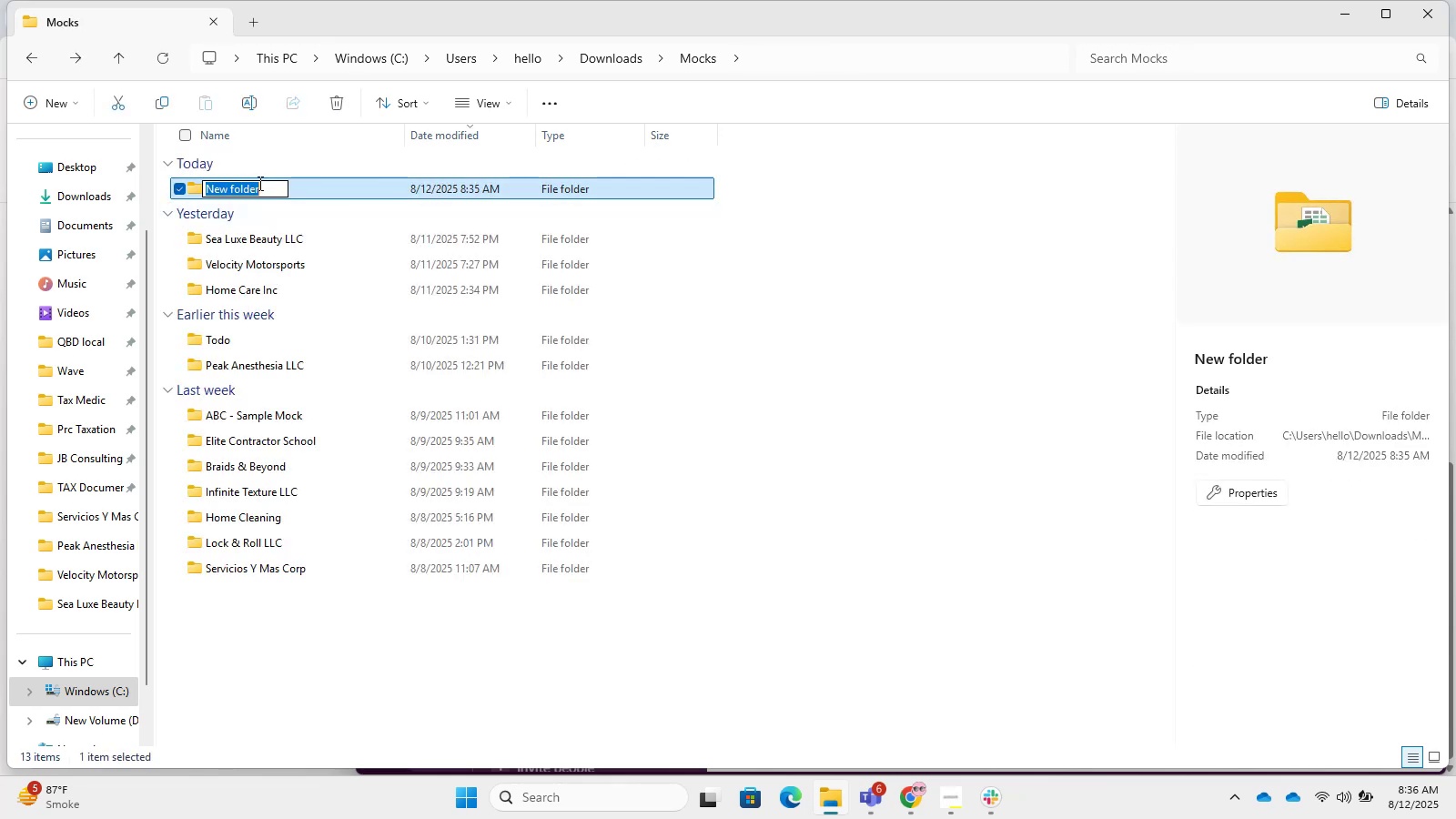 
key(Control+V)
 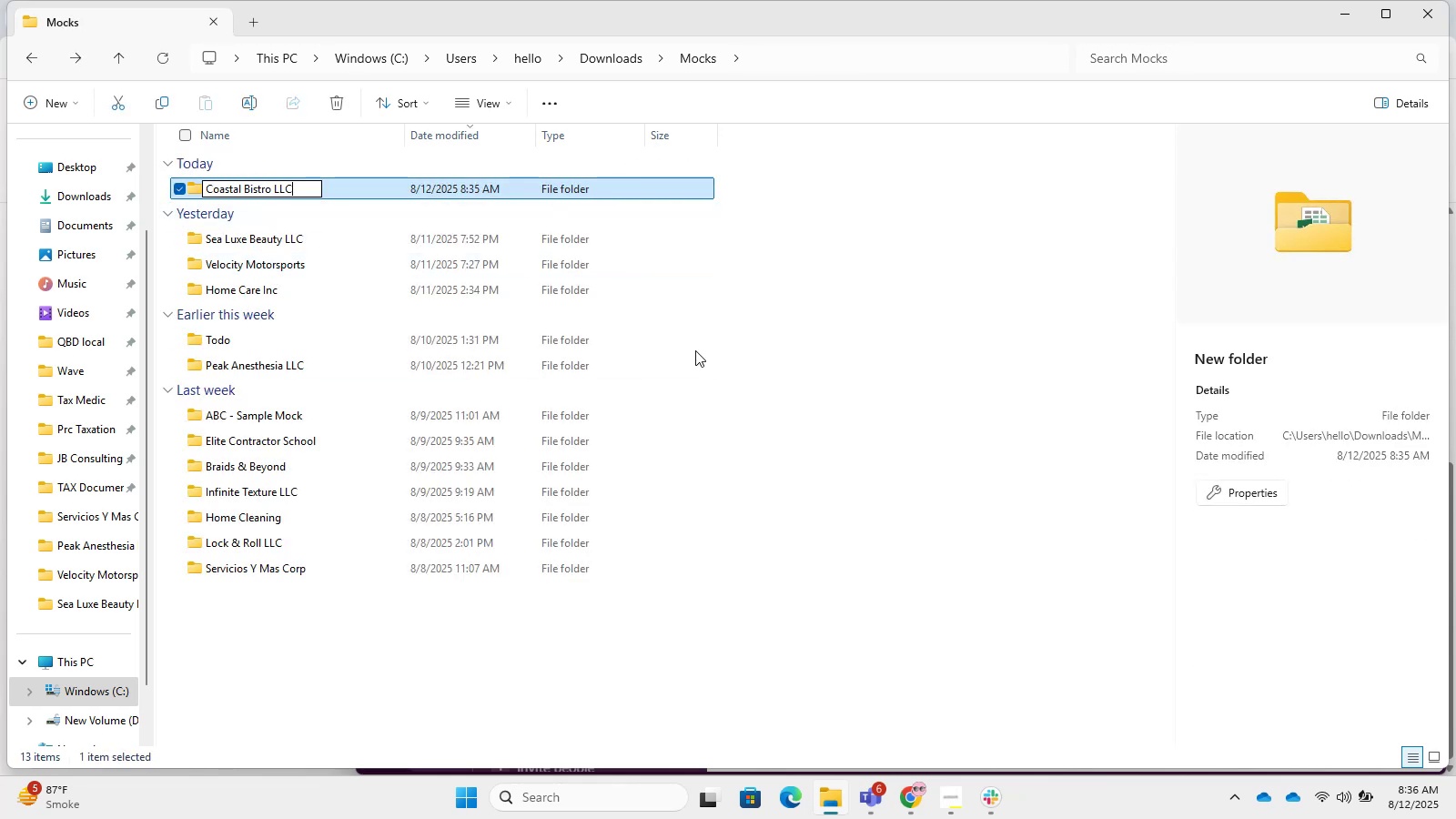 
left_click([722, 314])
 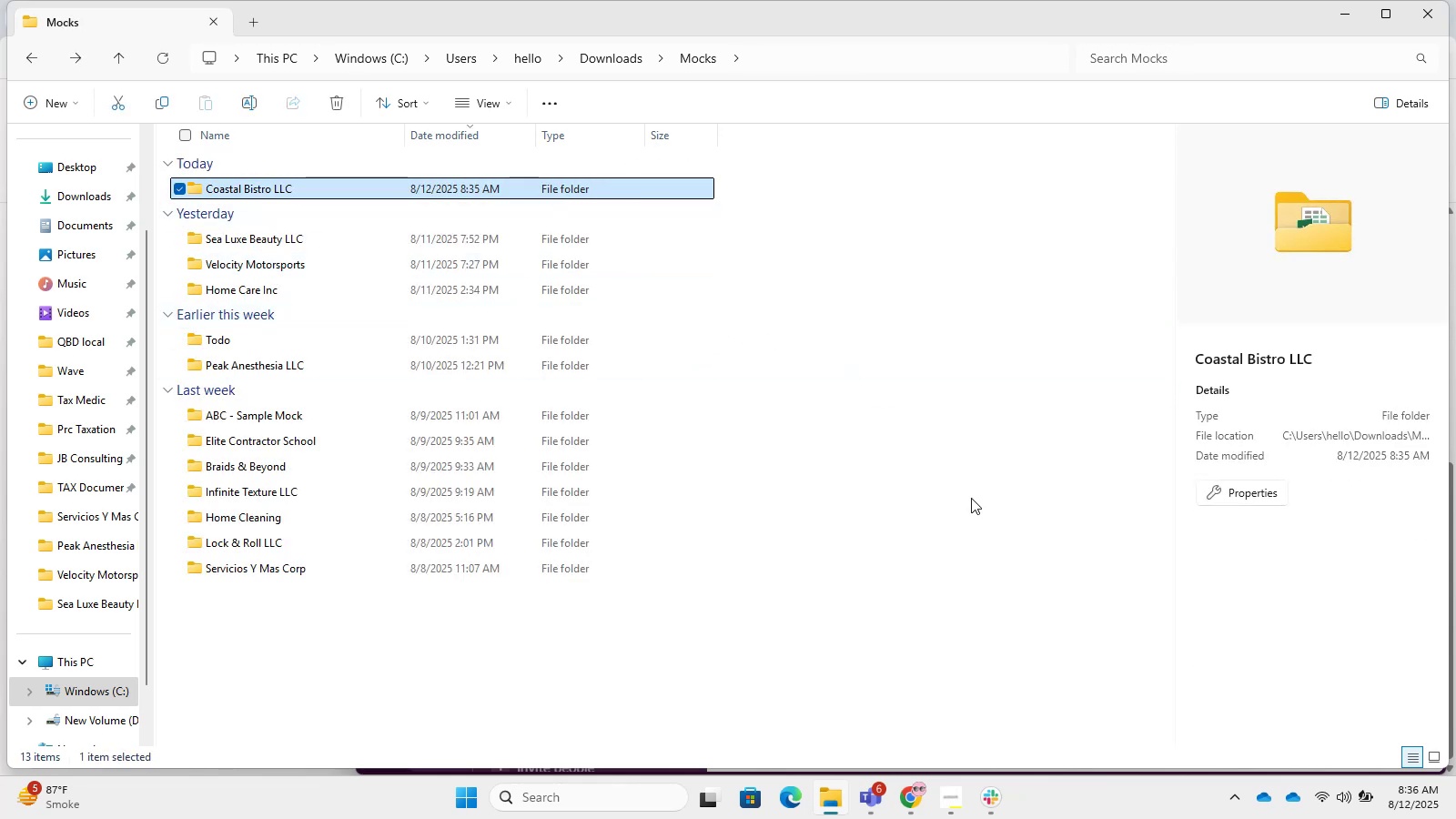 
left_click([1018, 596])
 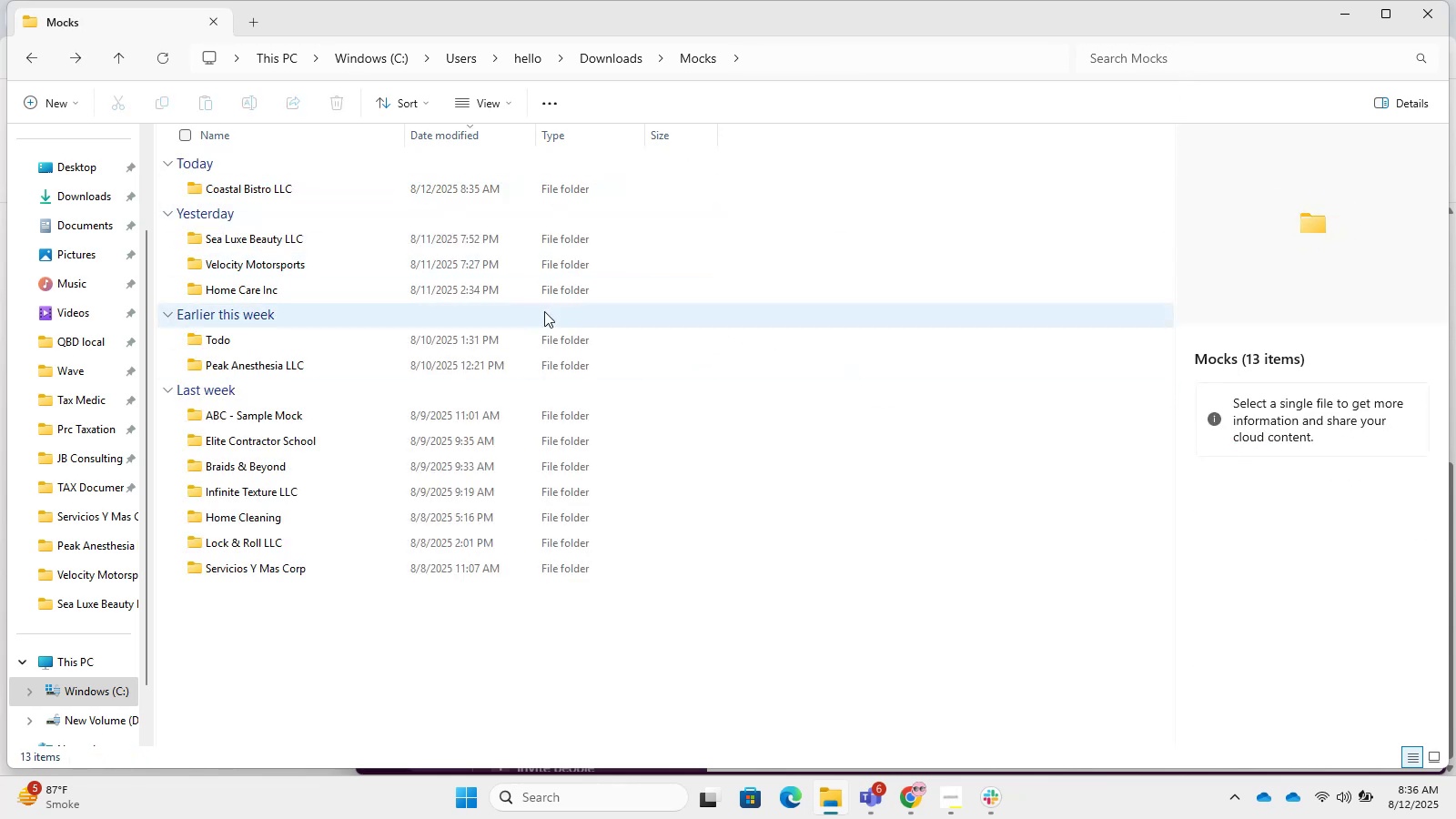 
double_click([528, 342])
 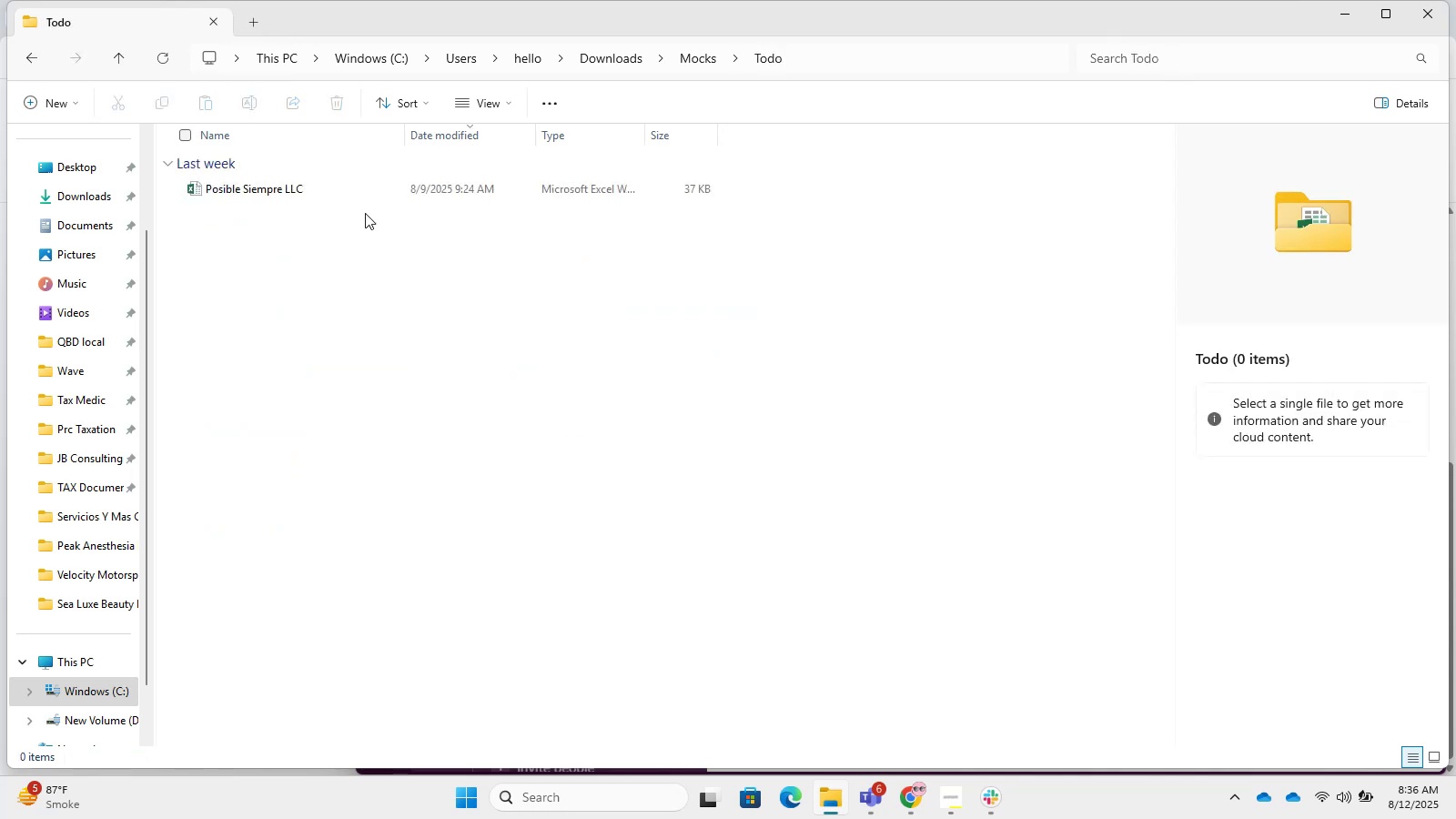 
left_click([336, 189])
 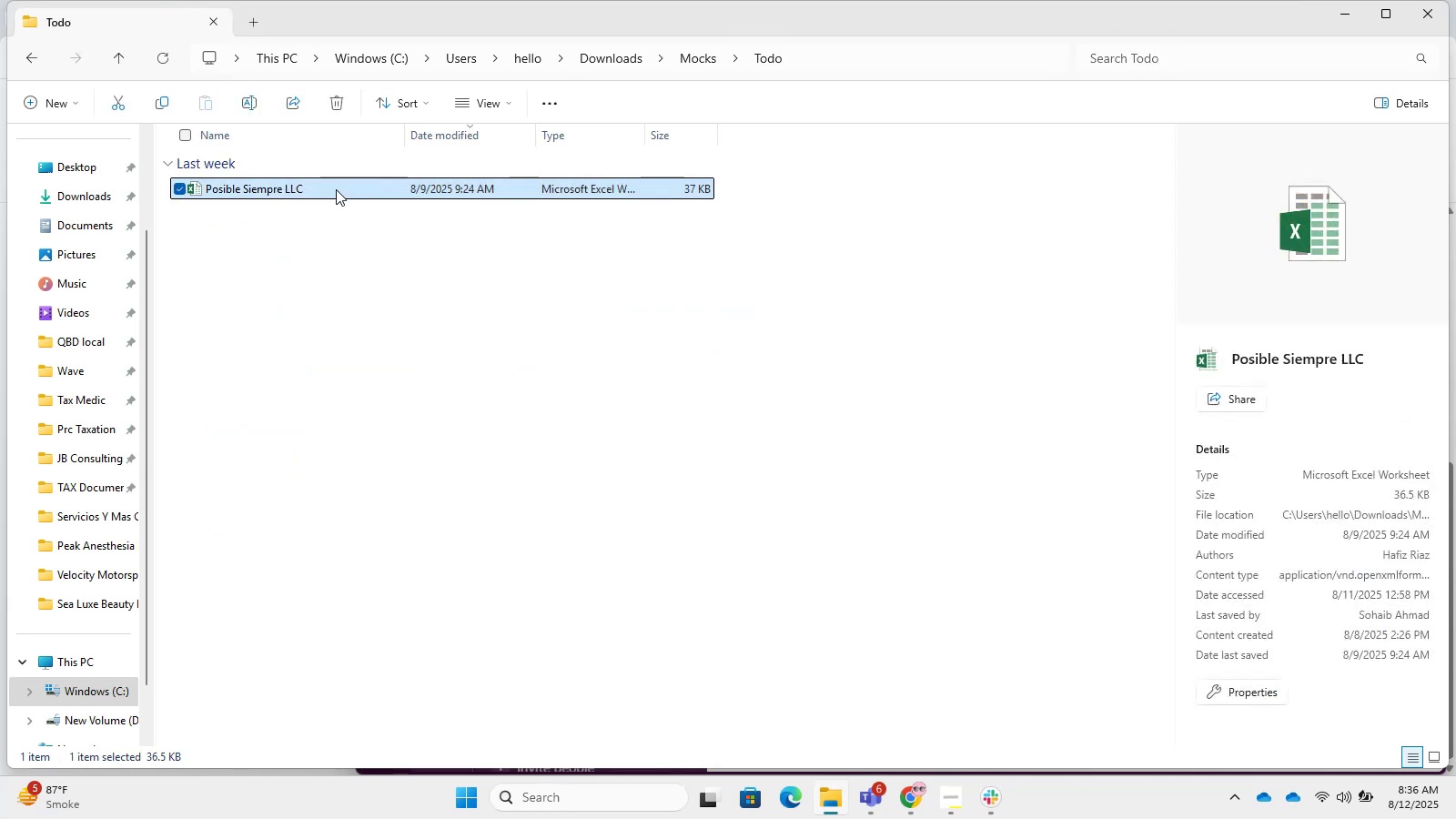 
key(F2)
 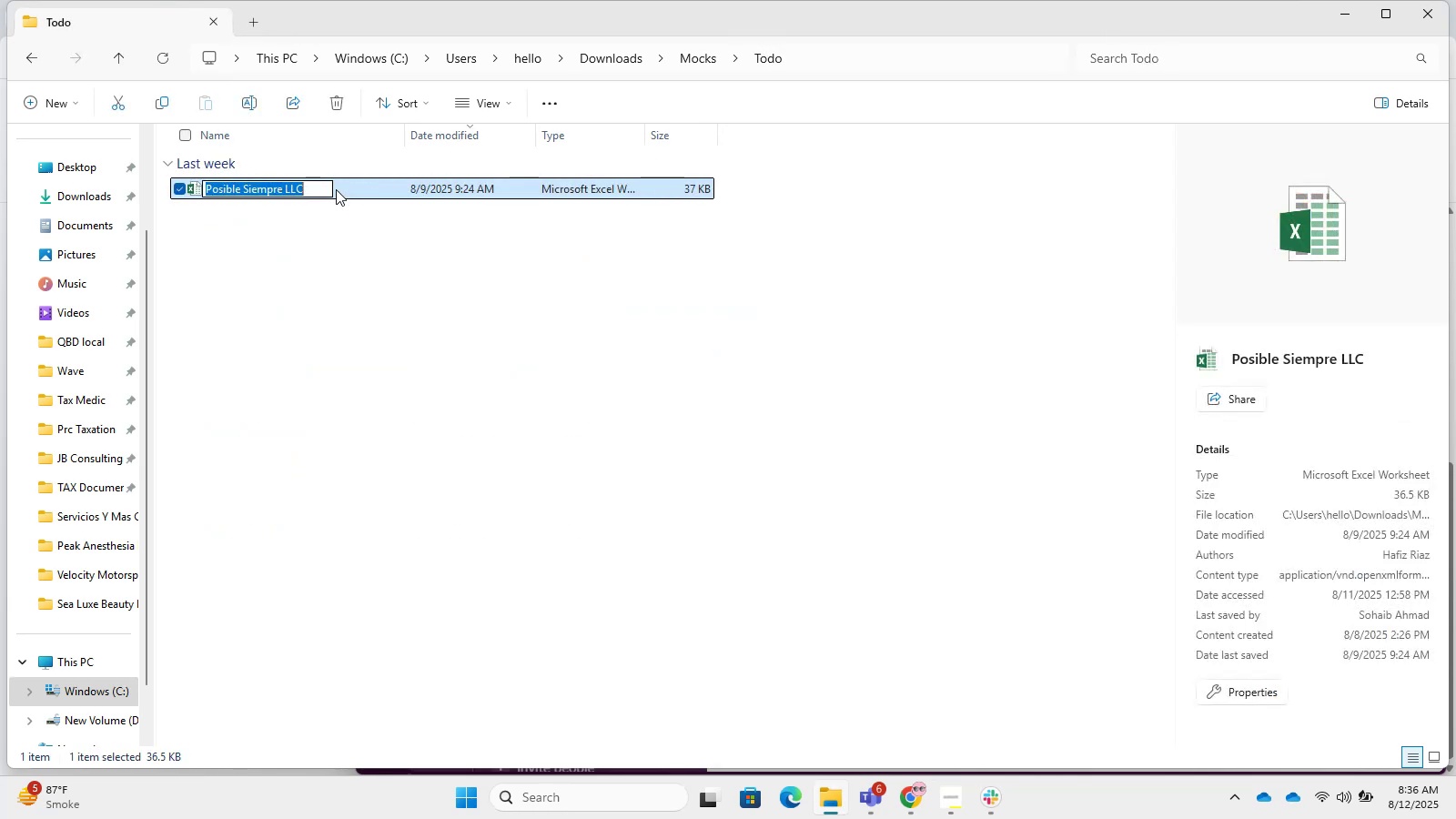 
key(Control+C)
 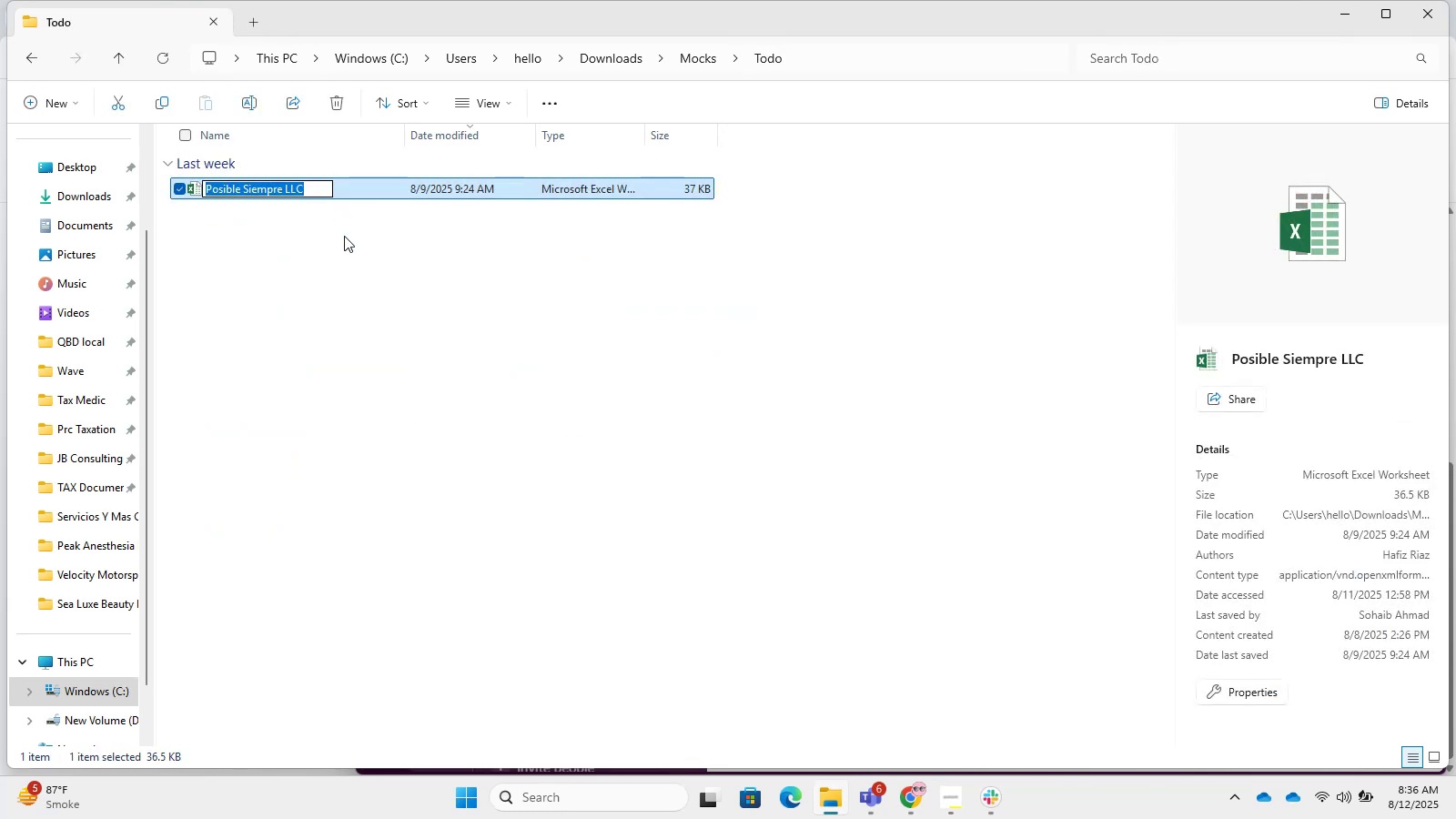 
left_click([385, 424])
 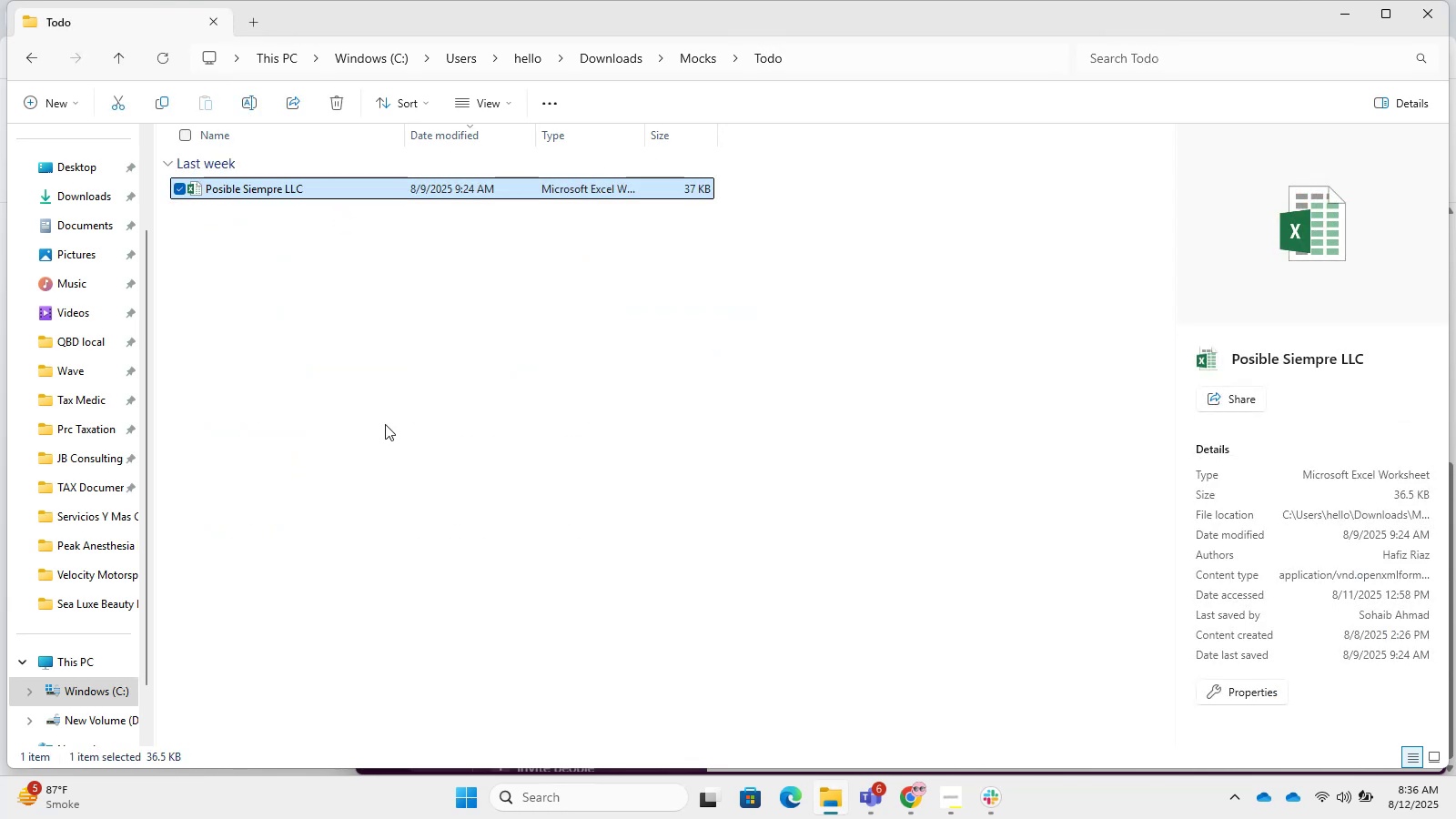 
key(Backspace)
 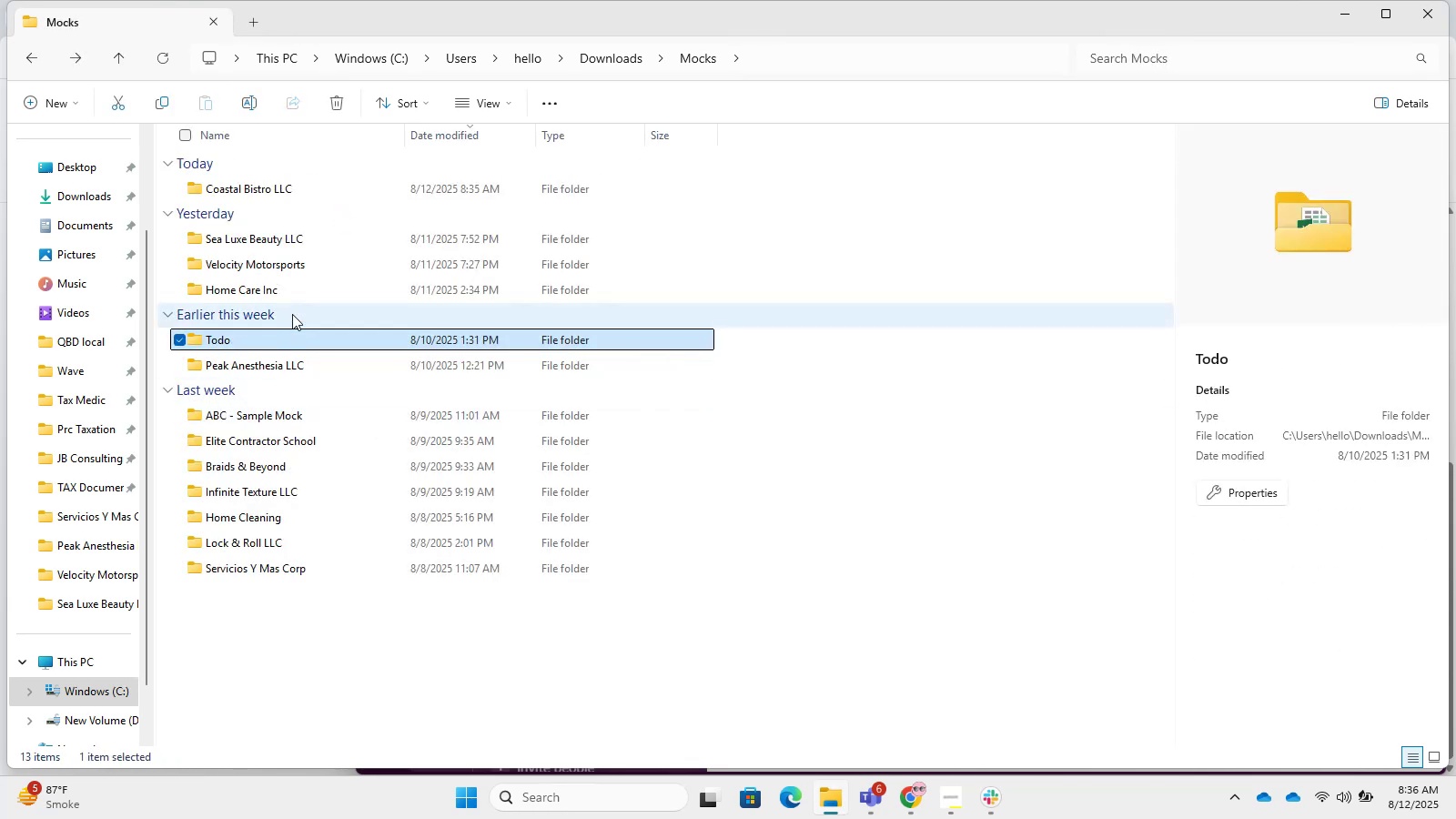 
key(F2)
 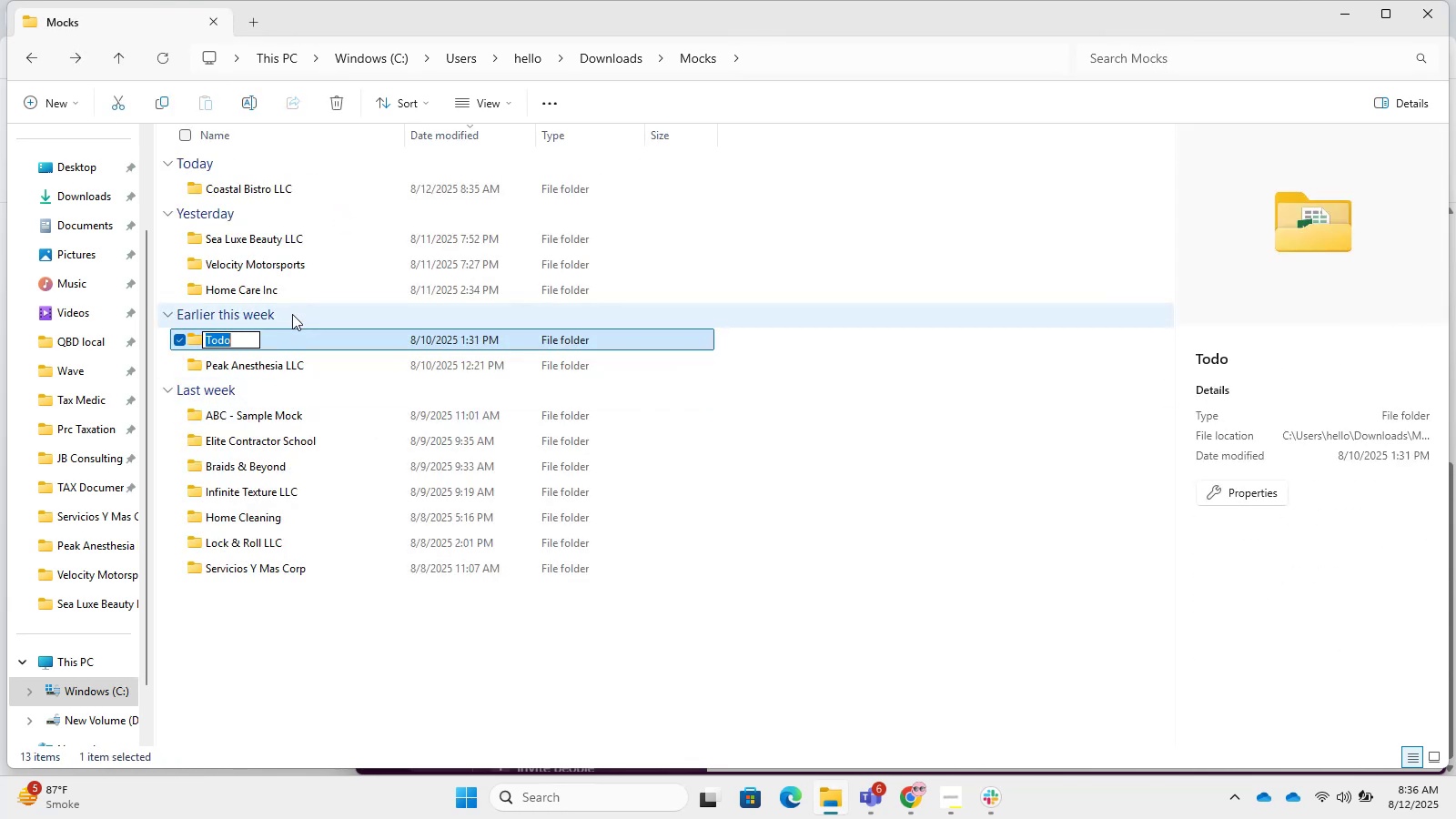 
key(Control+V)
 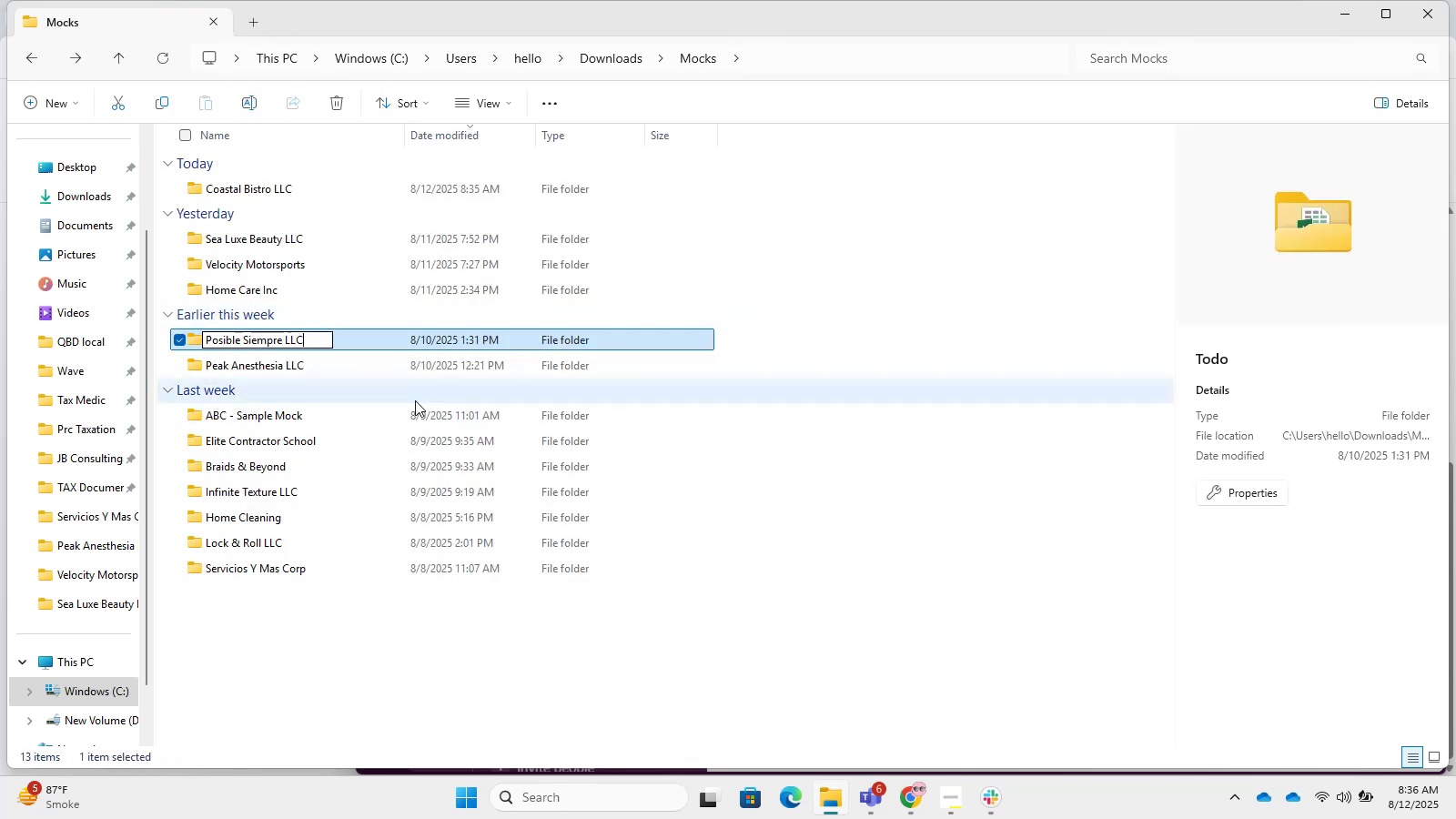 
left_click_drag(start_coordinate=[696, 589], to_coordinate=[704, 595])
 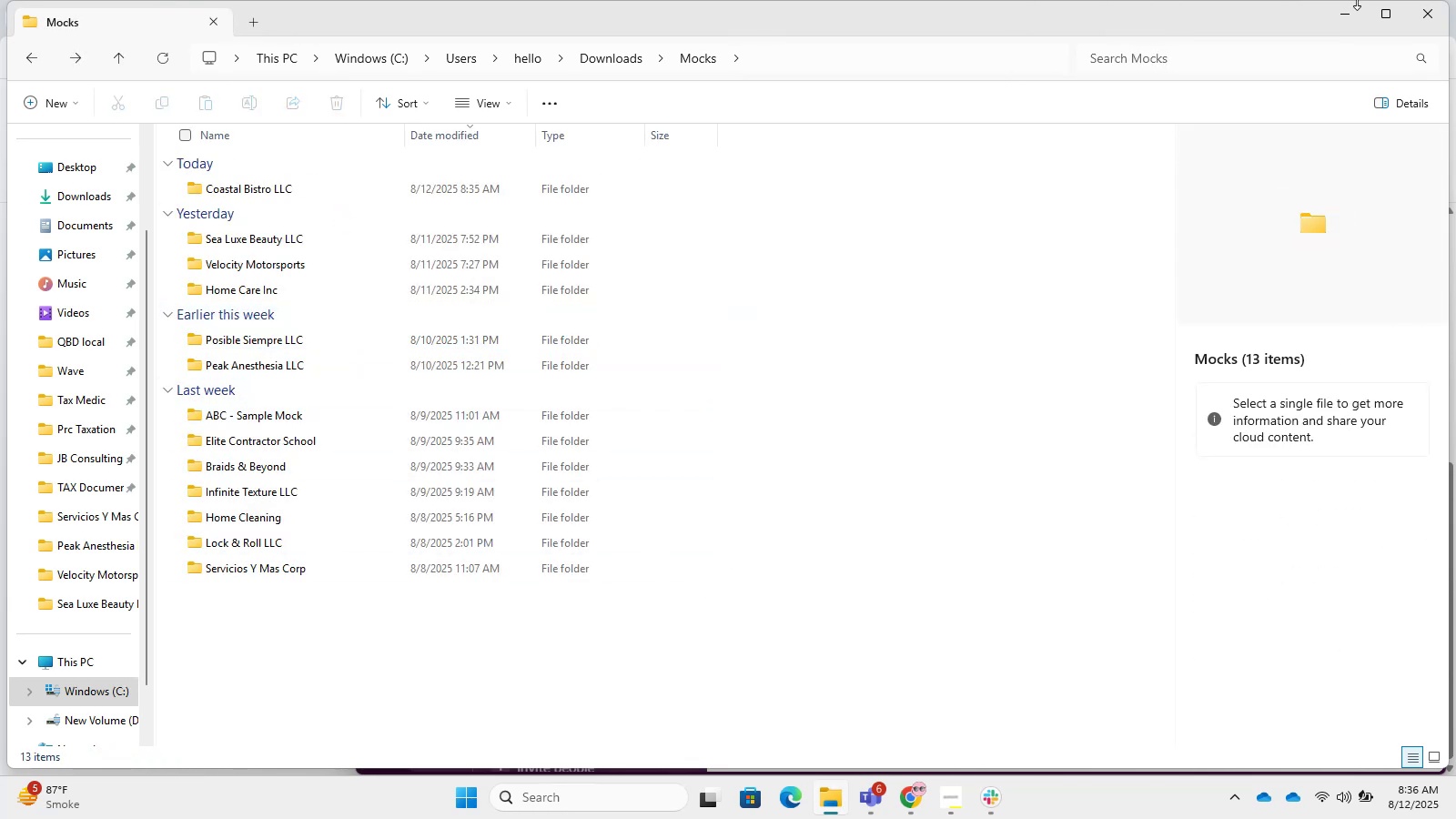 
left_click([1383, 12])
 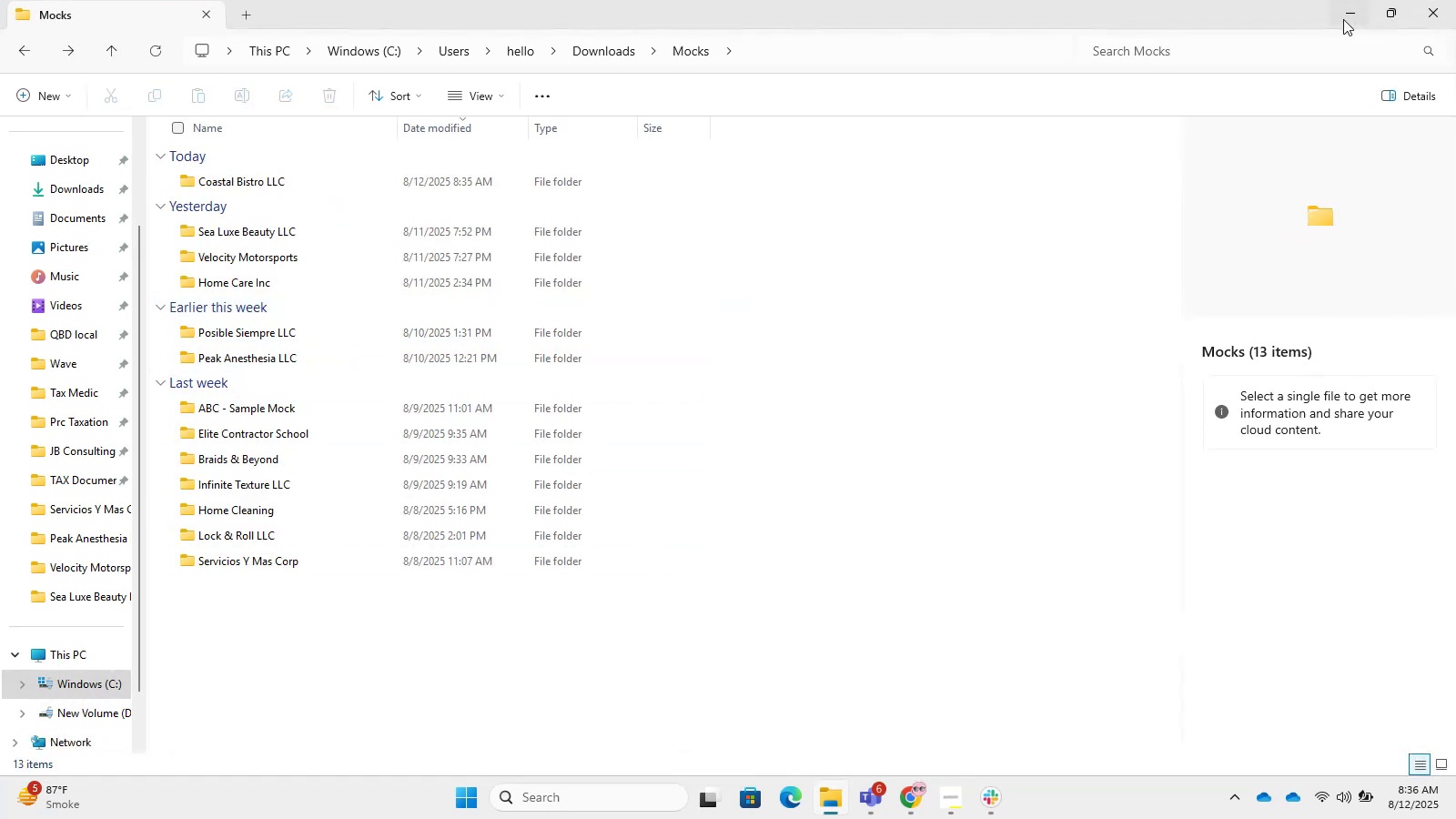 
left_click([1343, 19])
 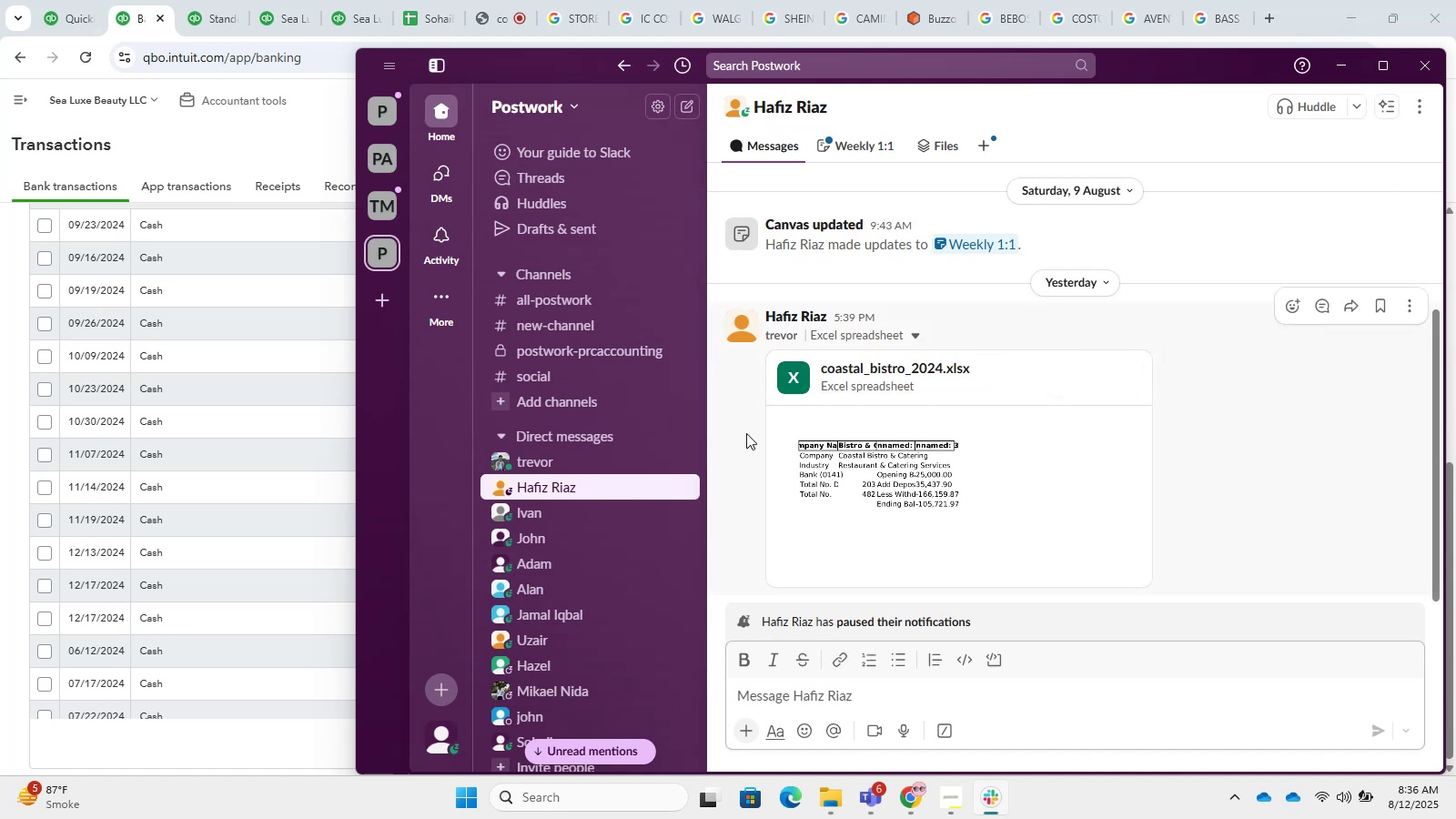 
left_click_drag(start_coordinate=[1369, 57], to_coordinate=[1373, 57])
 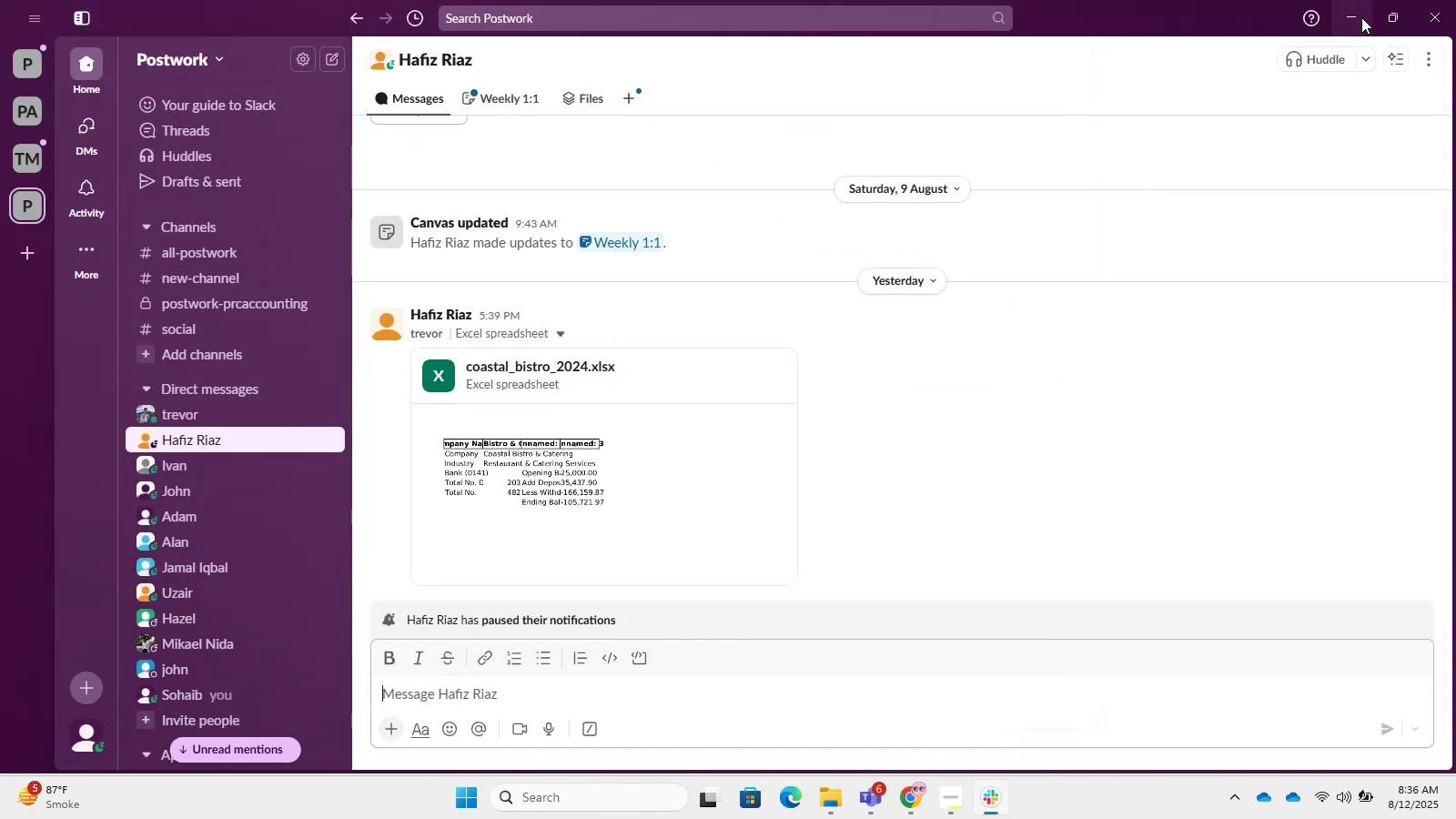 
left_click([1358, 1])
 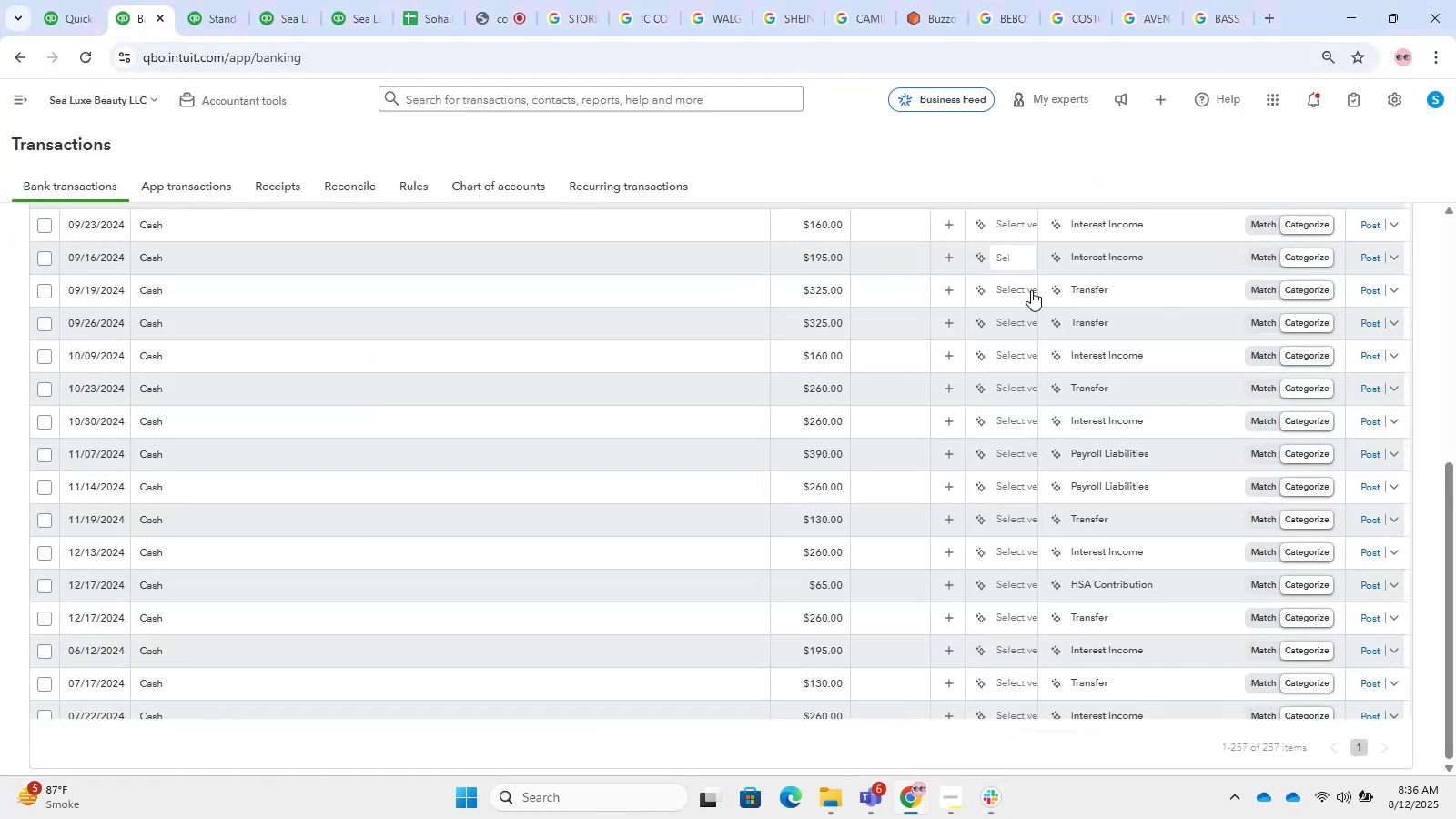 
scroll: coordinate [290, 420], scroll_direction: up, amount: 8.0
 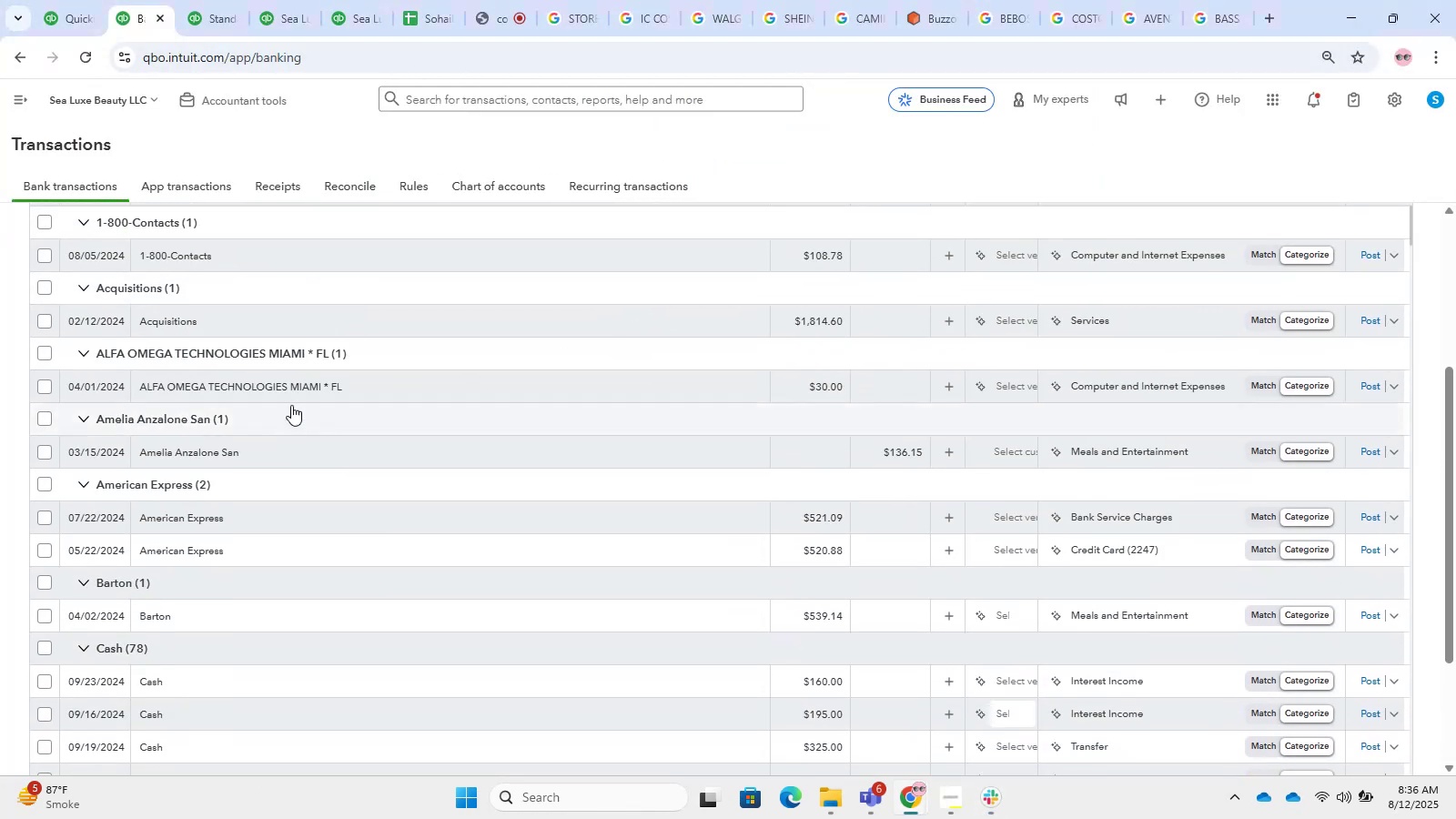 
left_click([292, 400])
 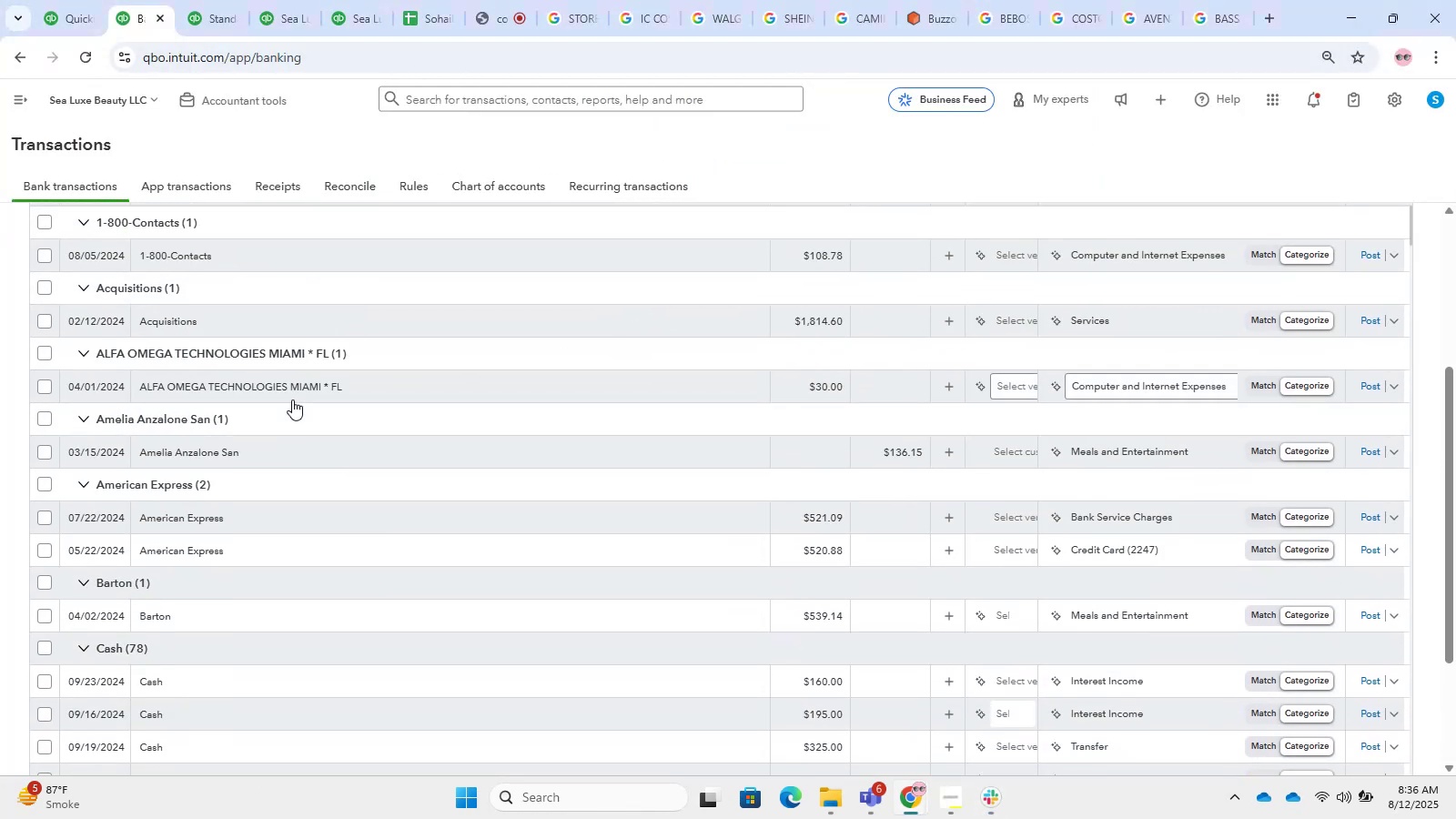 
scroll: coordinate [451, 334], scroll_direction: down, amount: 2.0
 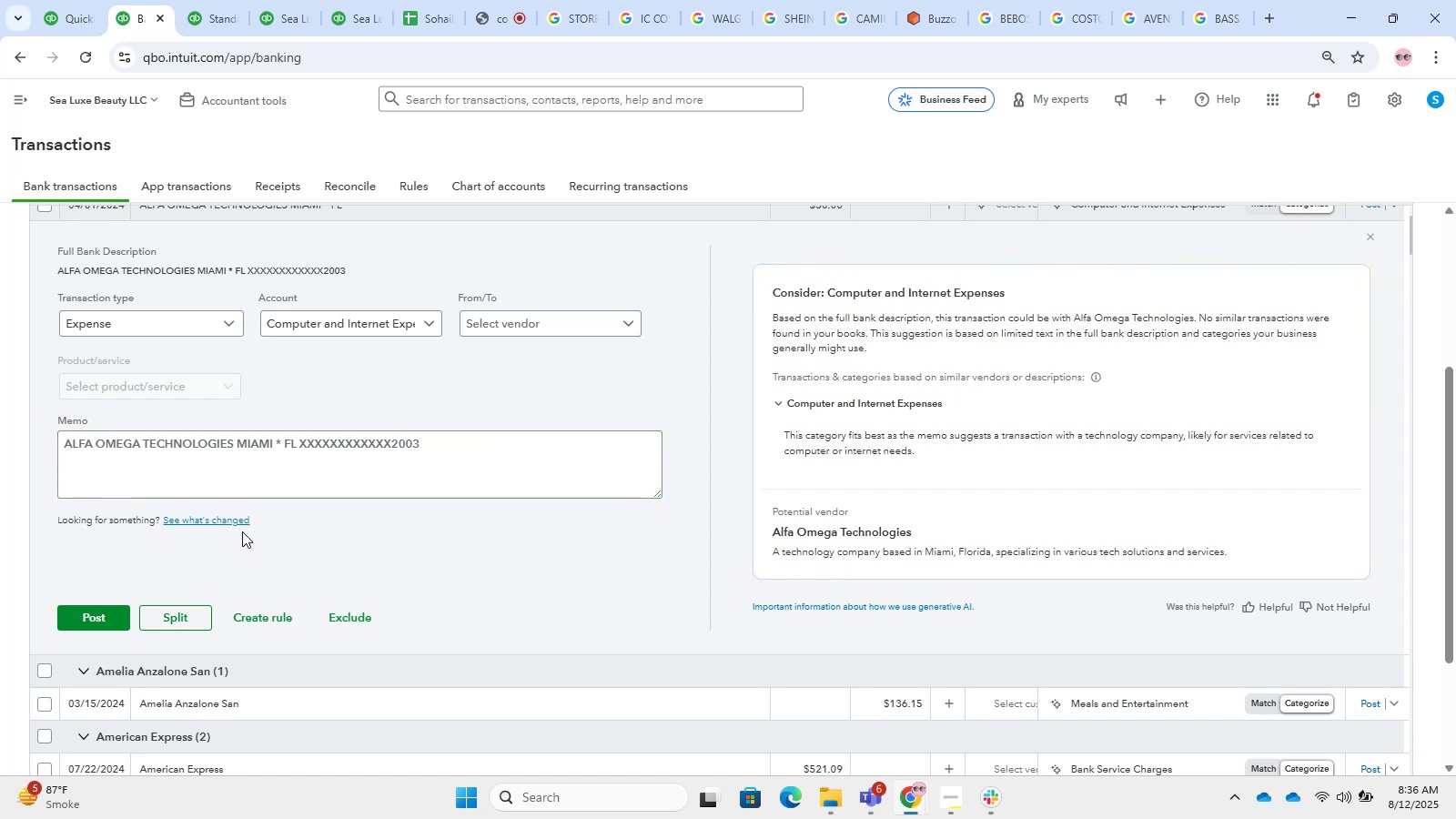 
wait(6.79)
 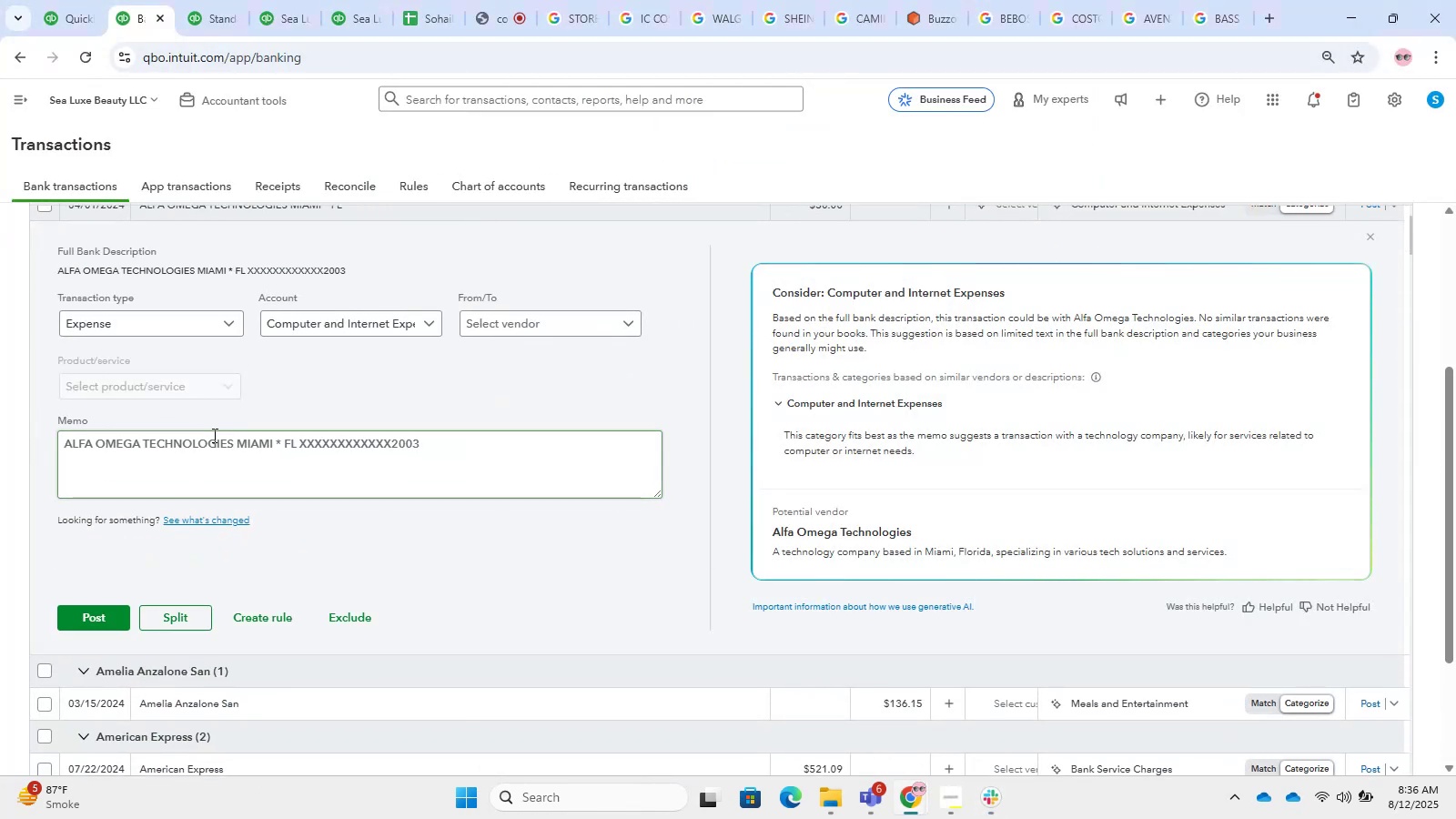 
left_click_drag(start_coordinate=[235, 450], to_coordinate=[0, 450])
 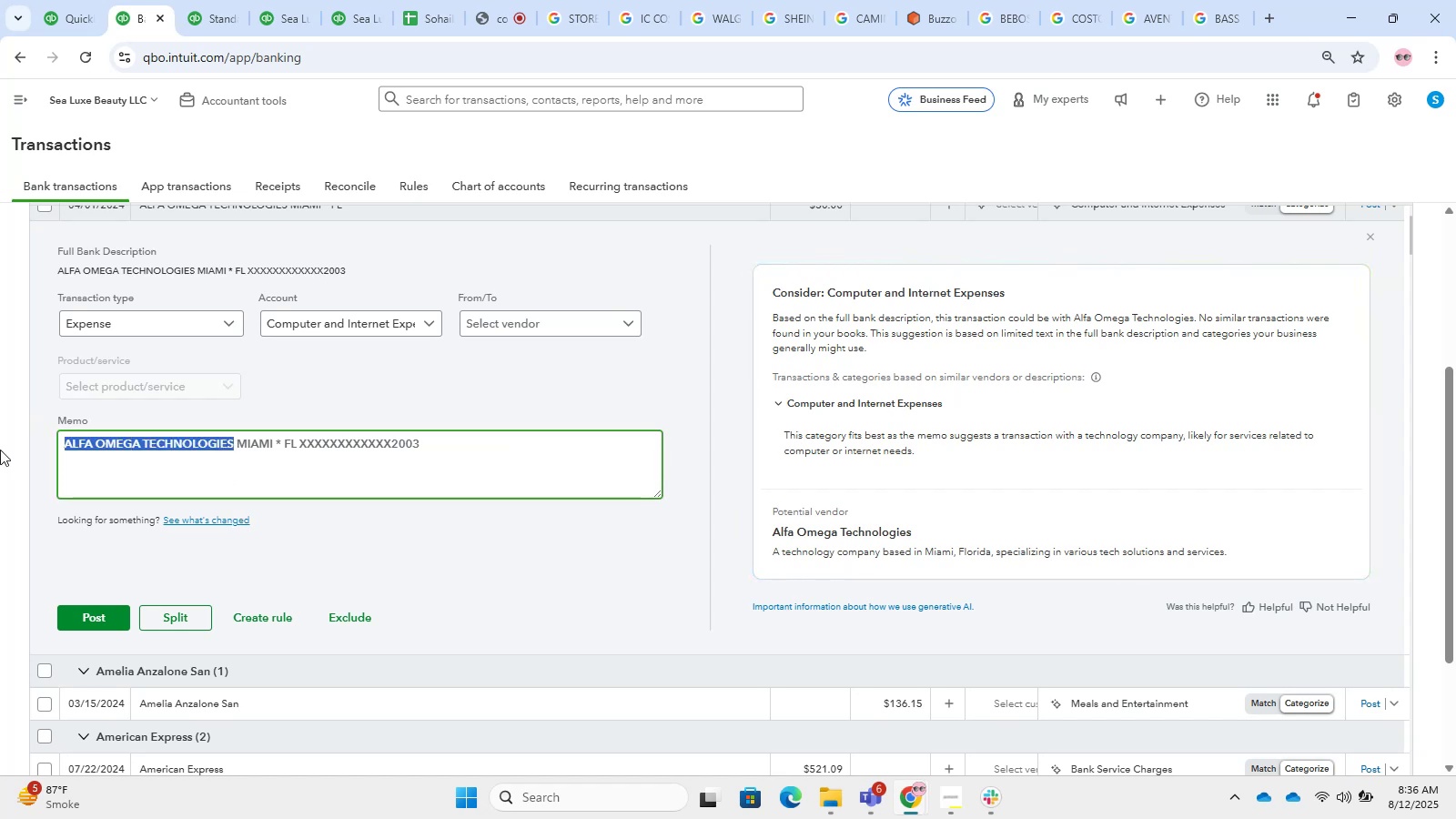 
key(Control+C)
 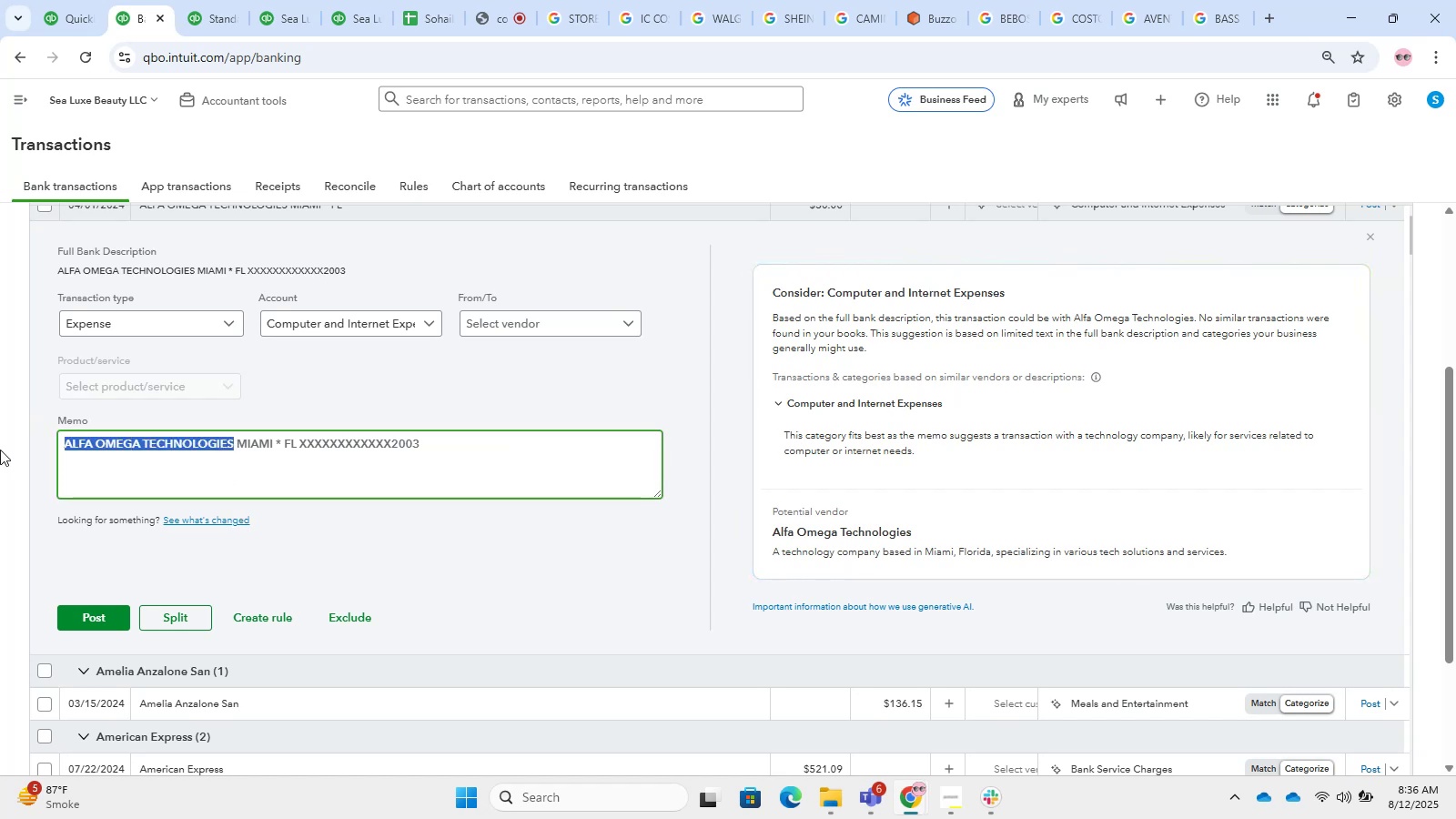 
key(Control+T)
 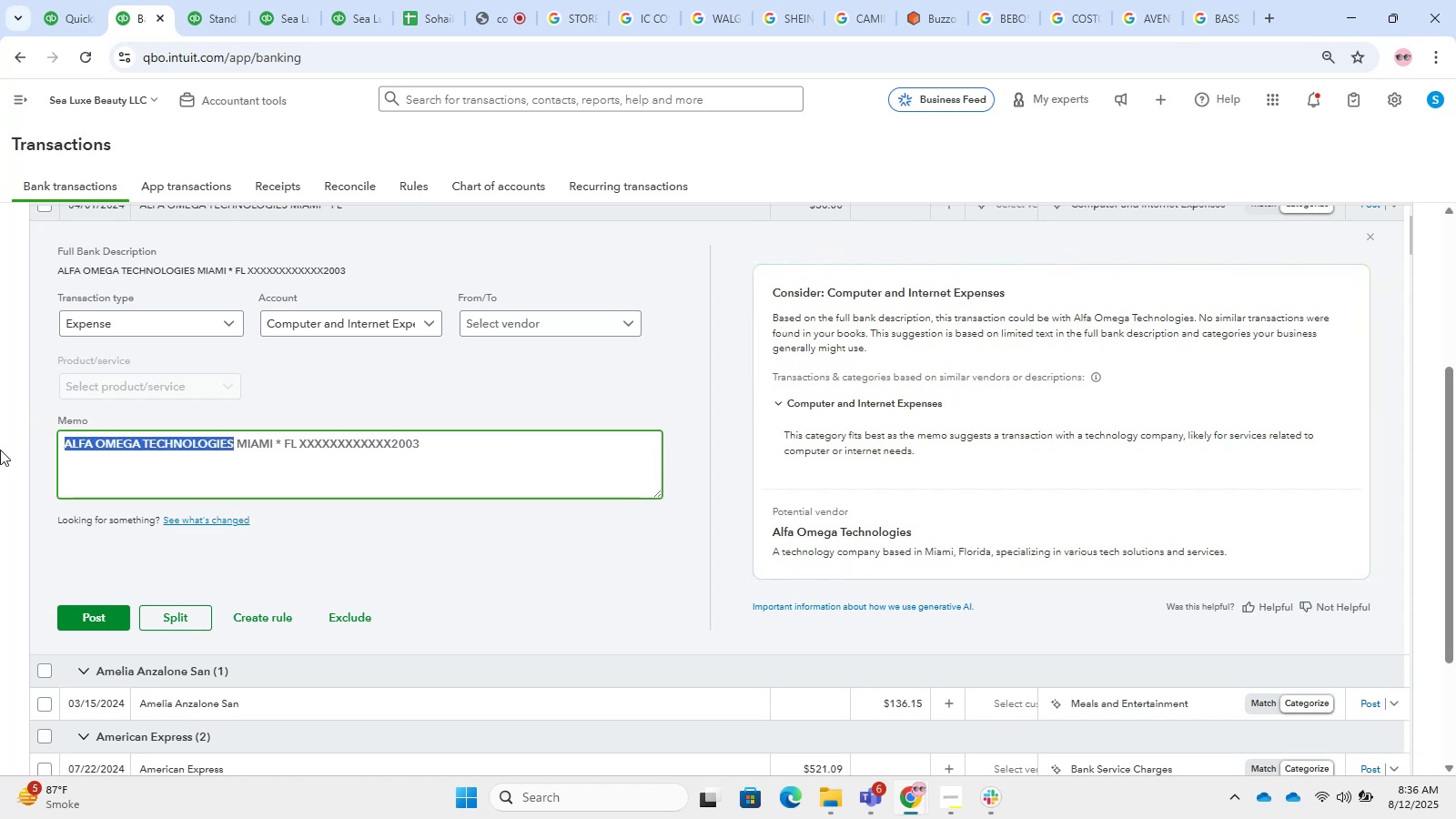 
key(Control+V)
 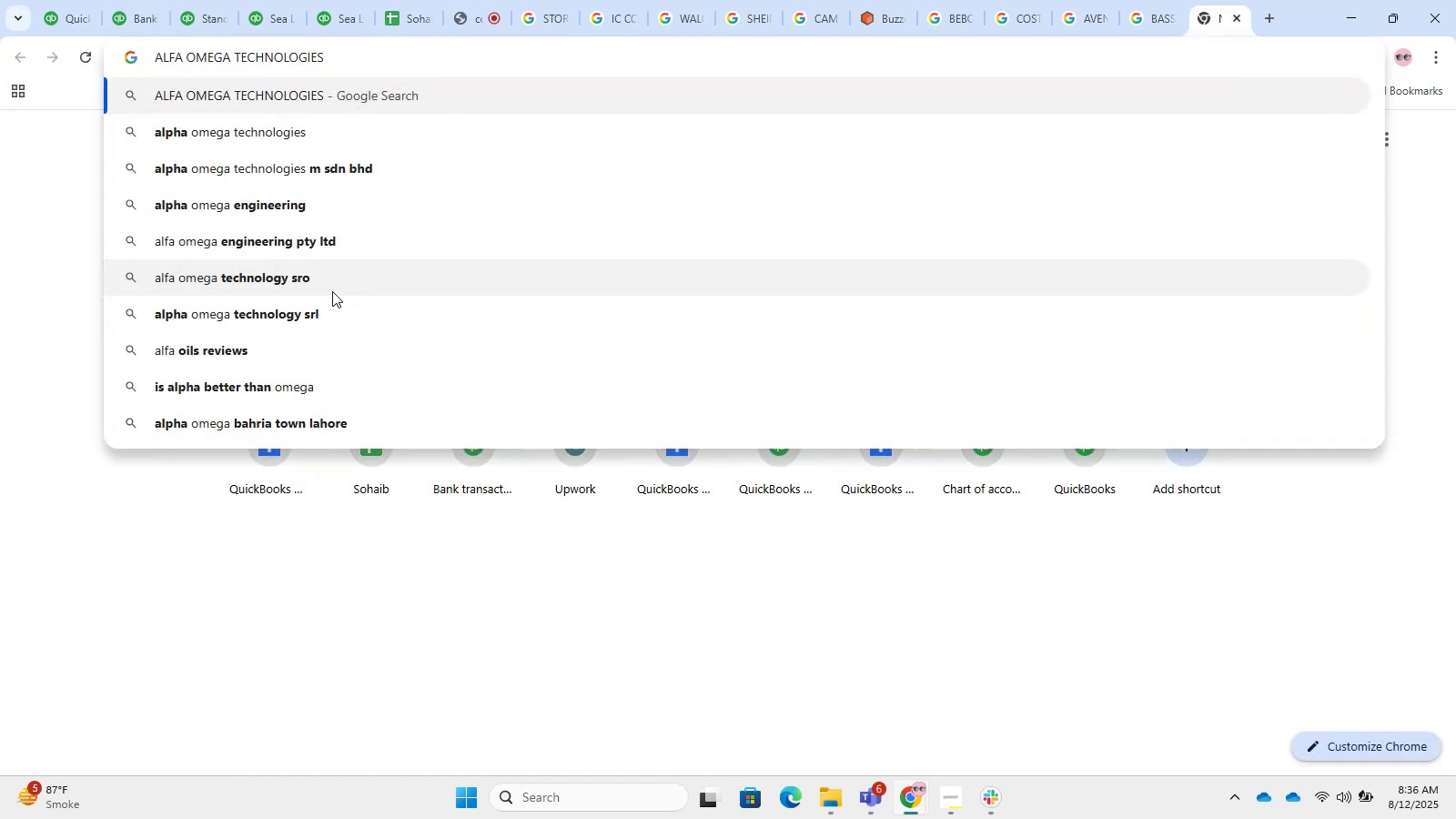 
key(NumpadEnter)
 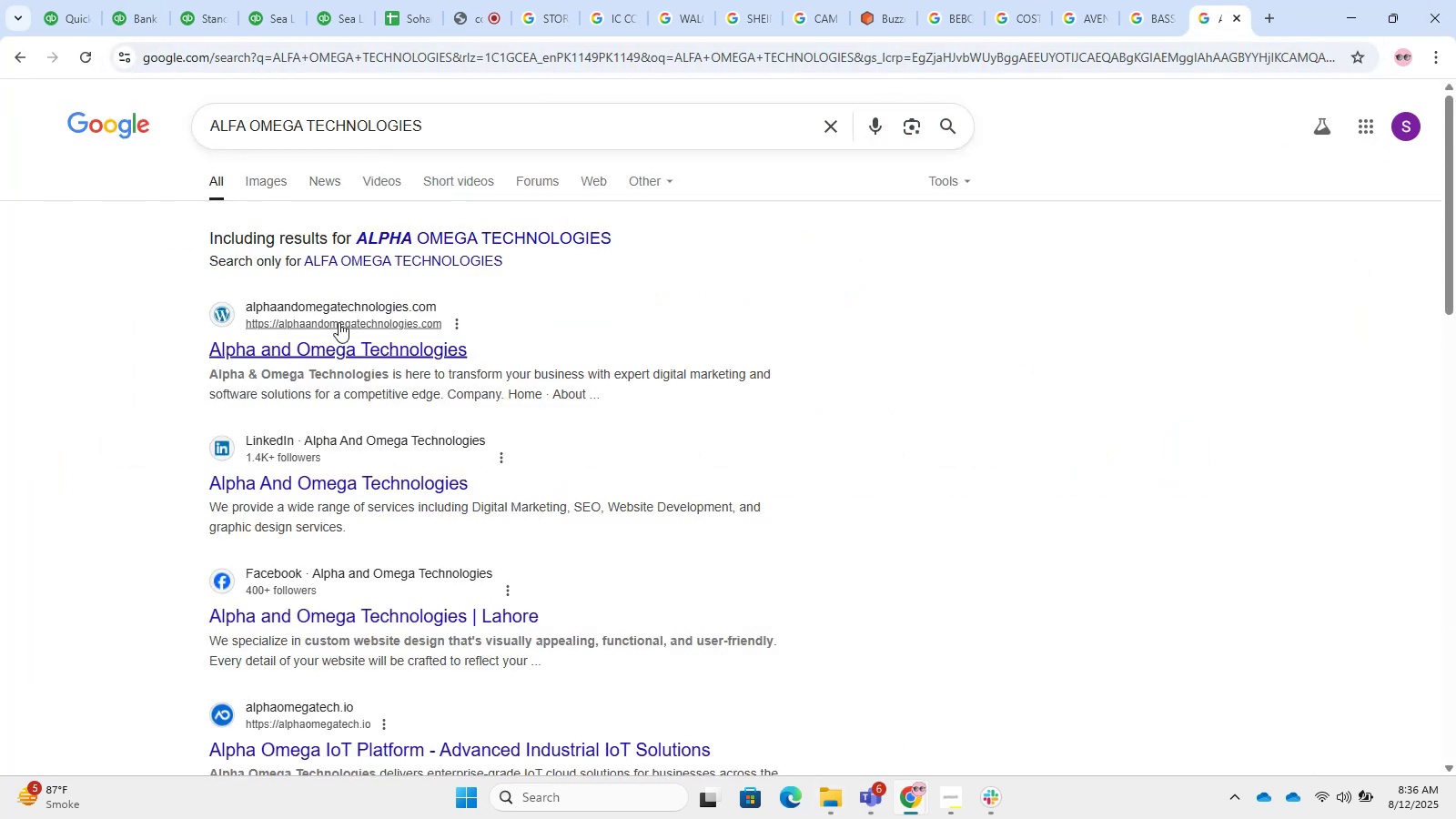 
left_click([433, 245])
 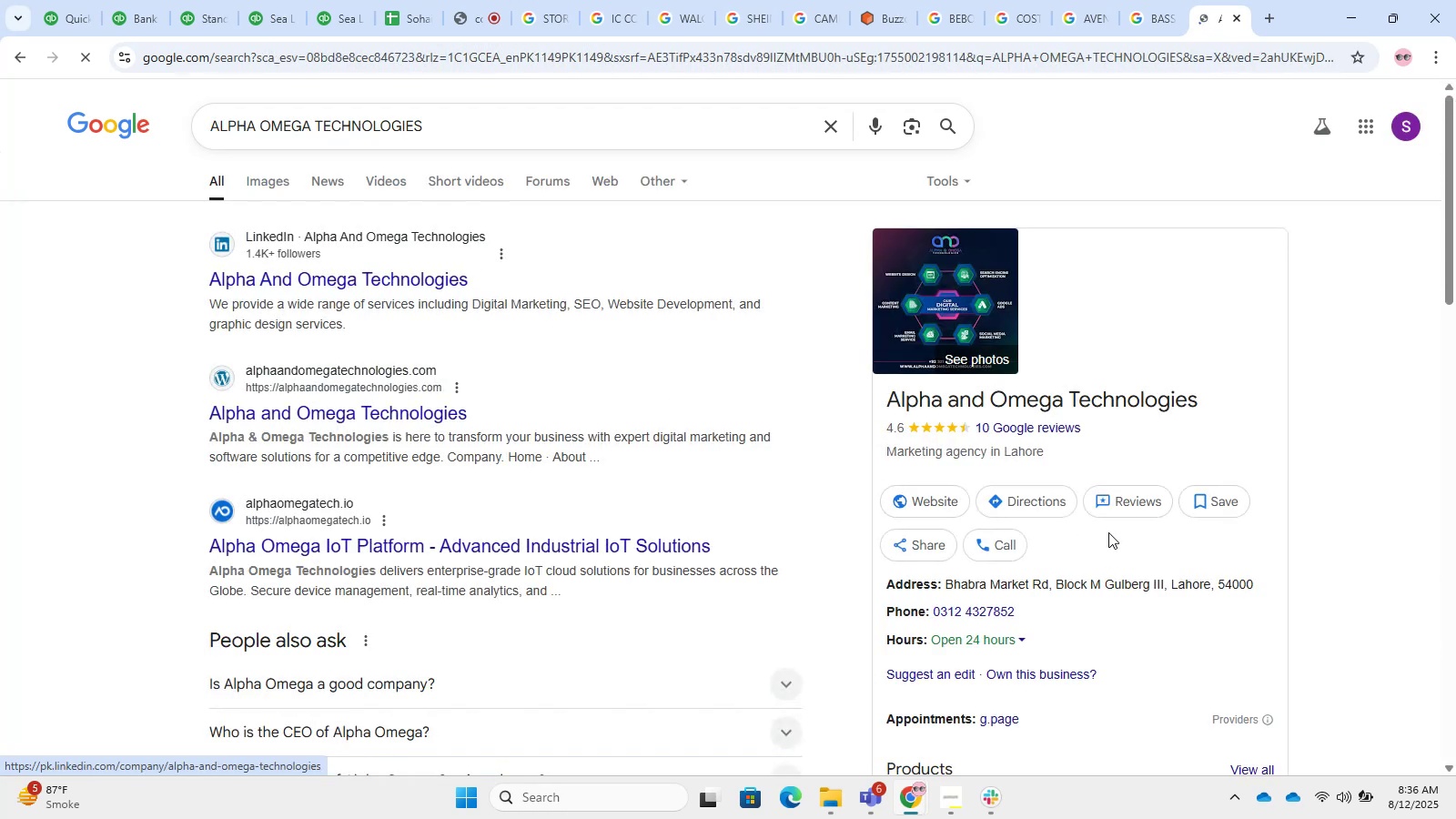 
left_click_drag(start_coordinate=[1029, 451], to_coordinate=[896, 443])
 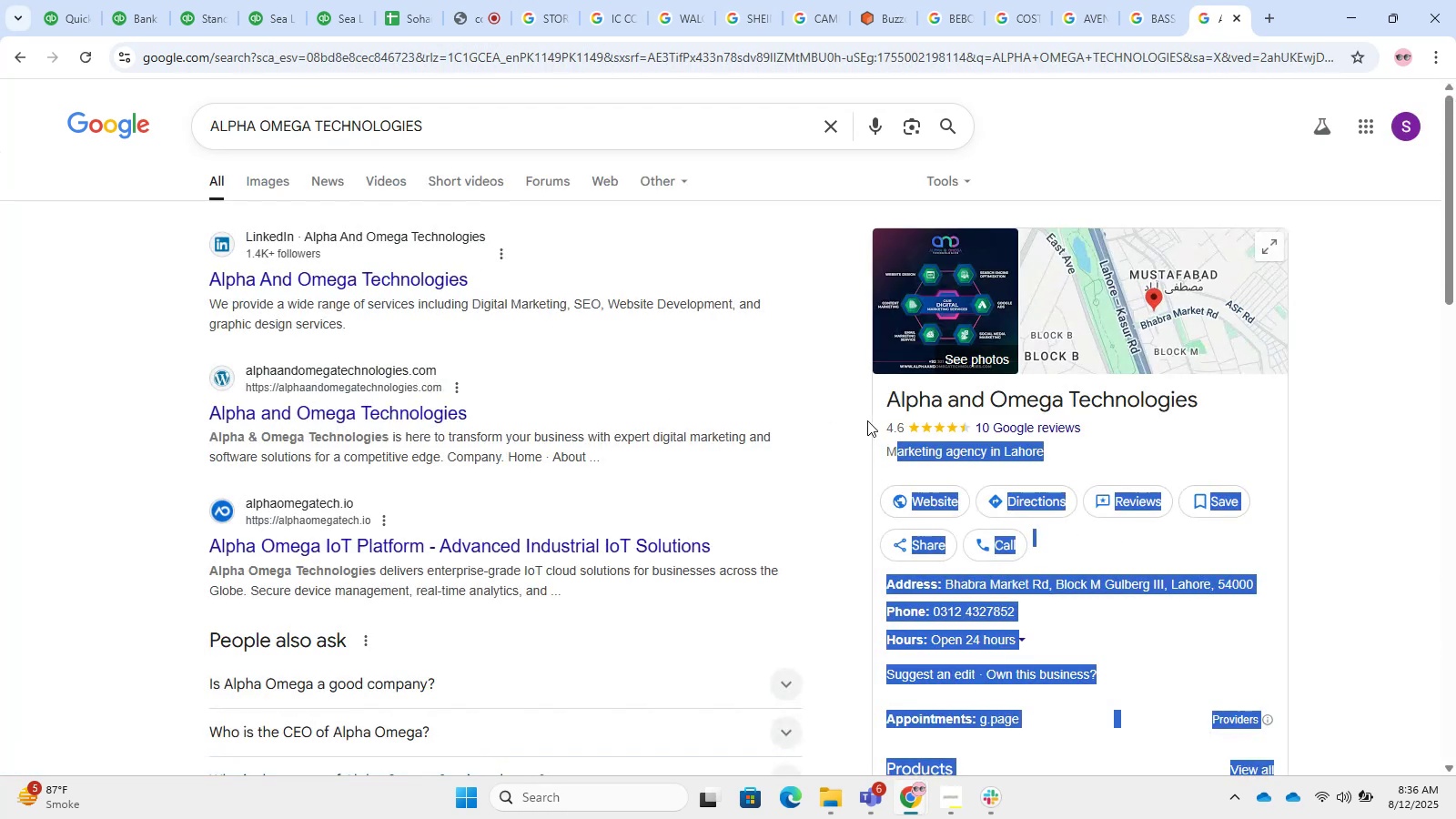 
left_click([825, 391])
 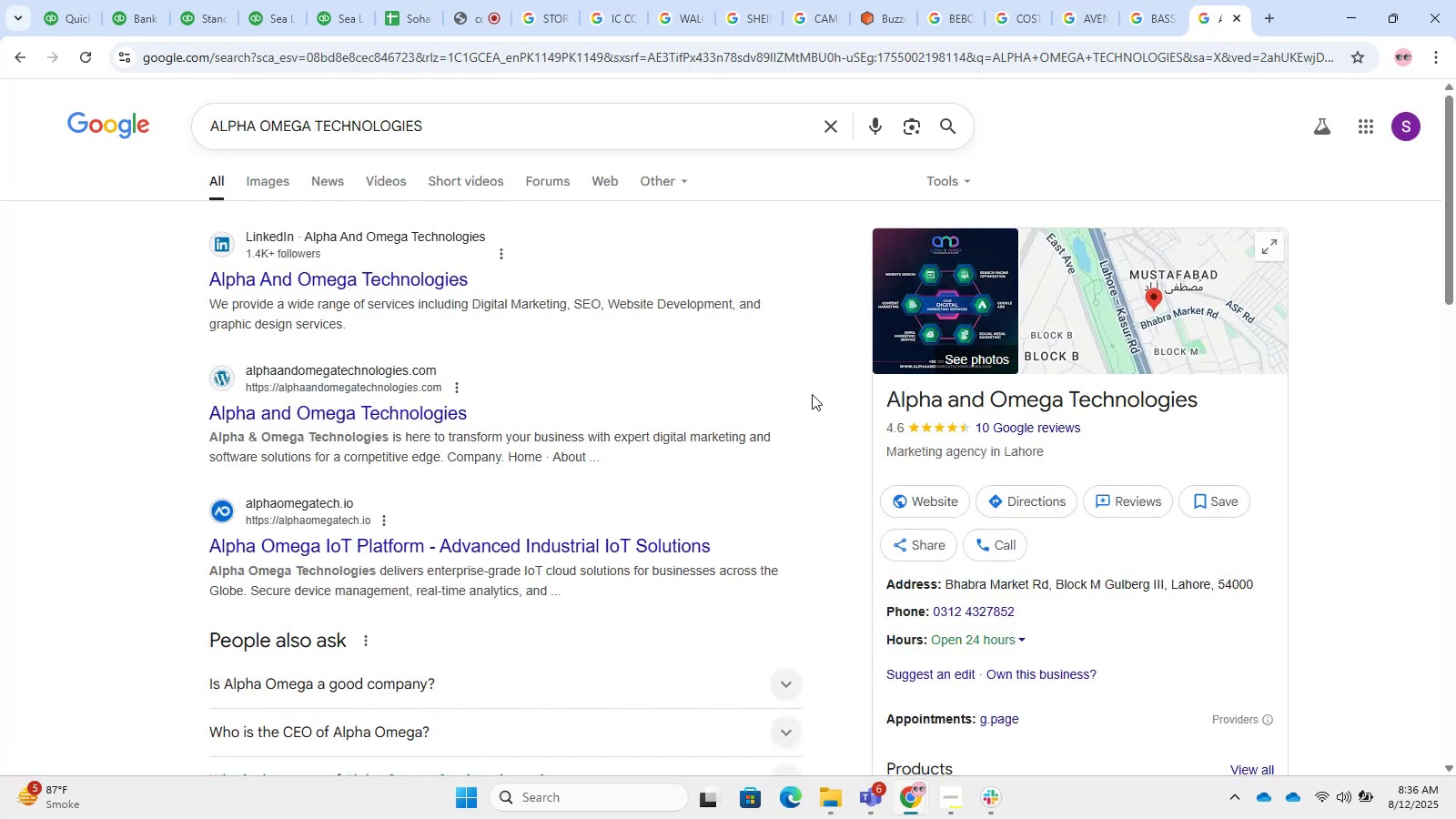 
scroll: coordinate [721, 337], scroll_direction: down, amount: 6.0
 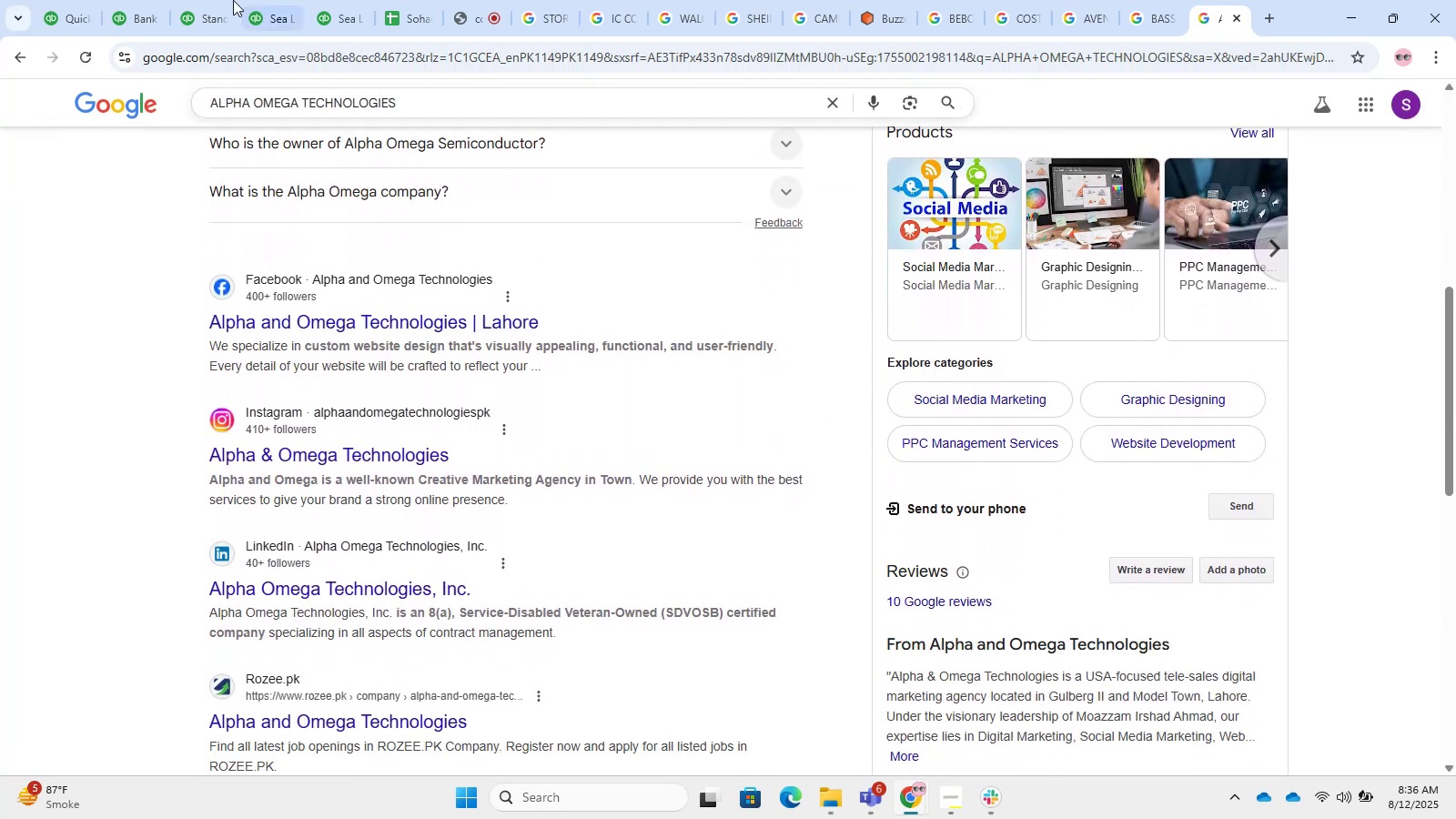 
double_click([113, 0])
 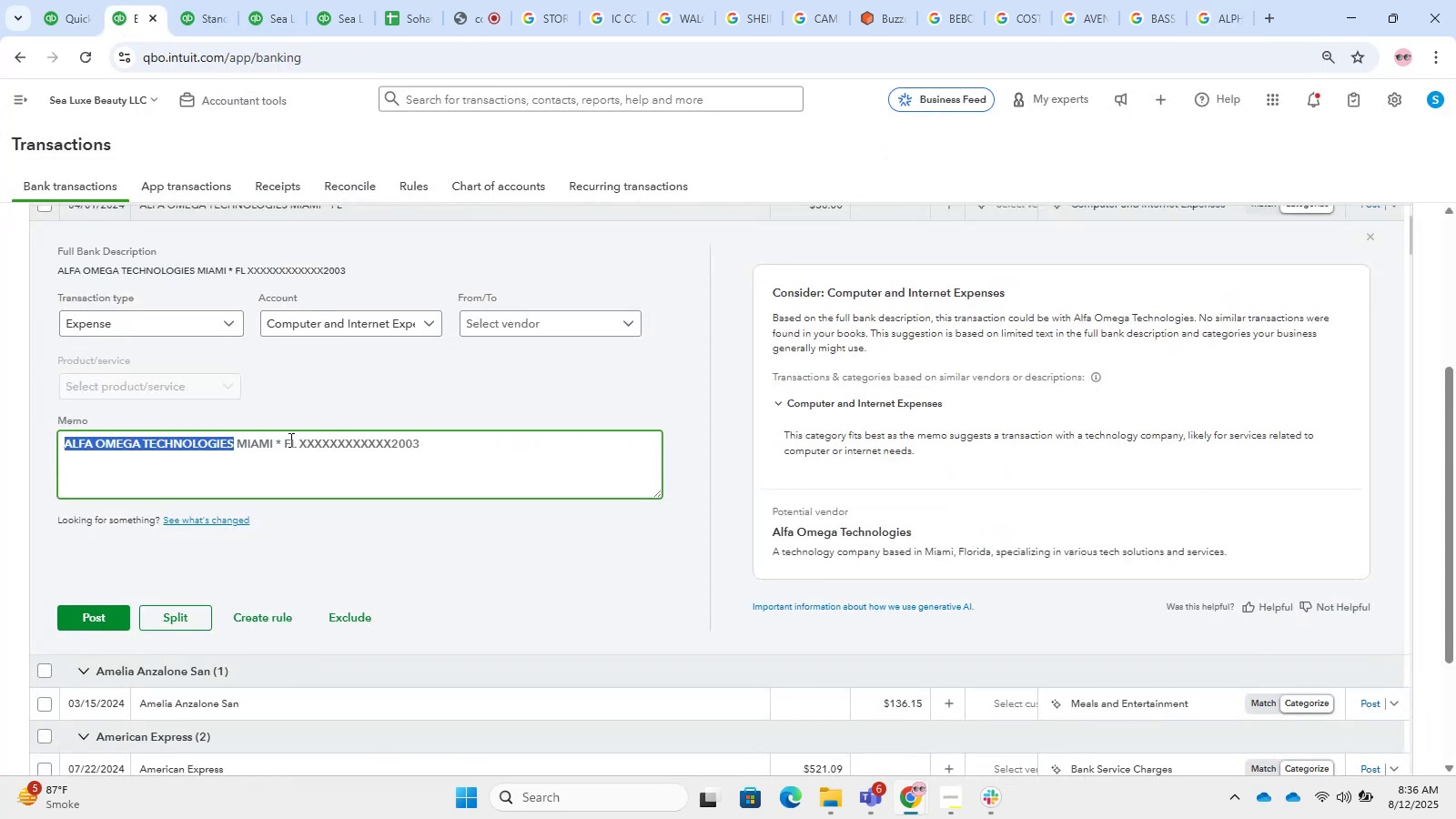 
left_click_drag(start_coordinate=[294, 444], to_coordinate=[0, 420])
 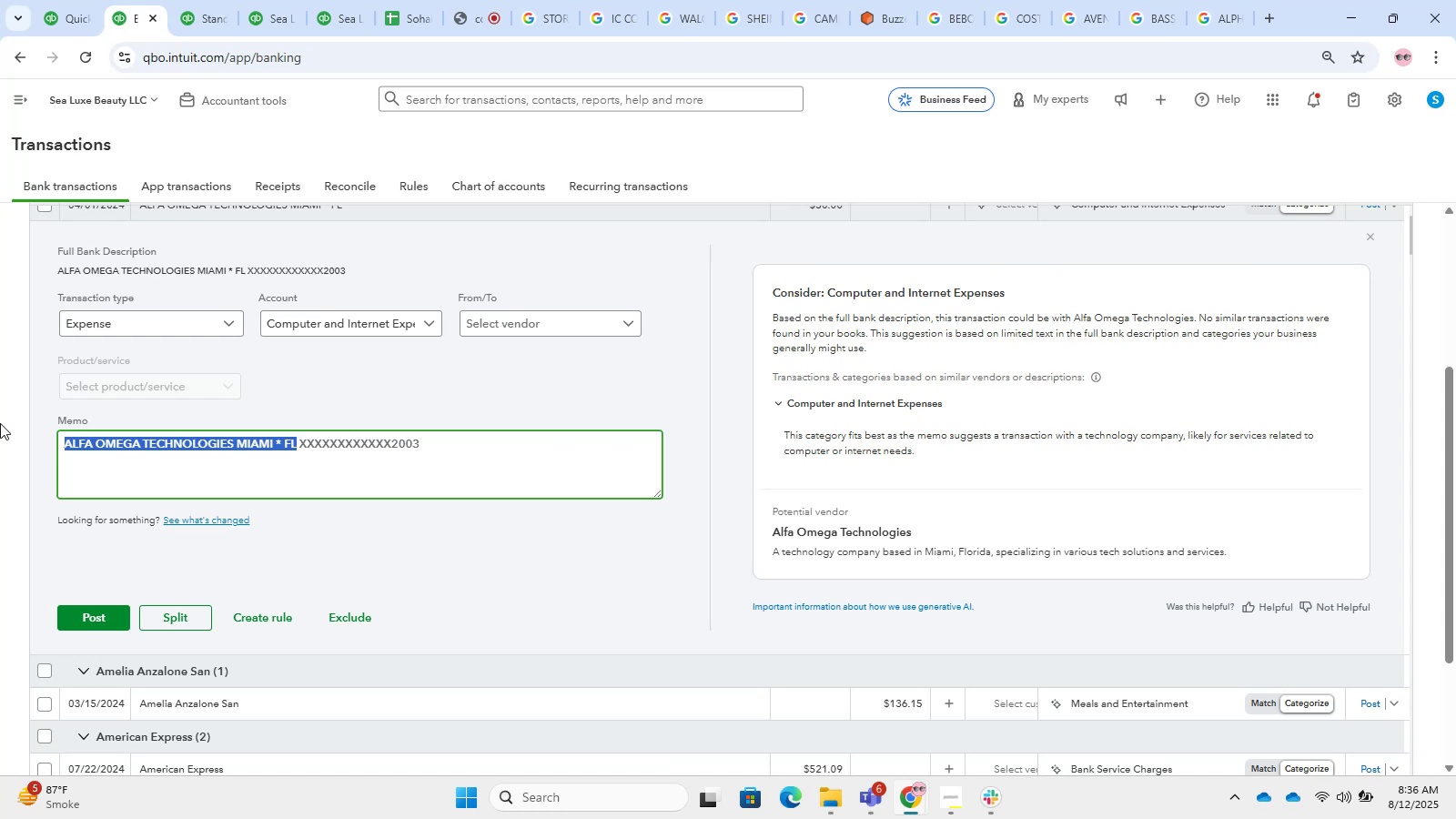 
key(Control+C)
 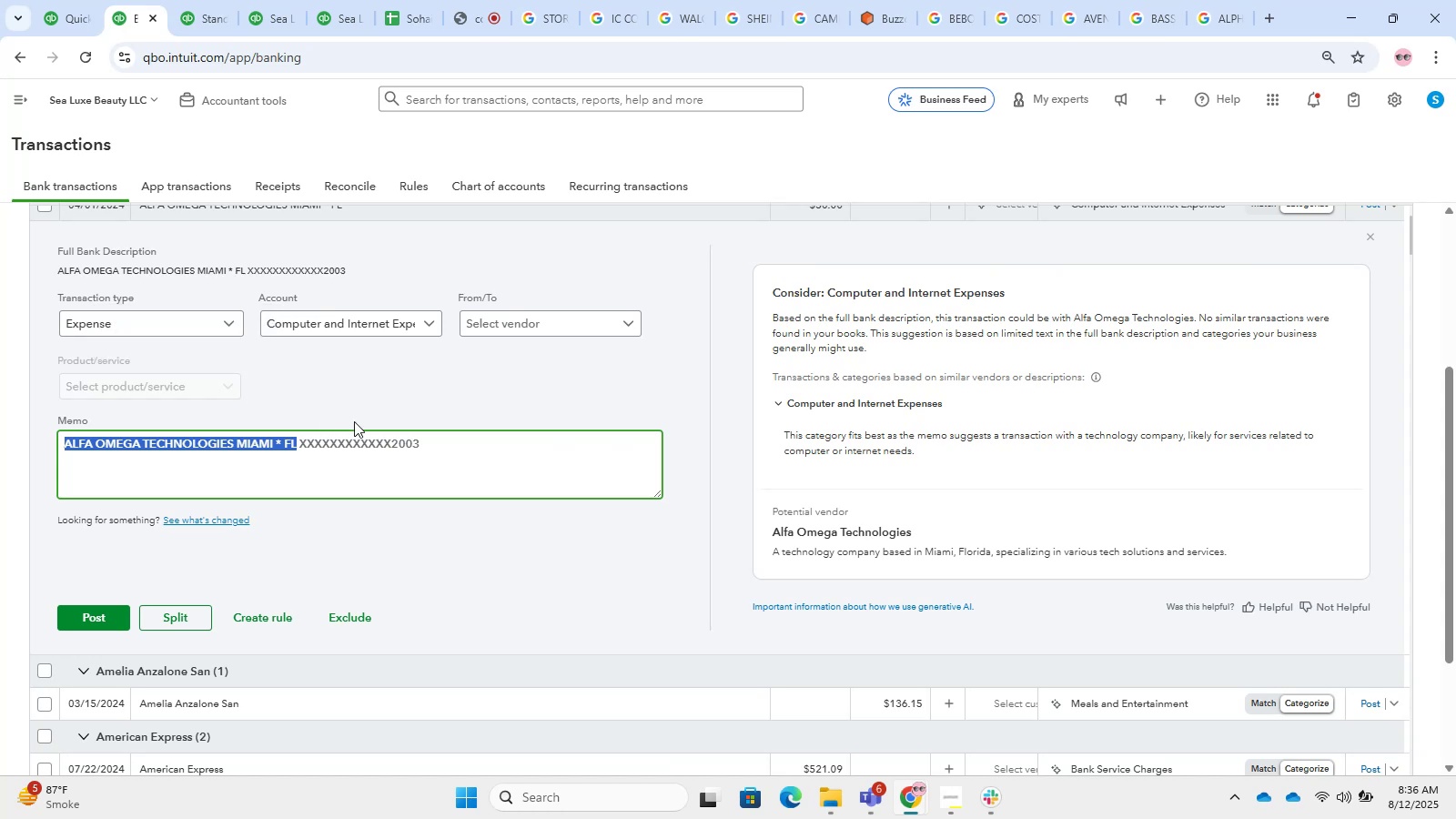 
key(Control+T)
 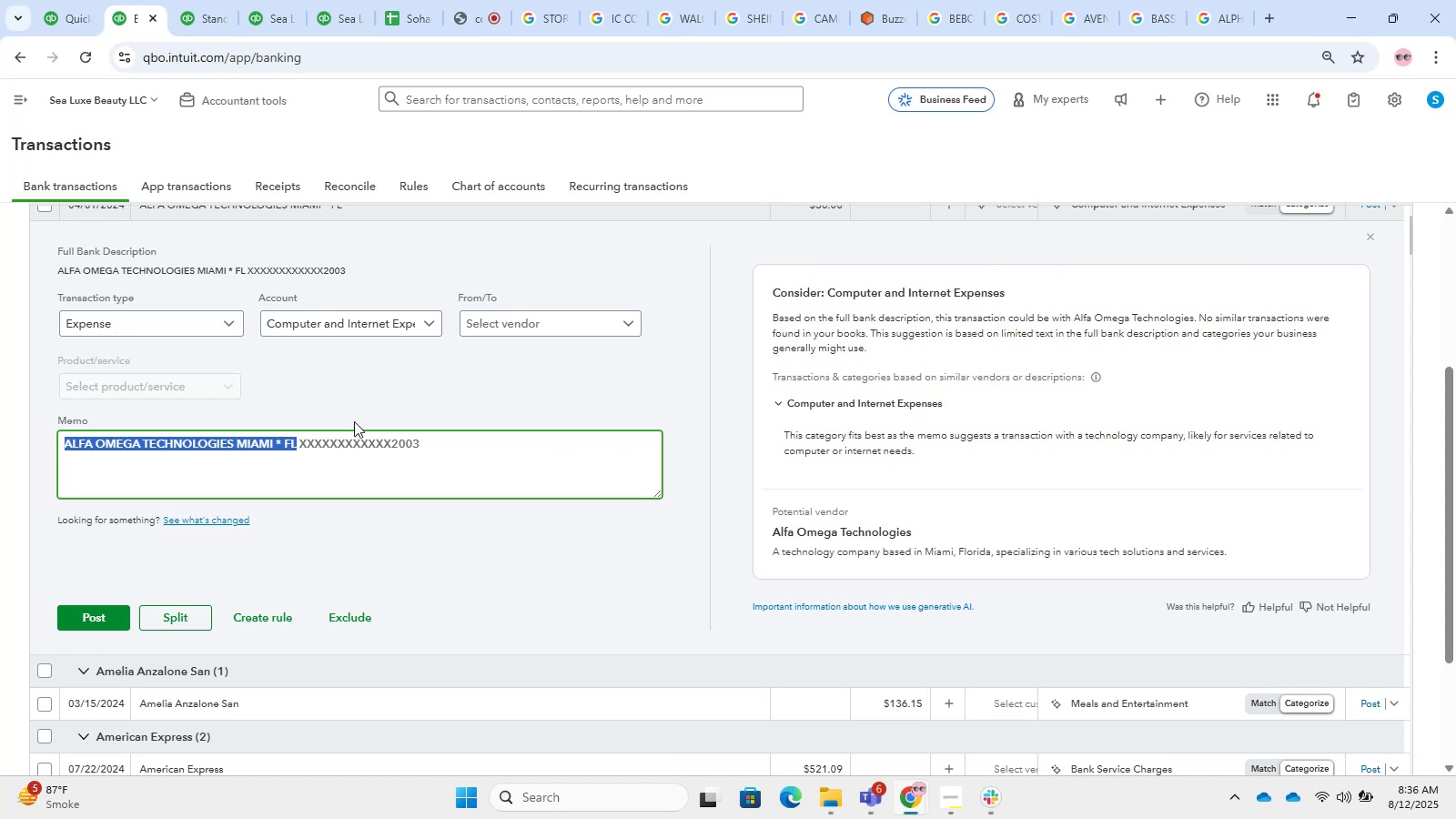 
key(Control+V)
 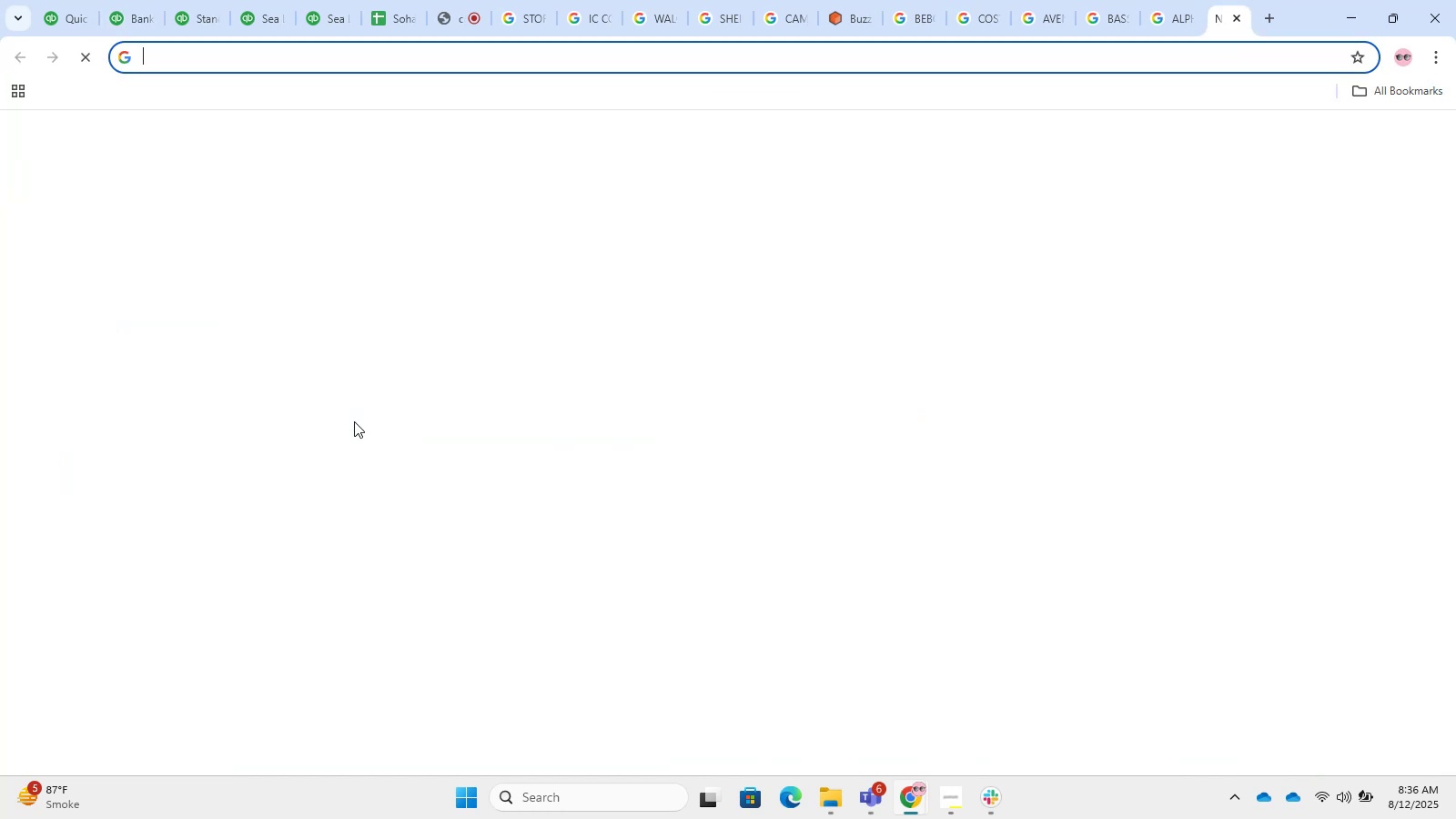 
key(Control+NumpadEnter)
 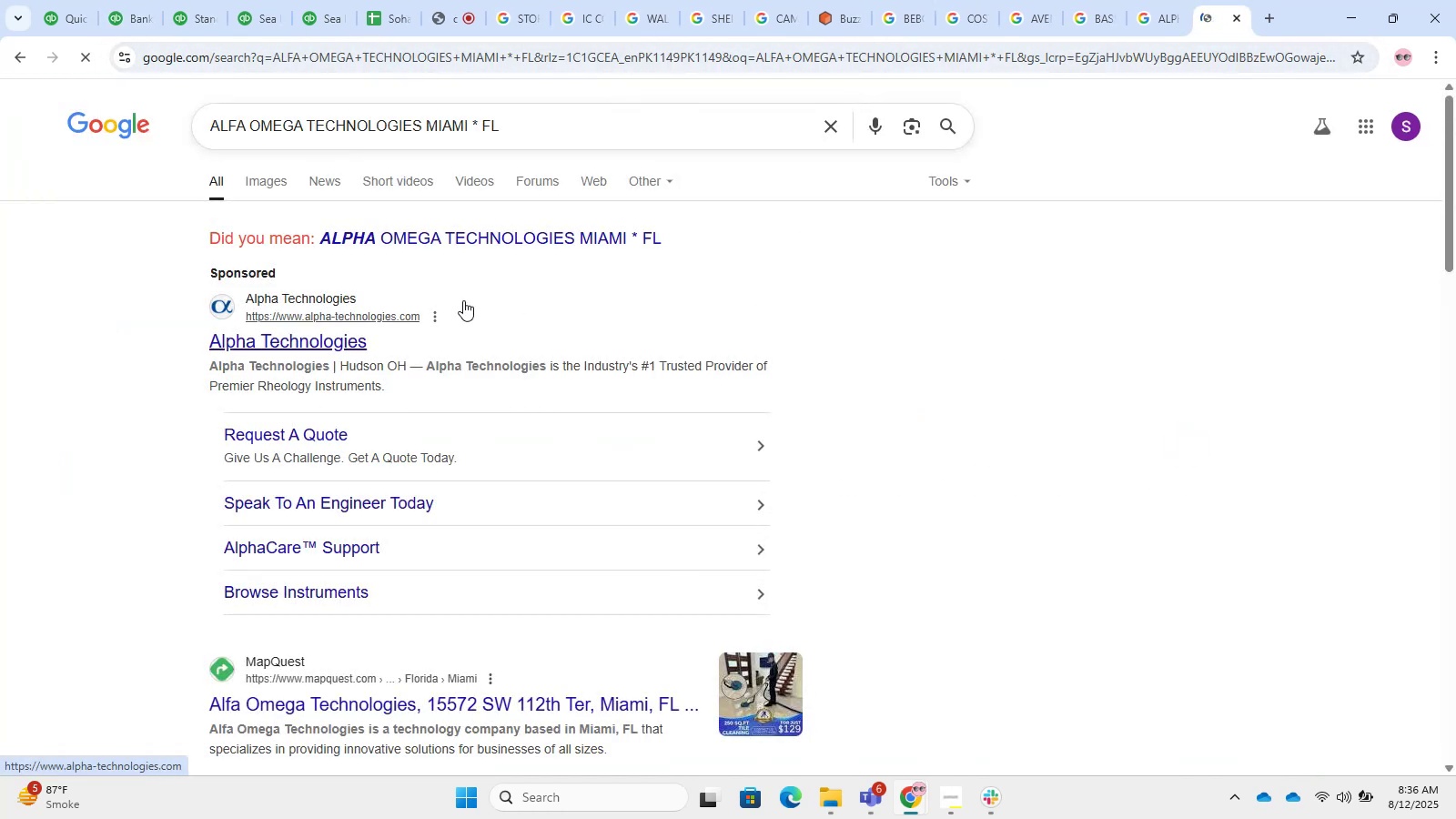 
double_click([275, 341])
 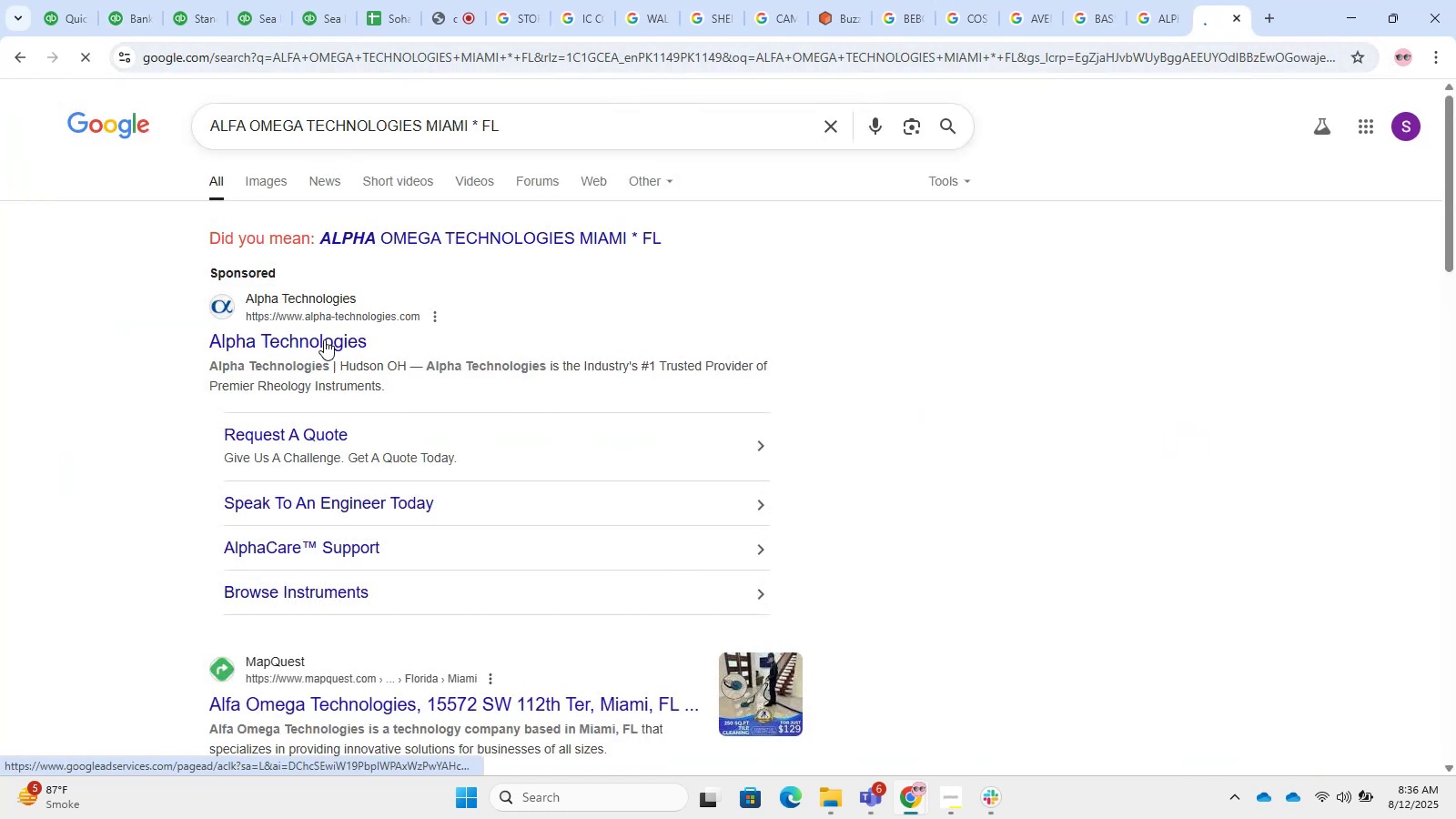 
left_click([324, 339])
 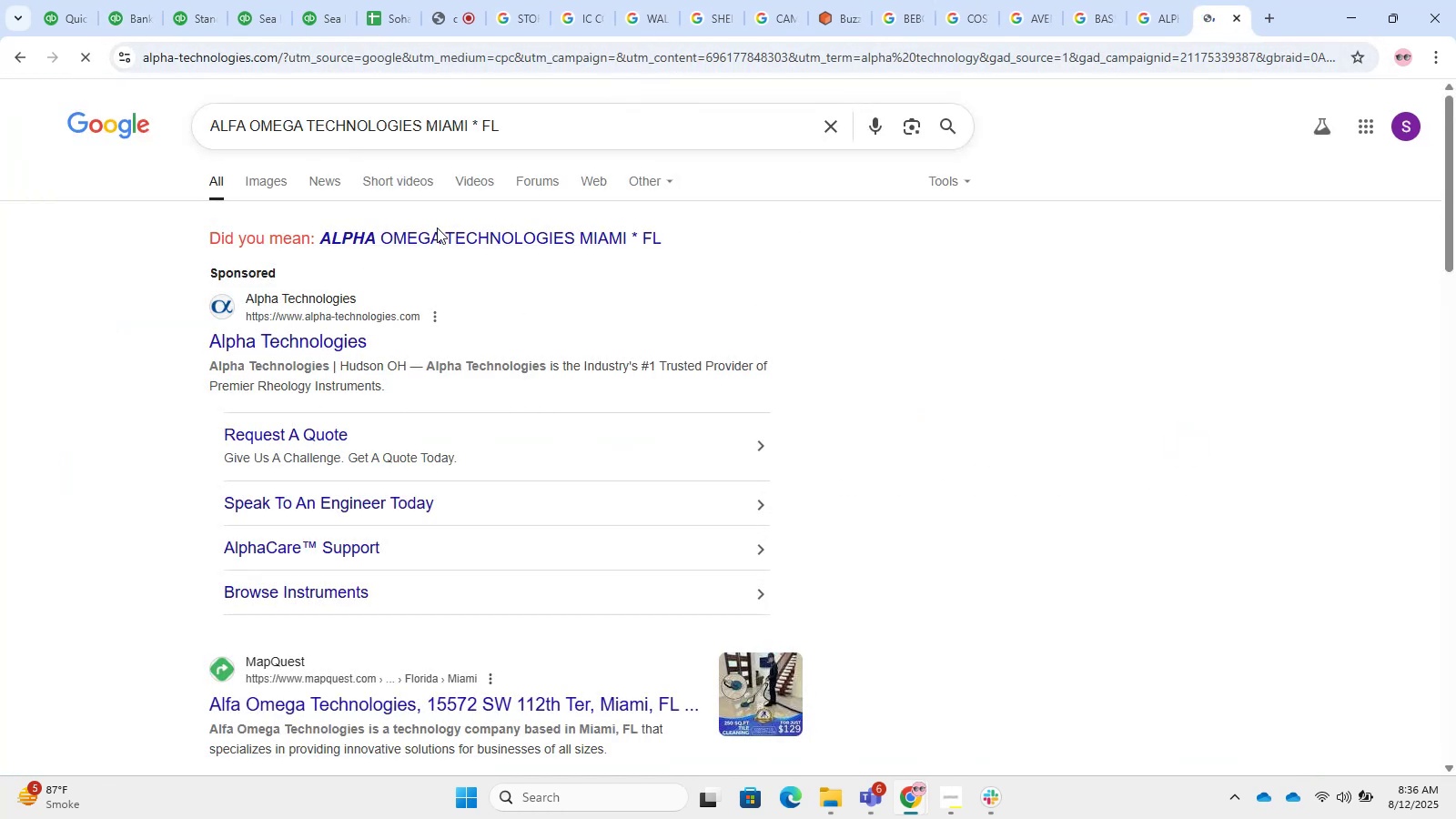 
double_click([437, 228])
 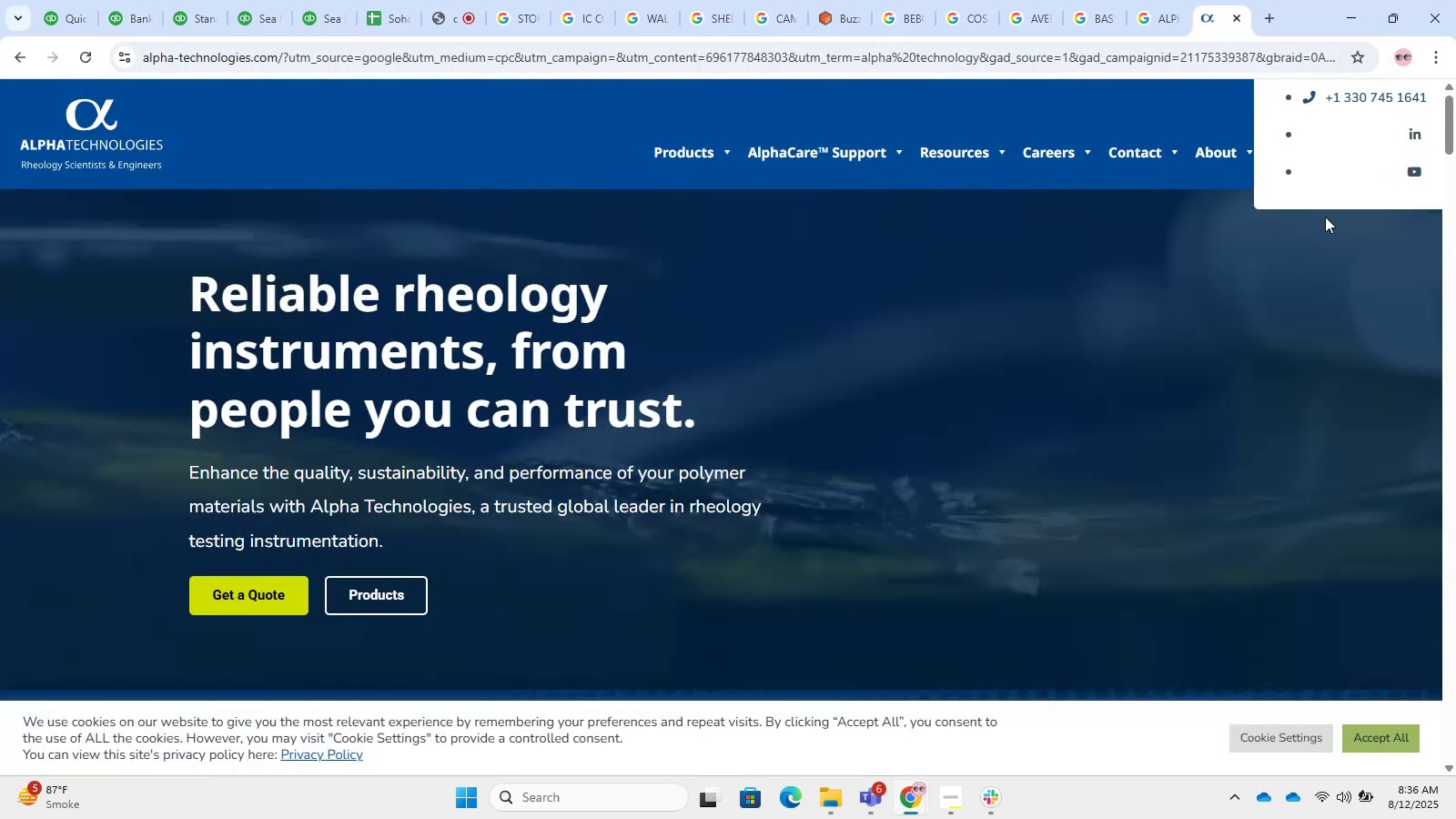 
left_click([1213, 157])
 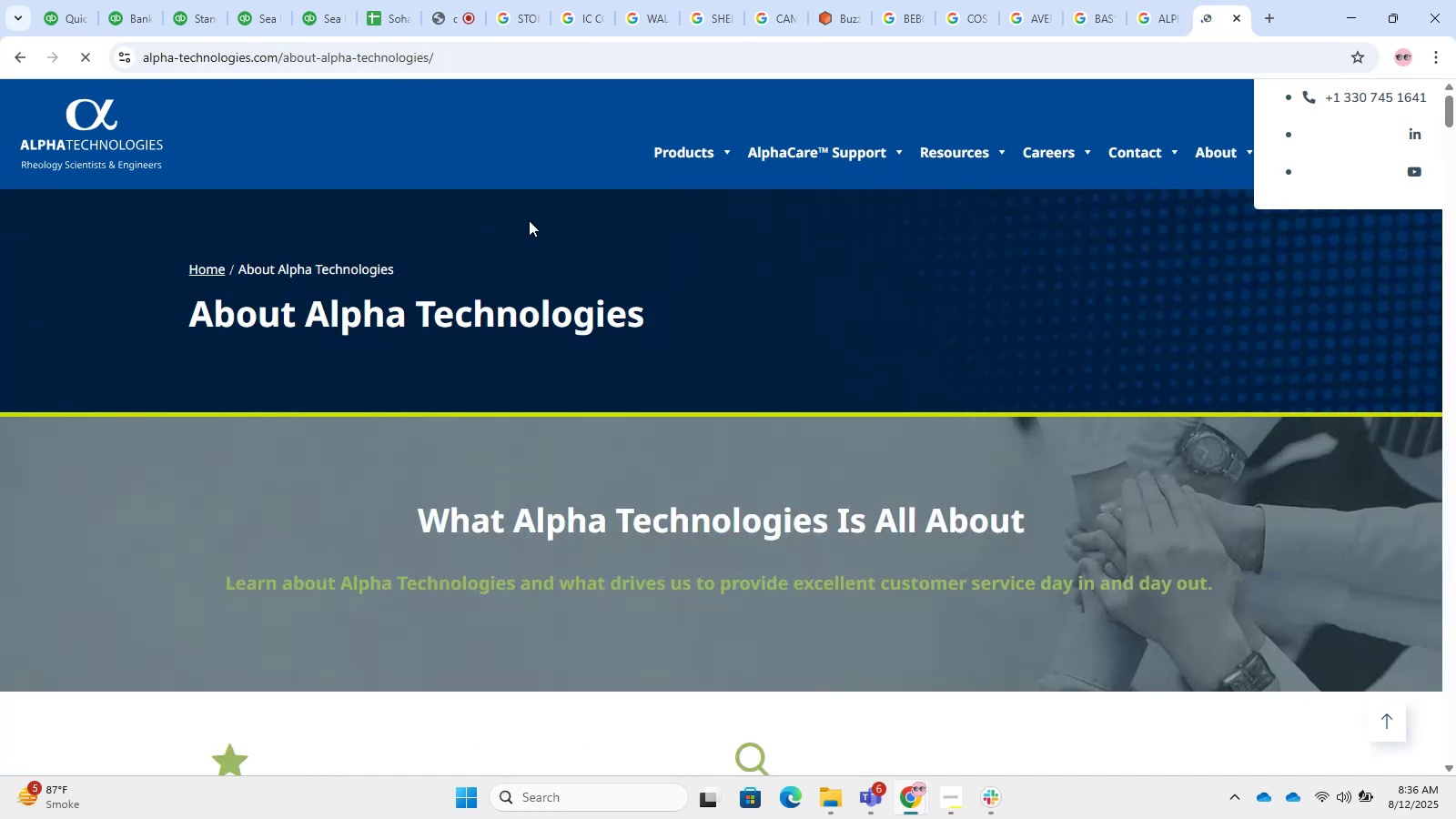 
scroll: coordinate [596, 359], scroll_direction: down, amount: 7.0
 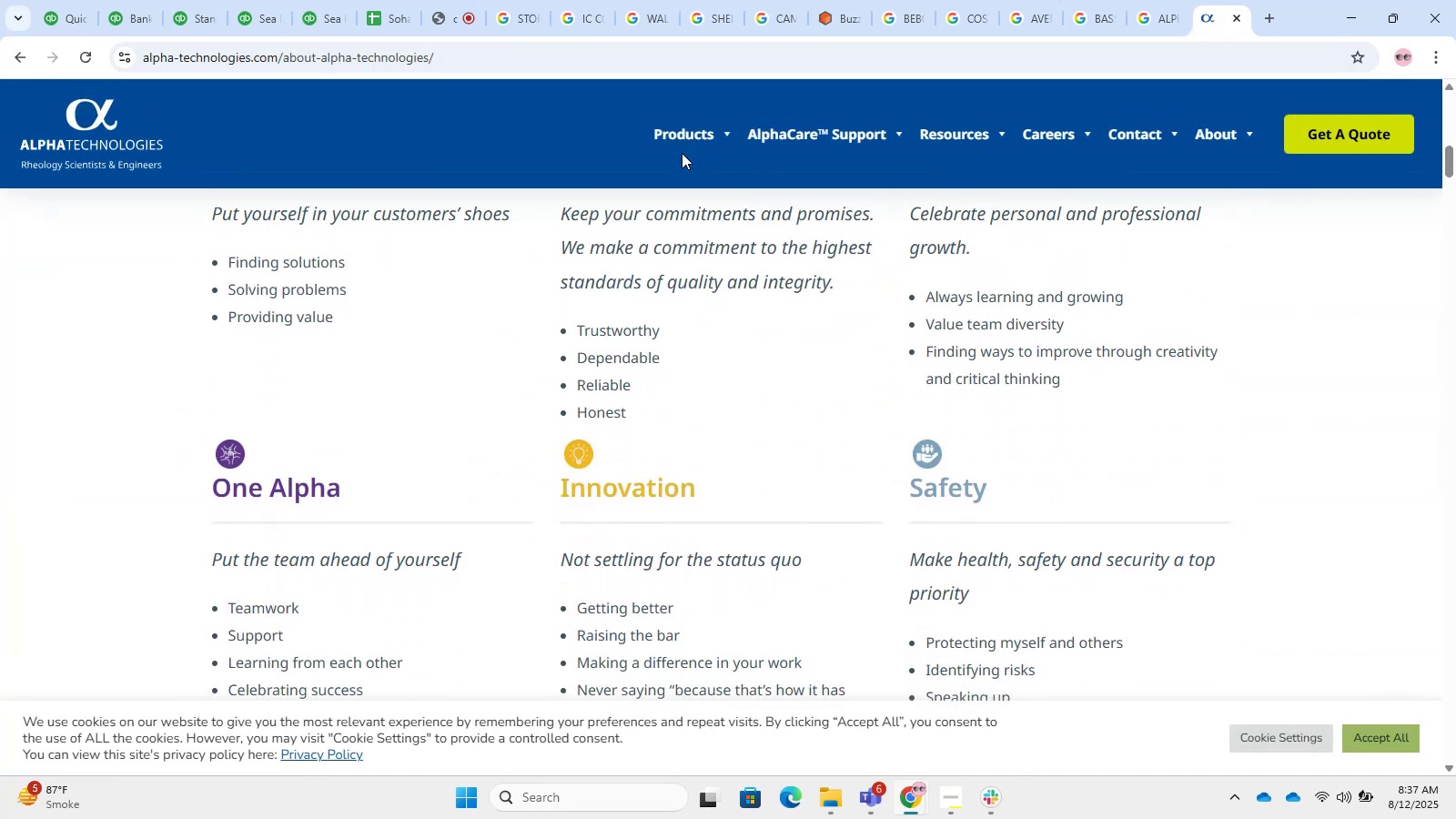 
left_click([682, 142])
 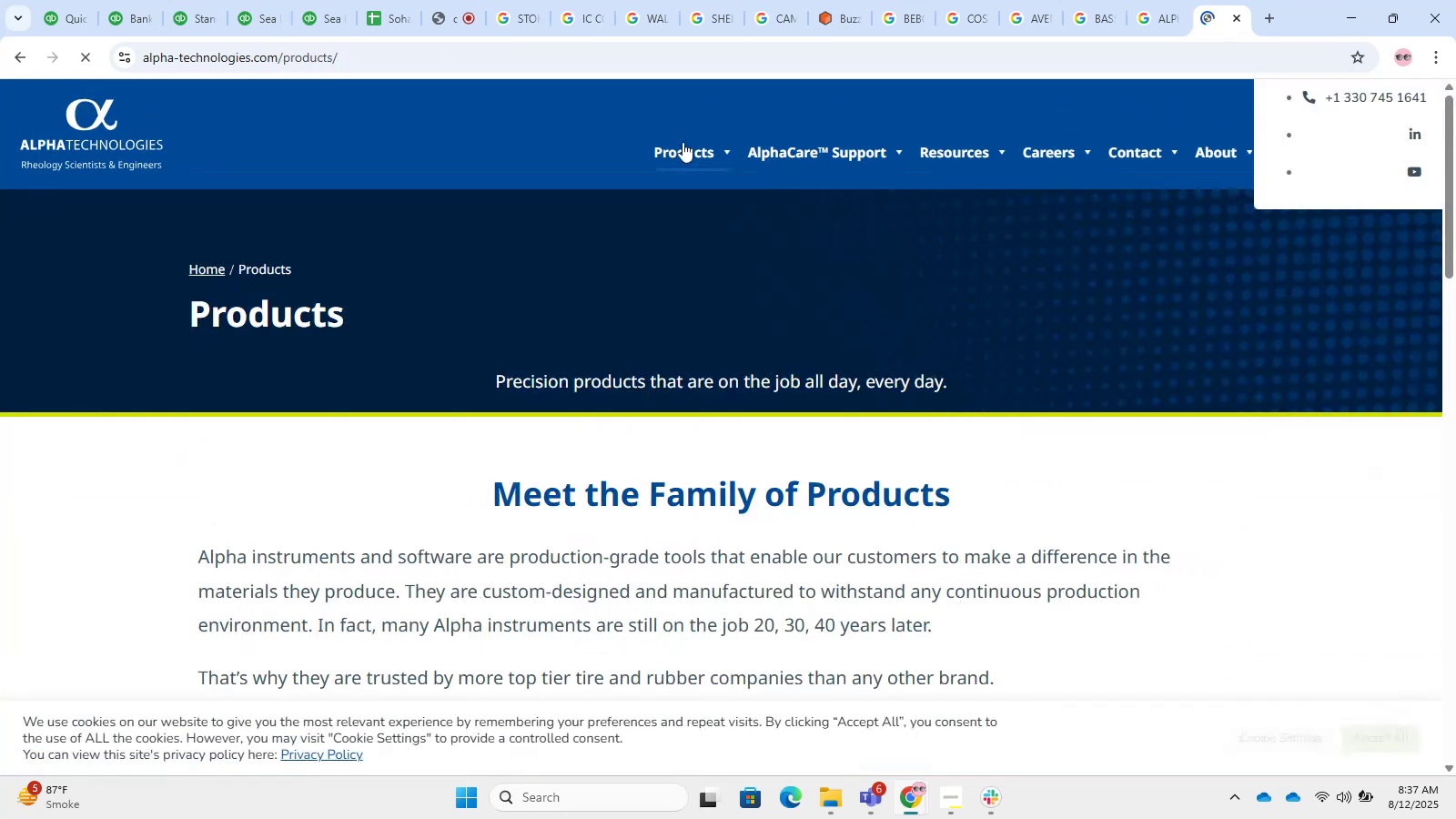 
scroll: coordinate [726, 264], scroll_direction: down, amount: 26.0
 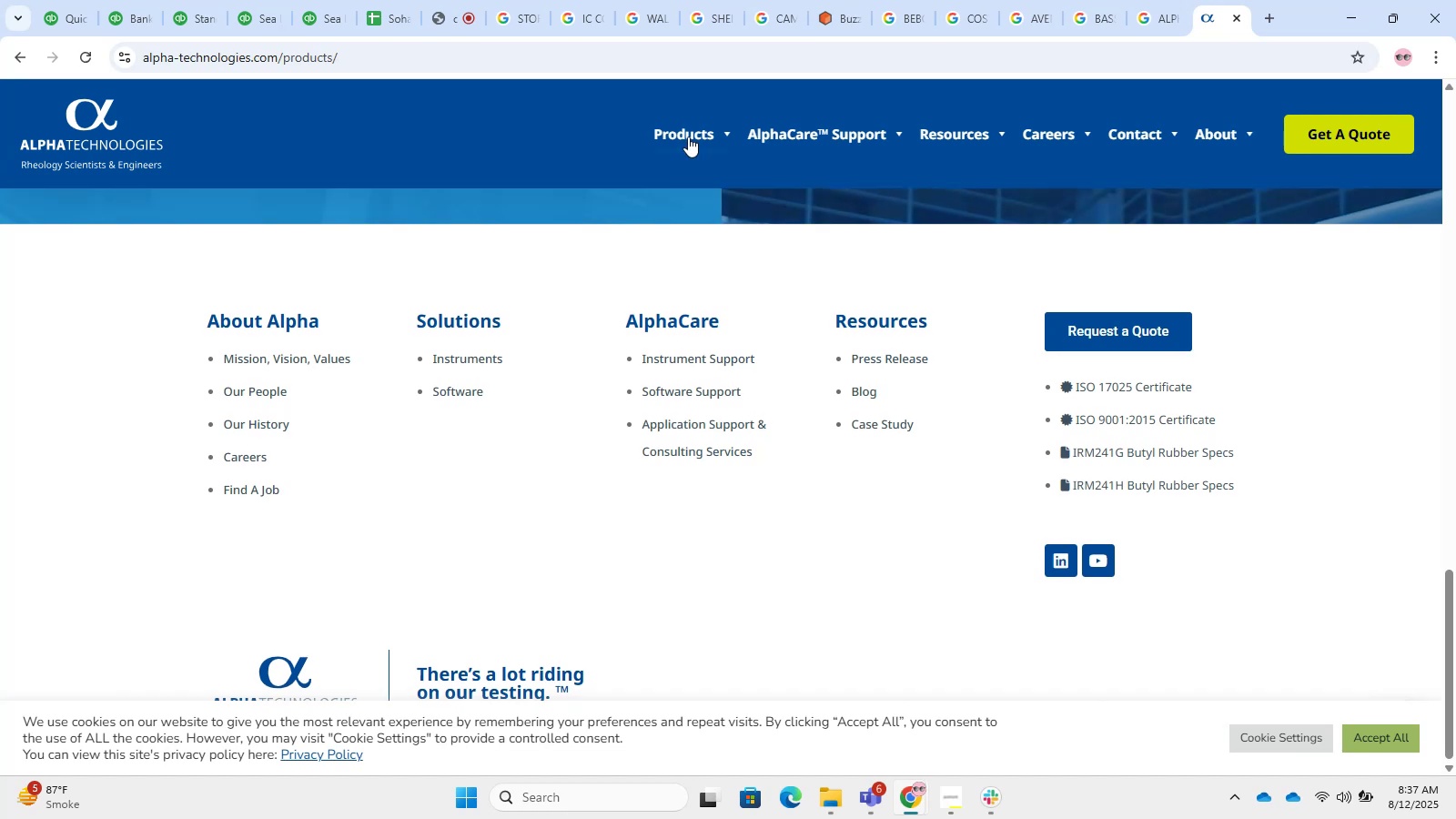 
wait(8.2)
 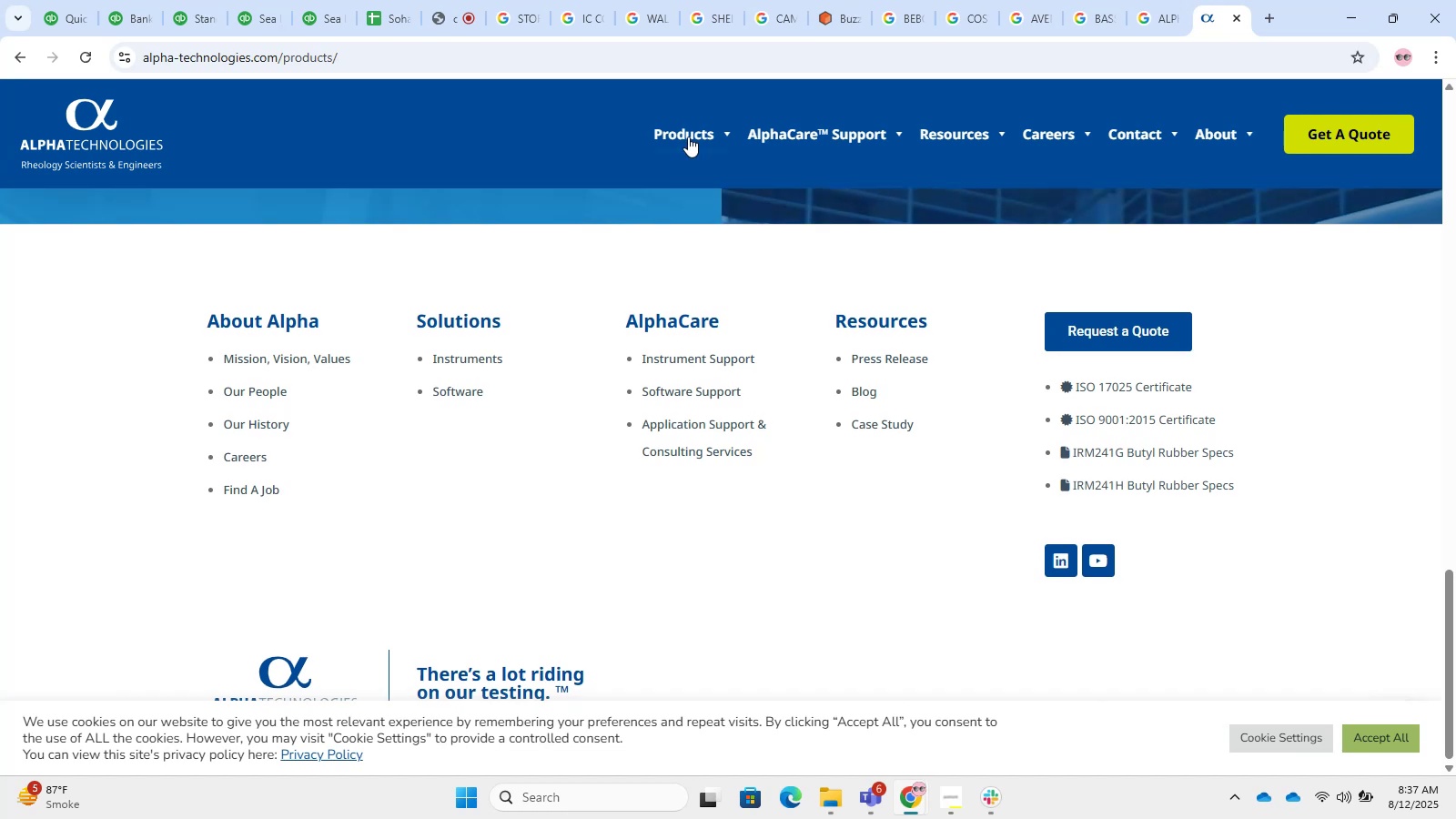 
left_click([267, 0])
 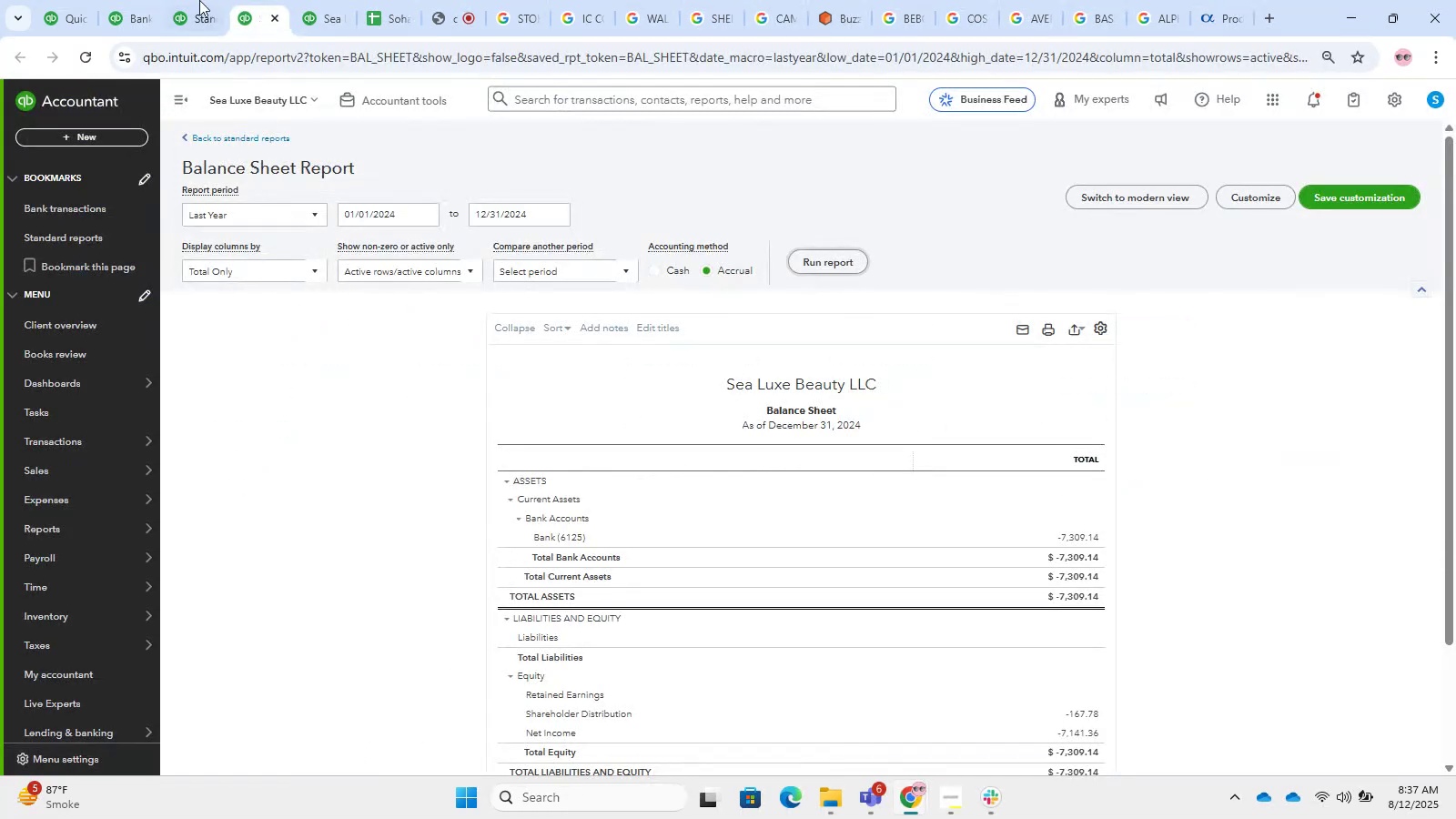 
left_click([210, 0])
 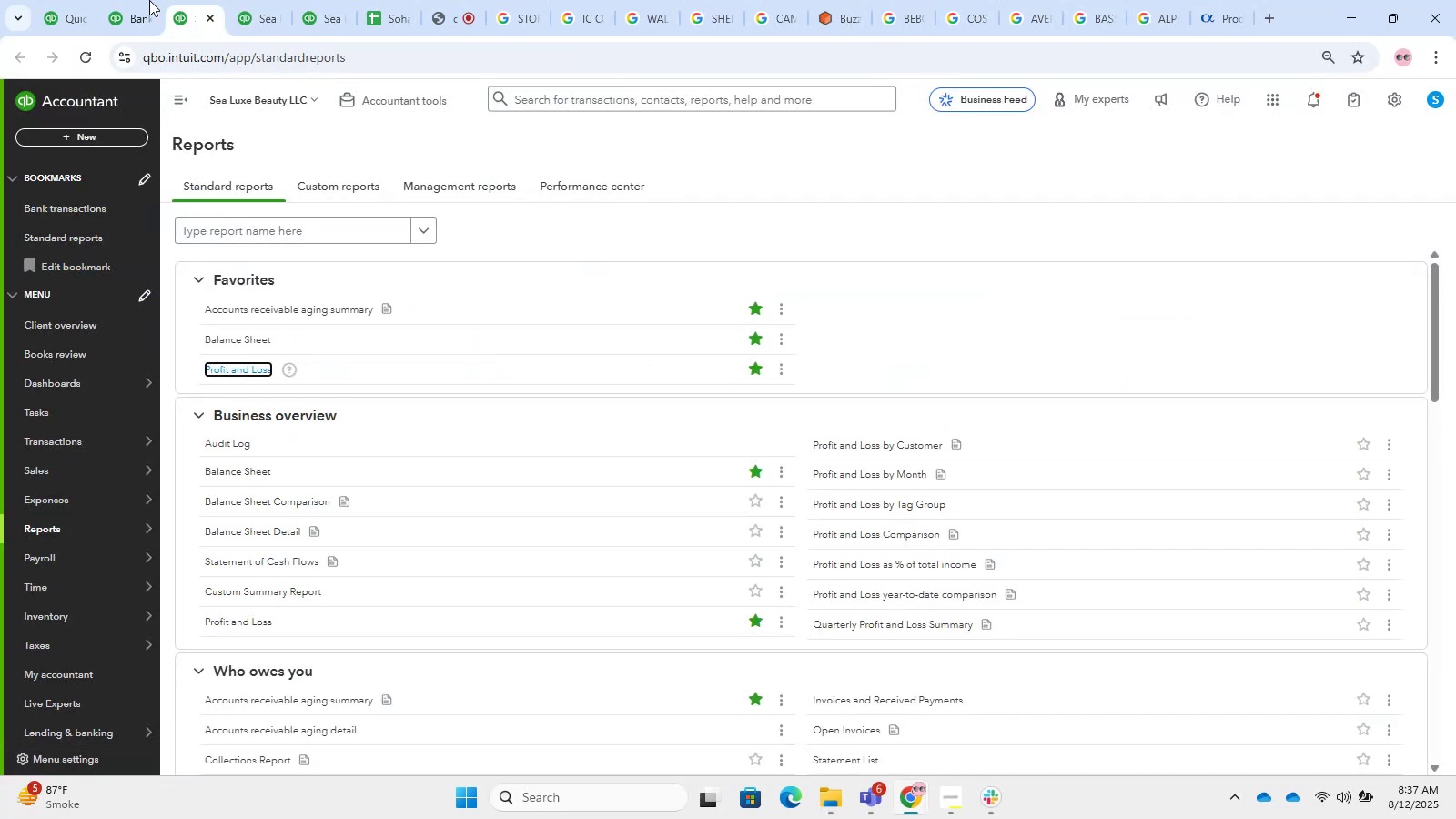 
double_click([96, 0])
 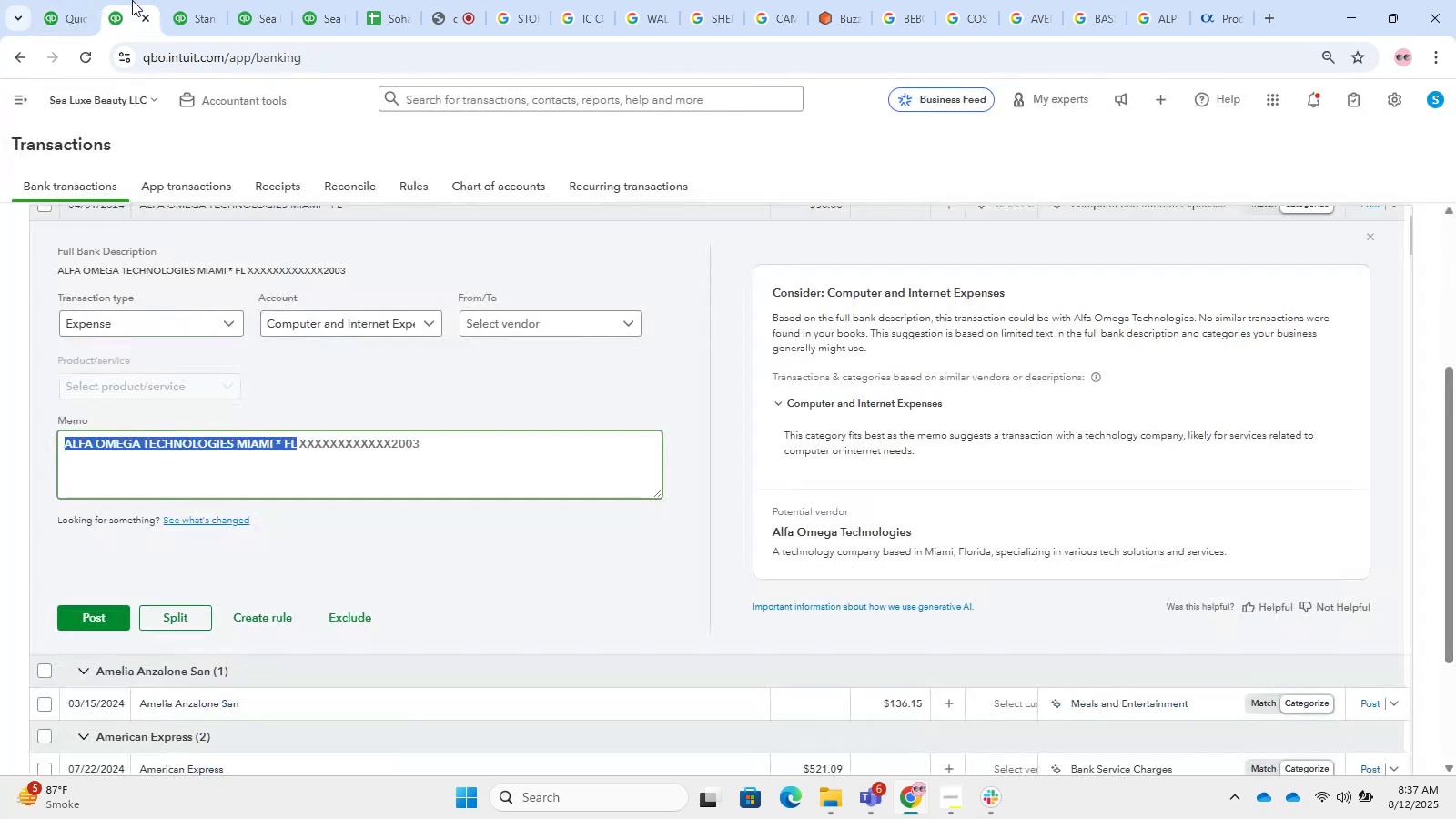 
double_click([207, 0])
 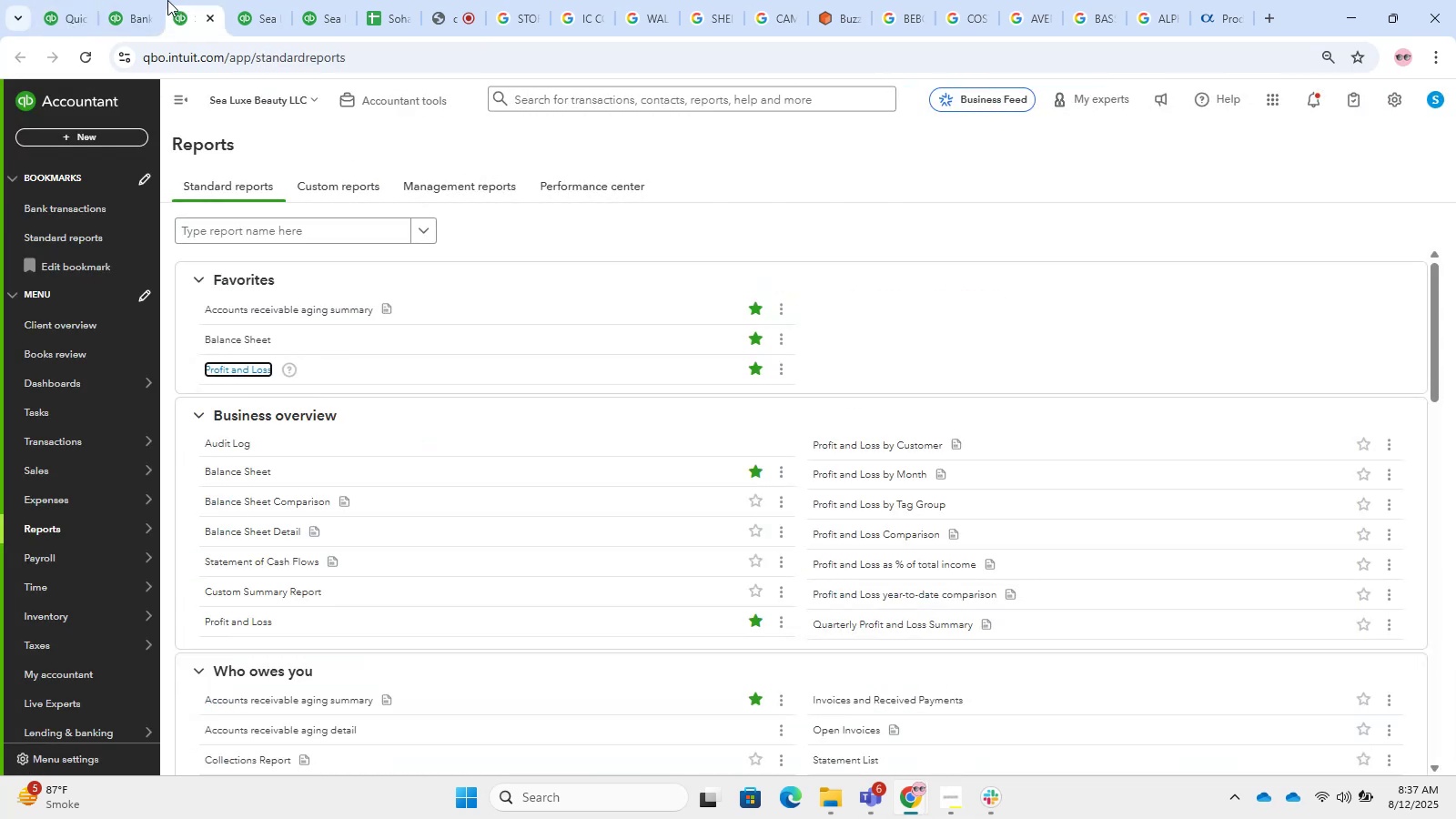 
left_click([158, 0])
 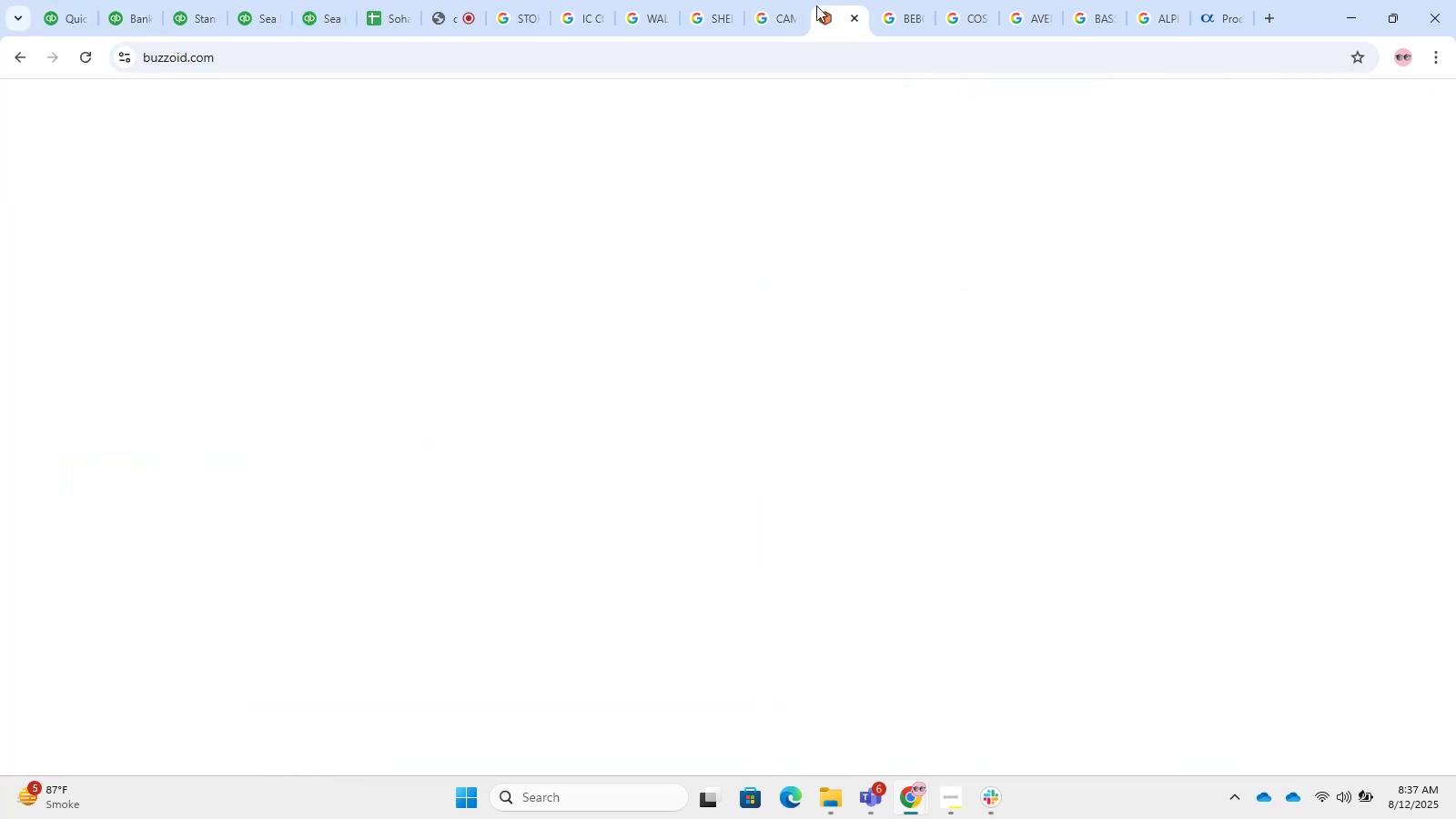 
left_click([563, 13])
 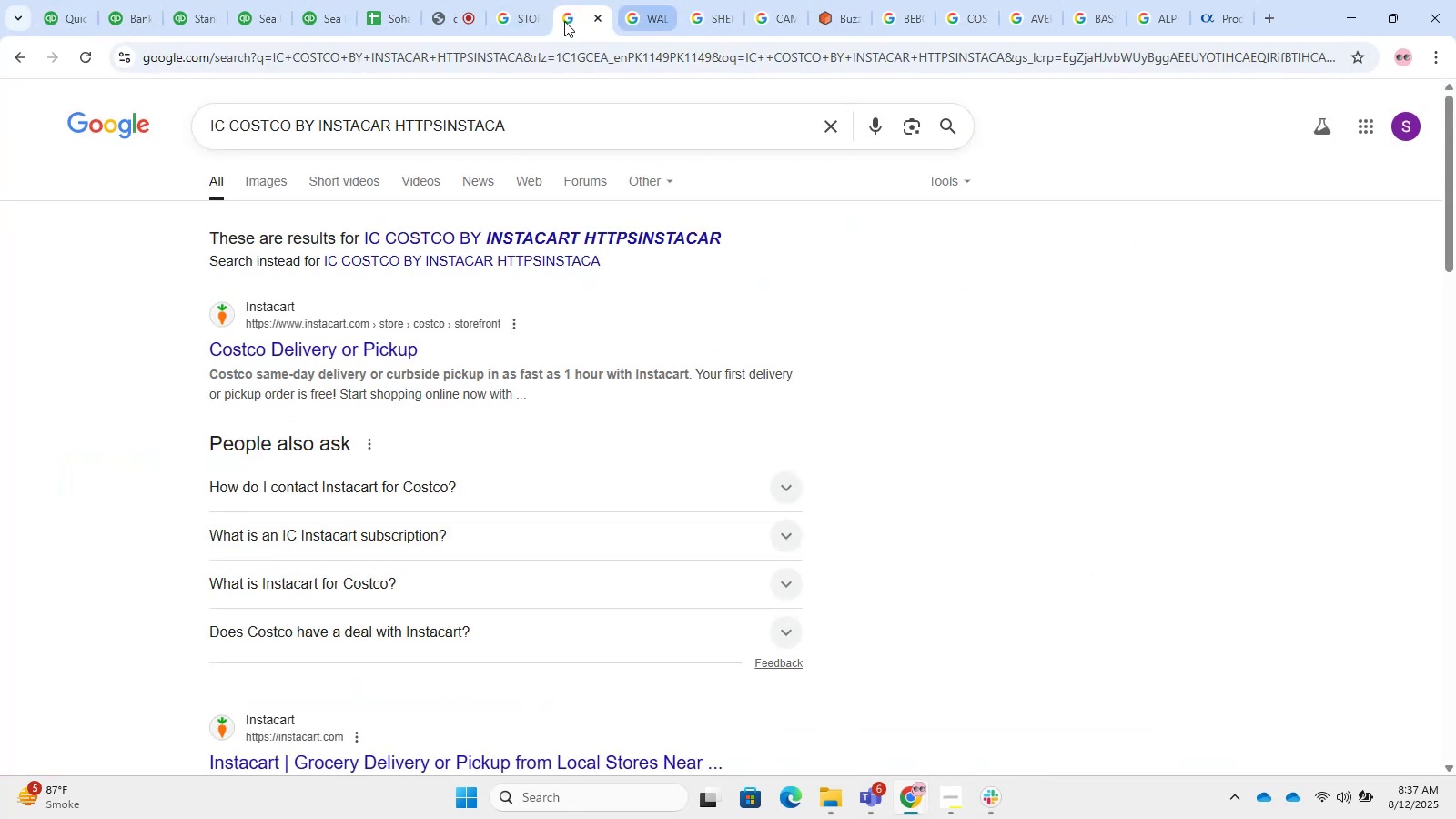 
left_click([506, 17])
 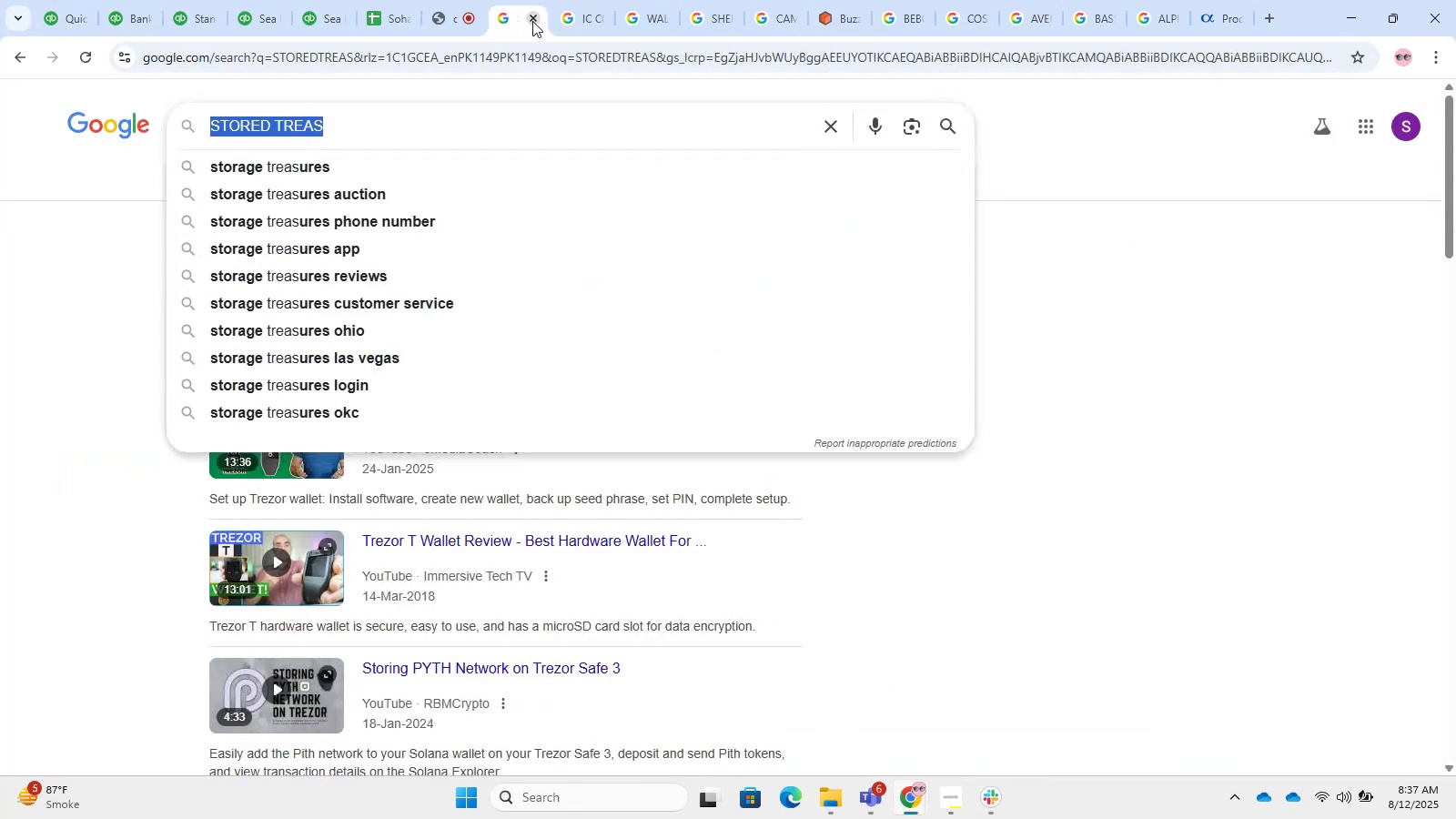 
double_click([532, 21])
 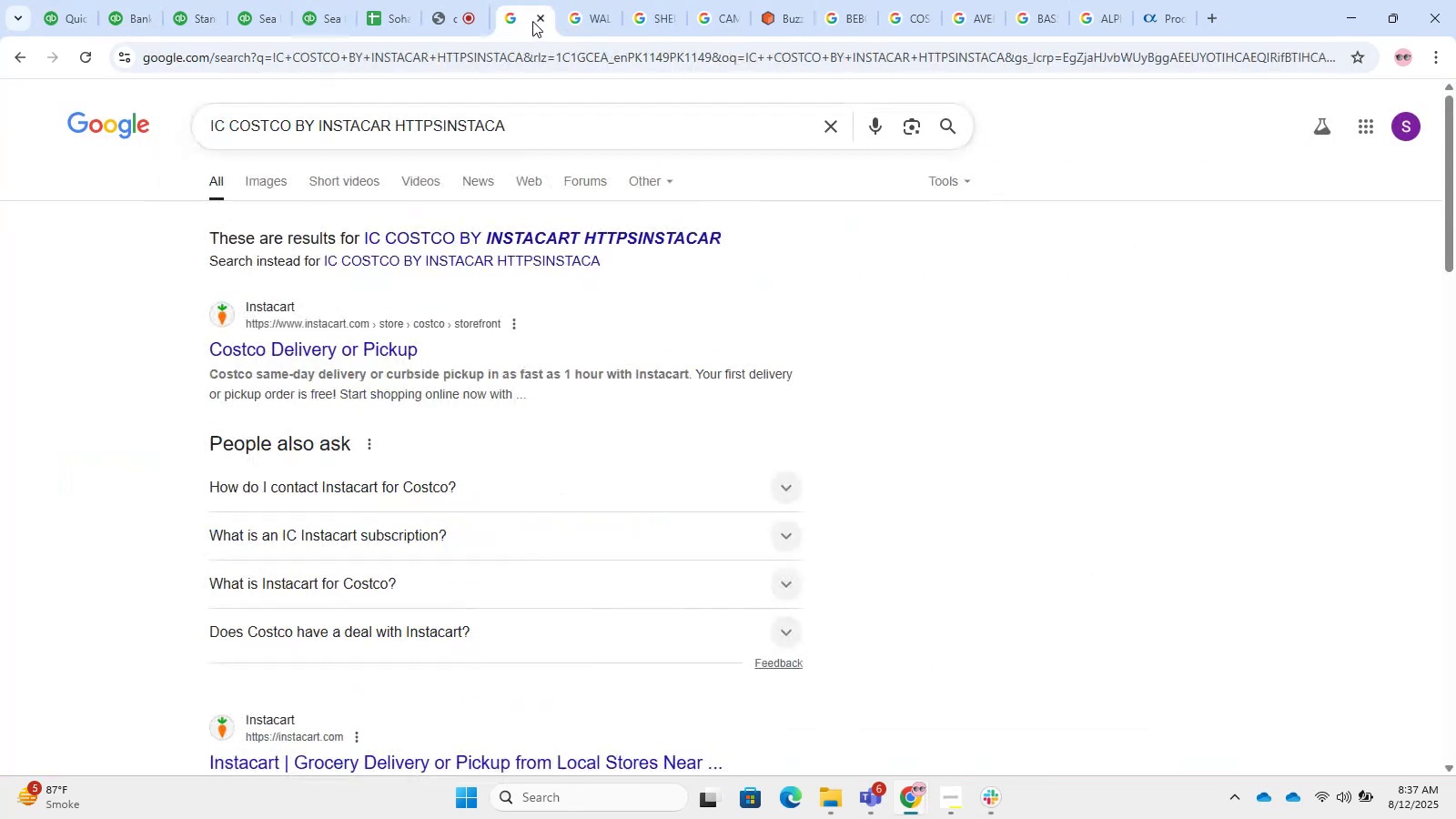 
triple_click([532, 21])
 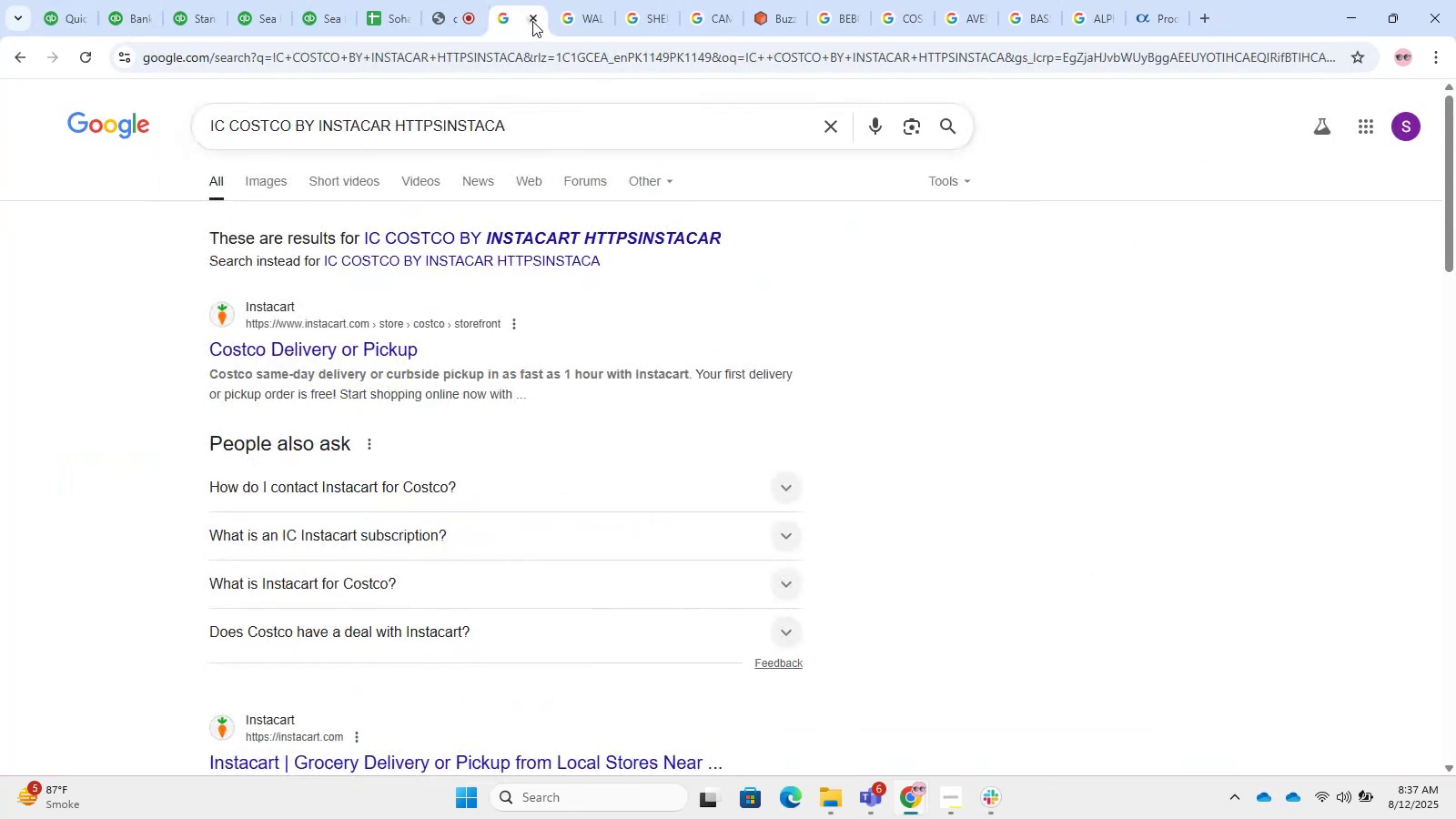 
triple_click([532, 21])
 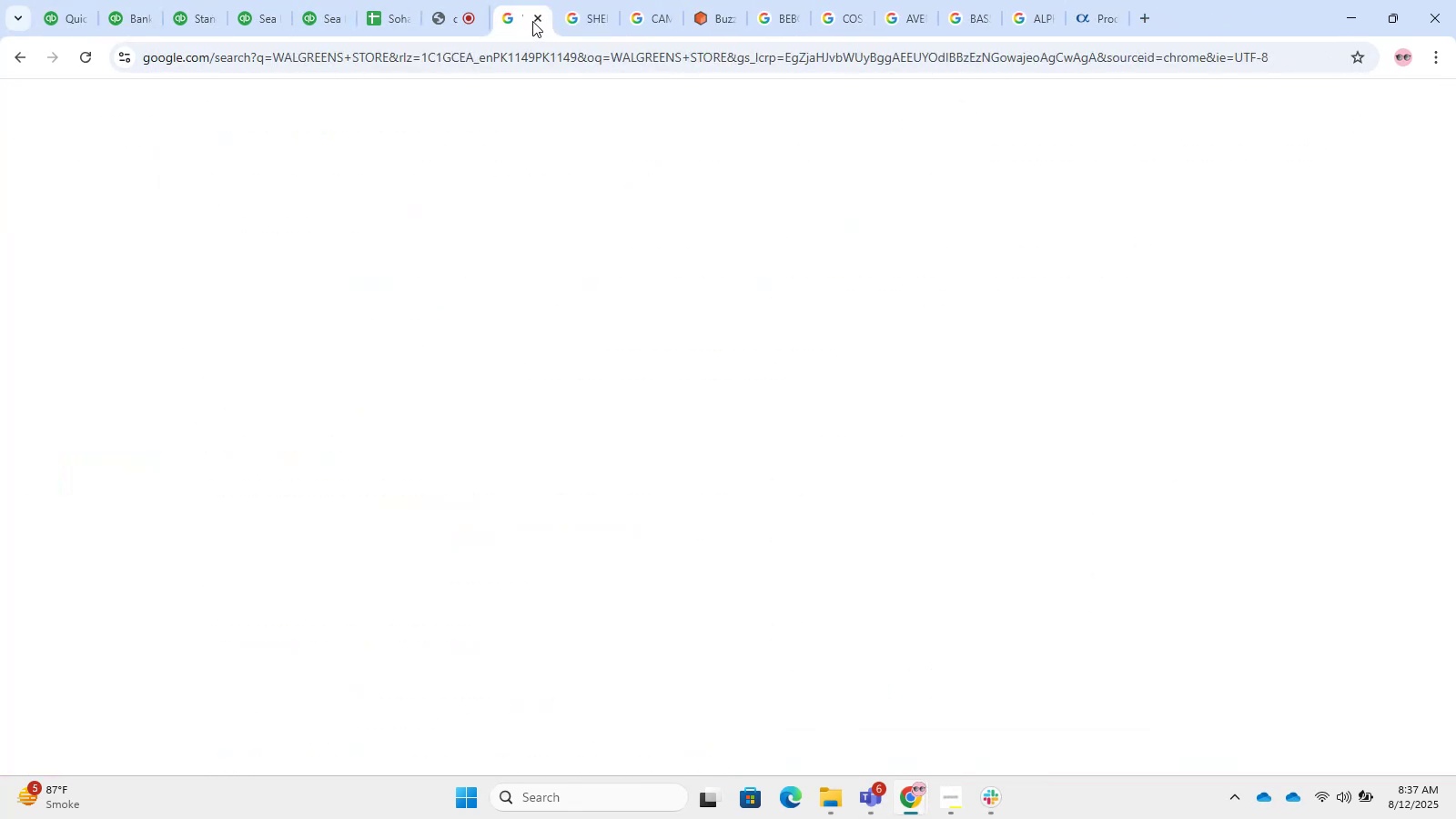 
triple_click([532, 21])
 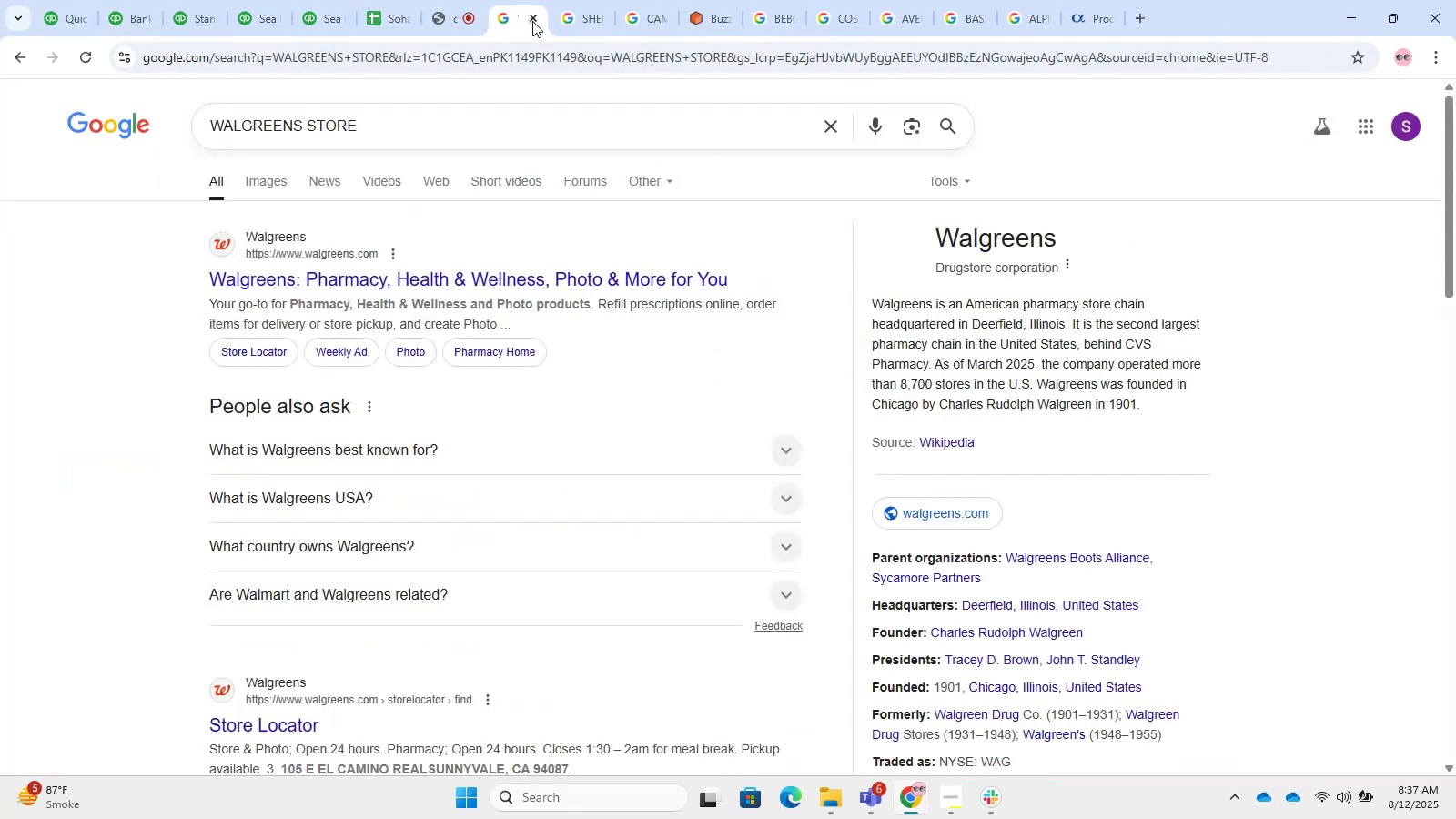 
triple_click([532, 21])
 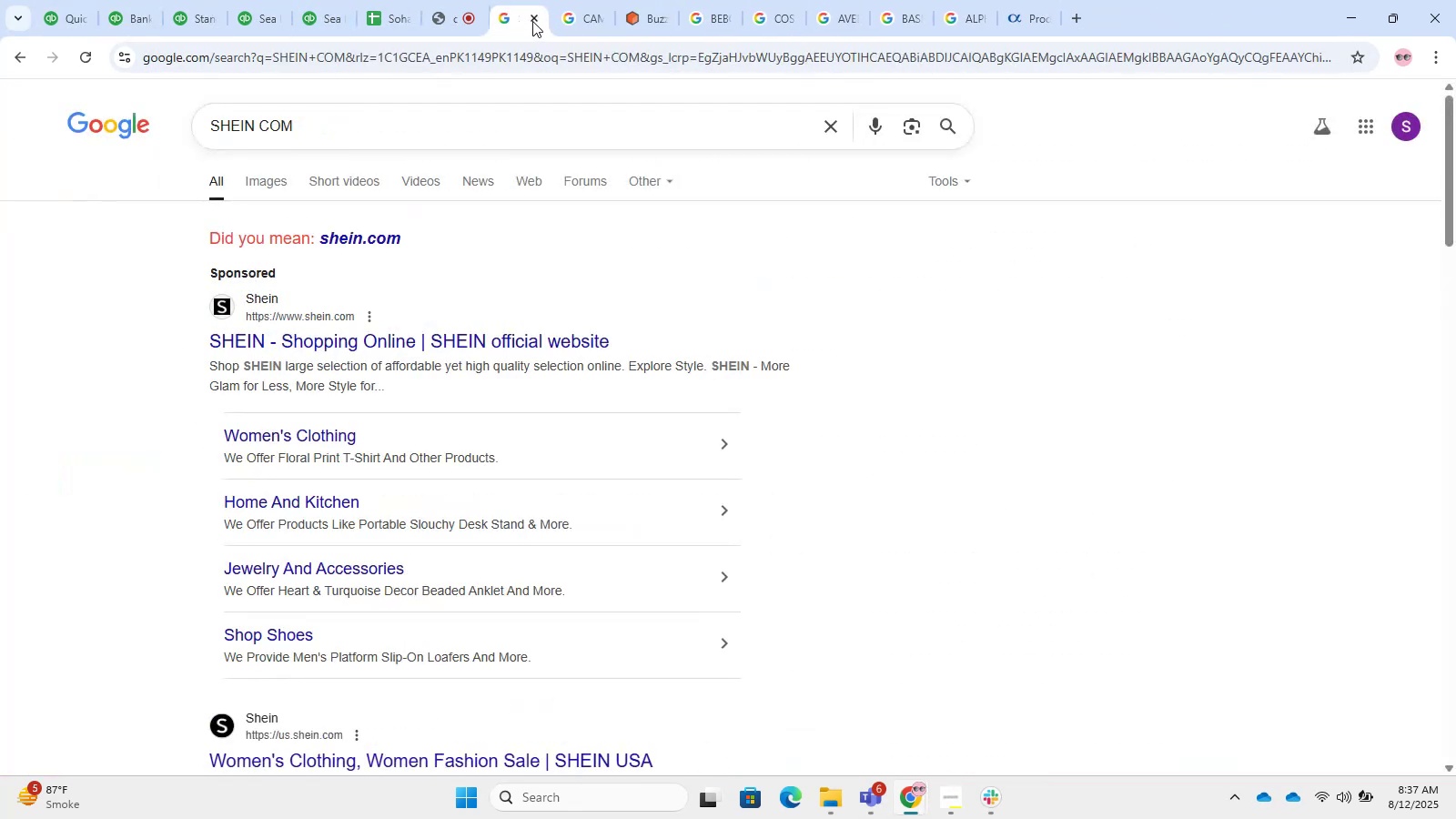 
triple_click([532, 21])
 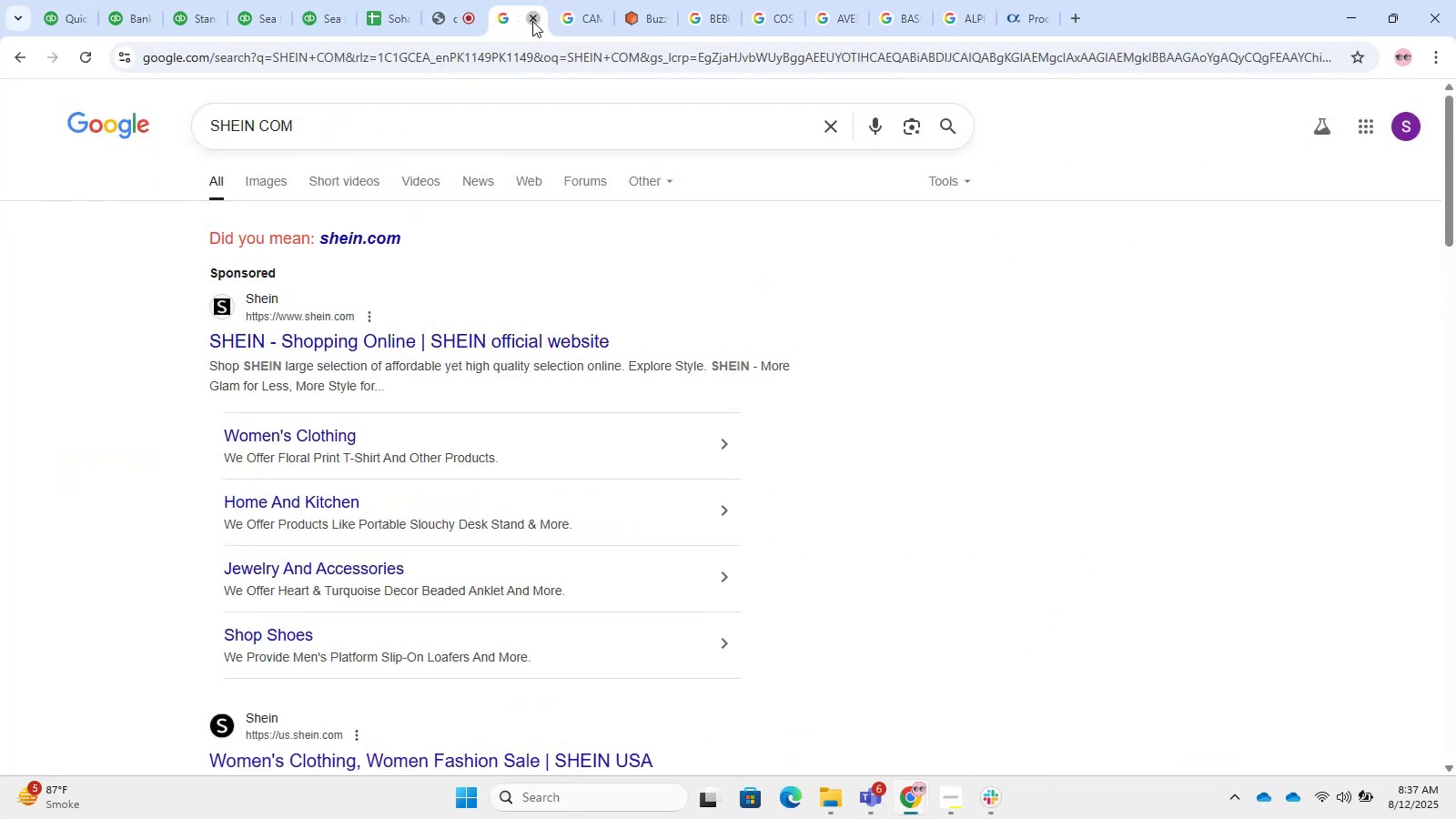 
triple_click([532, 21])
 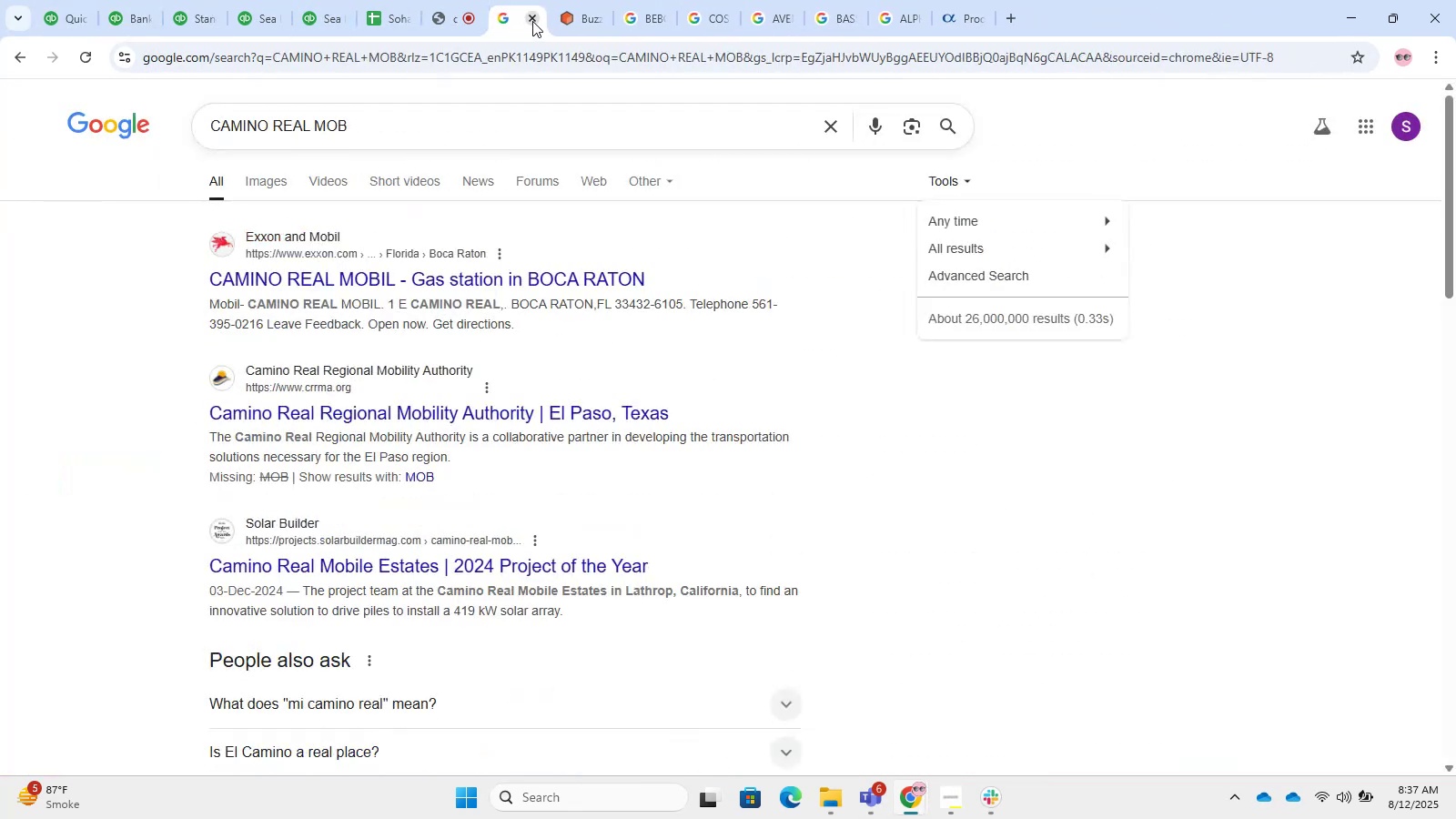 
triple_click([532, 21])
 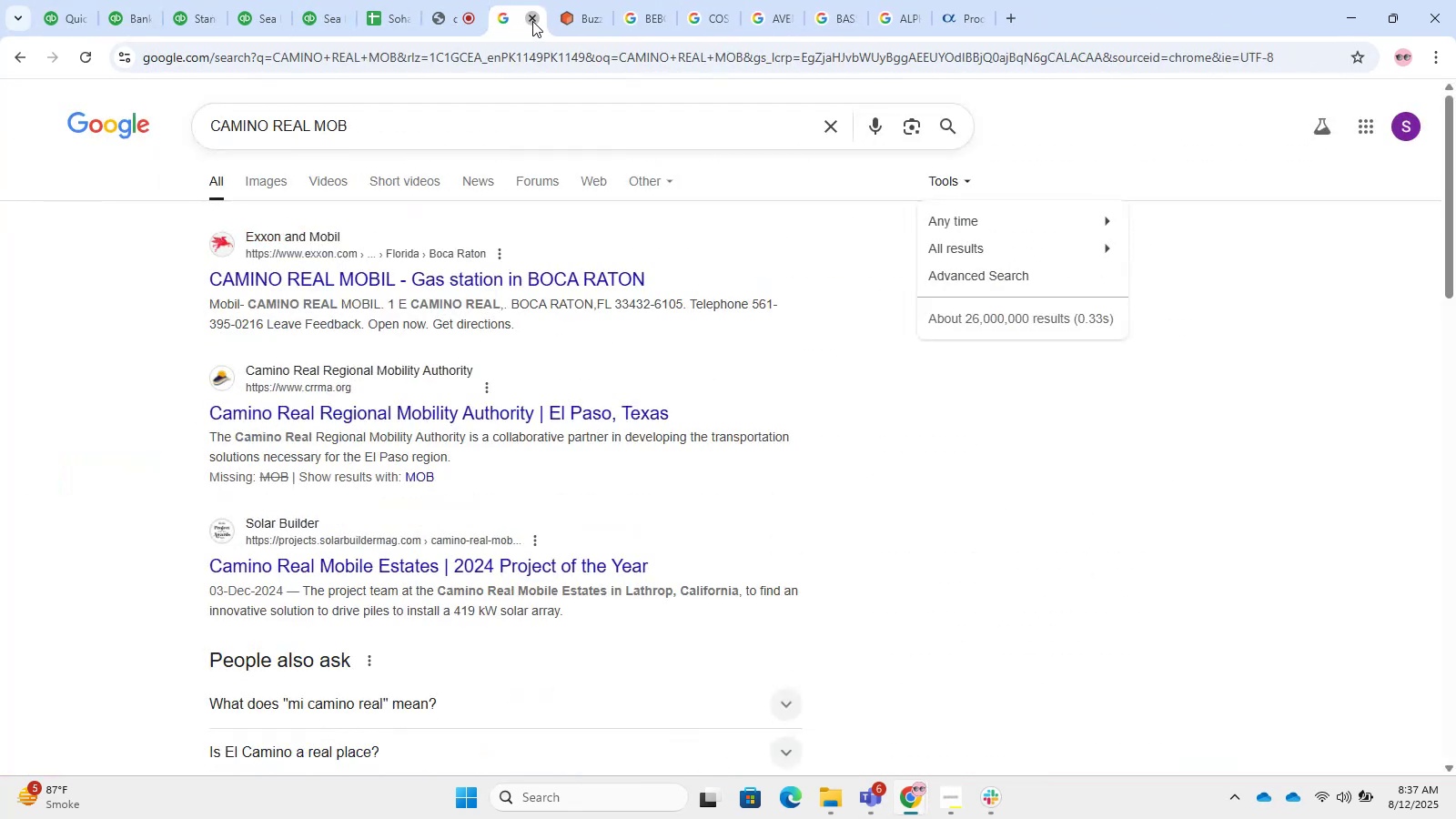 
triple_click([532, 21])
 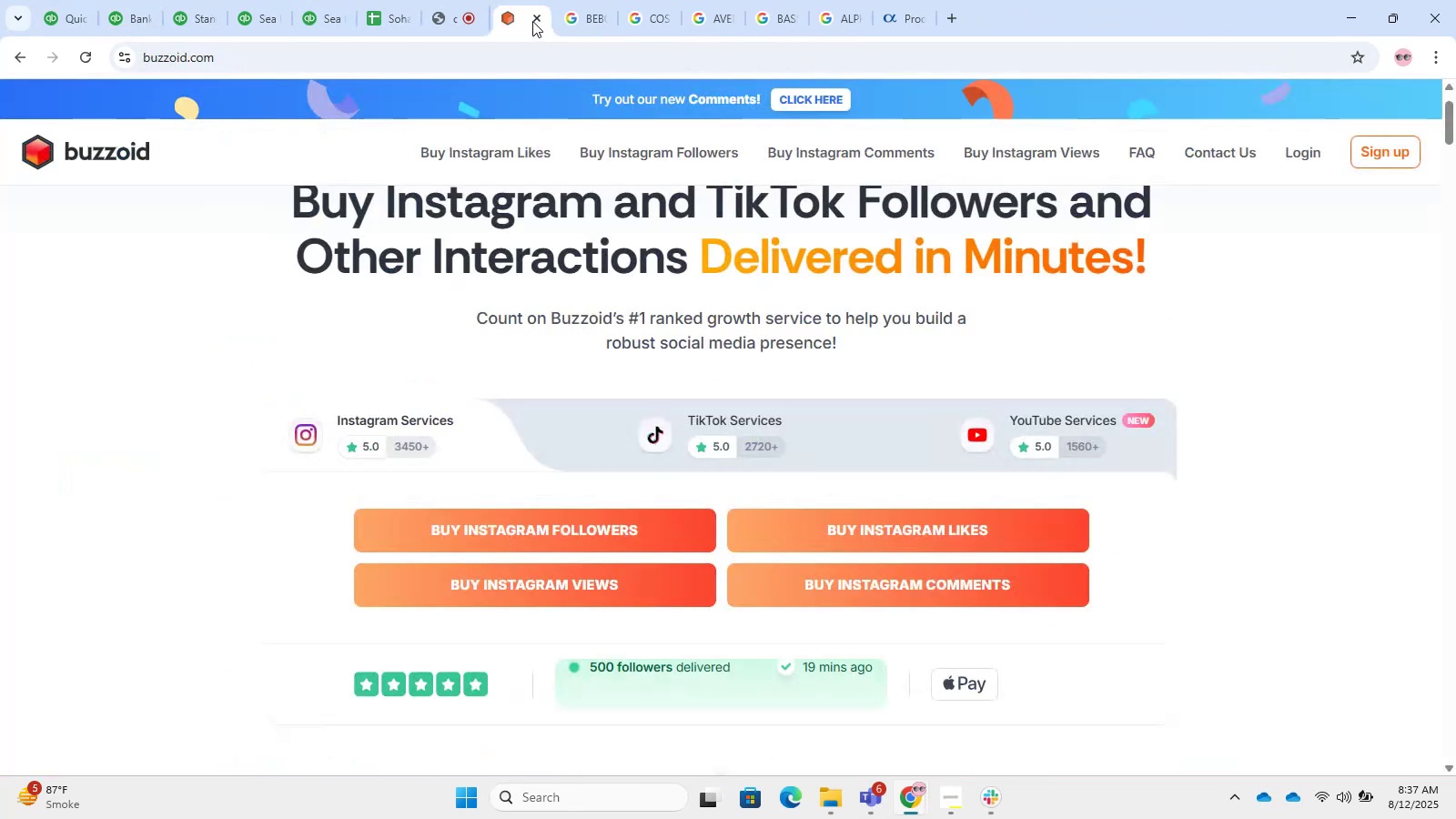 
triple_click([532, 21])
 